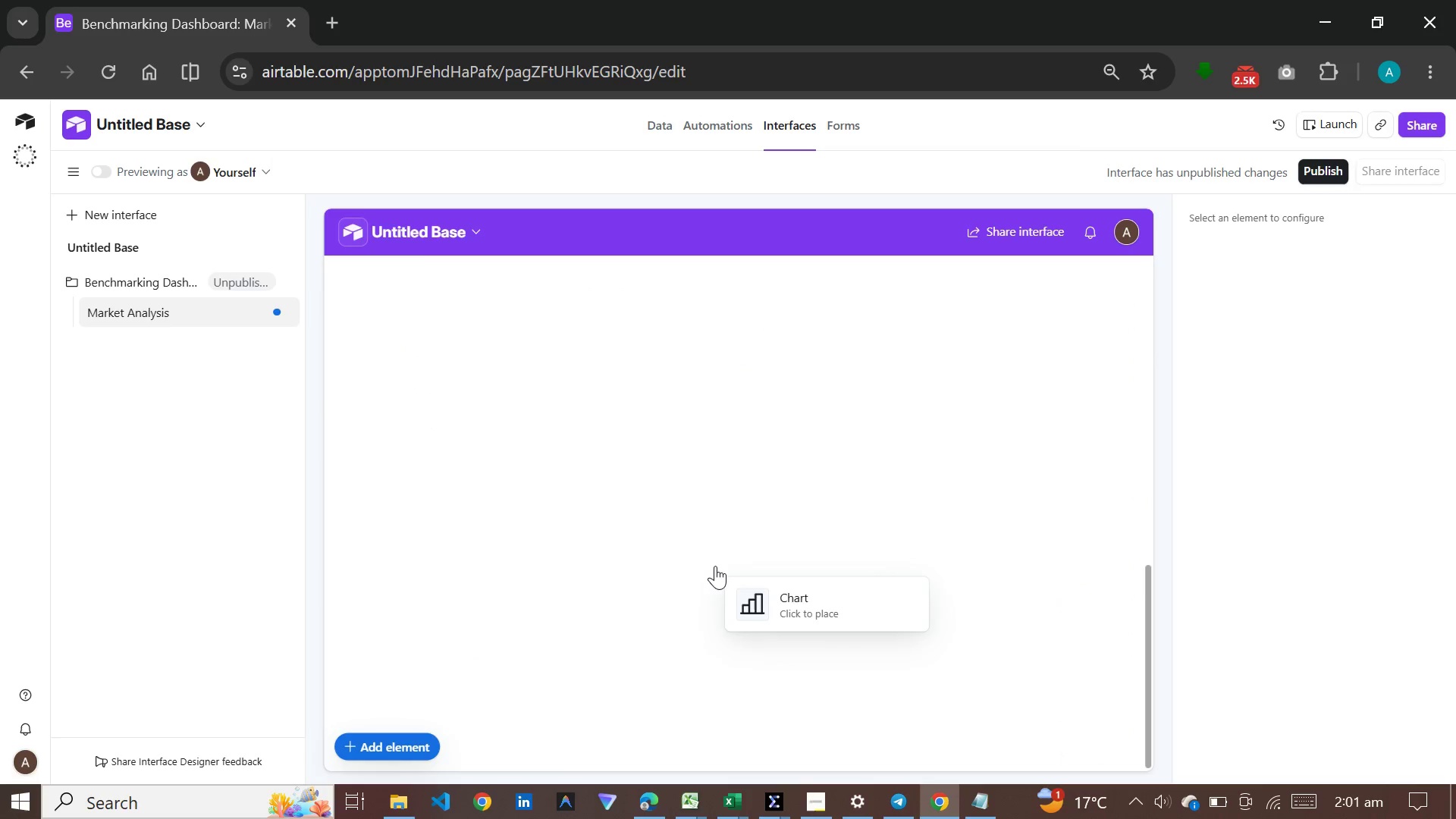 
scroll: coordinate [692, 530], scroll_direction: up, amount: 7.0
 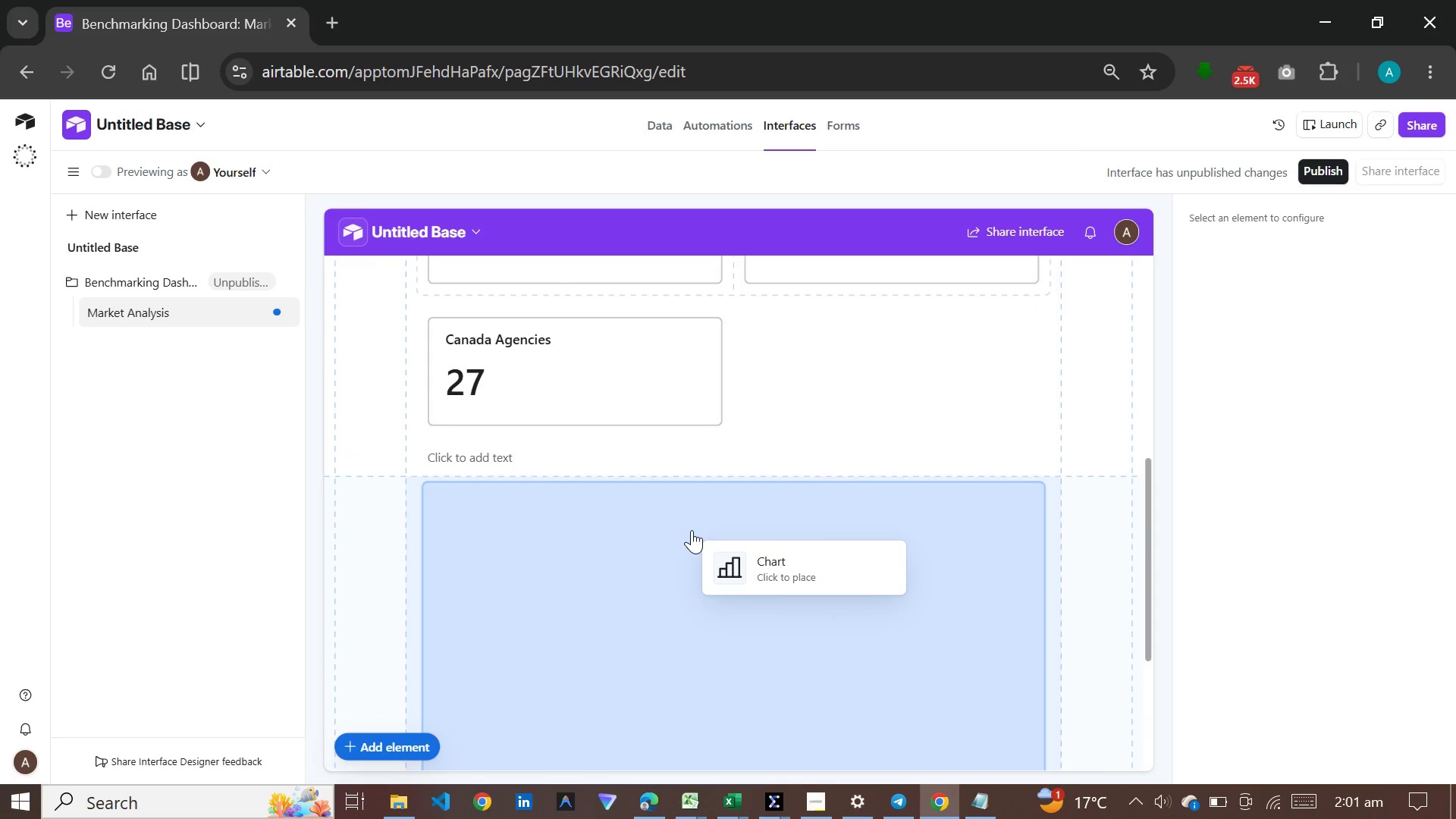 
left_click([692, 530])
 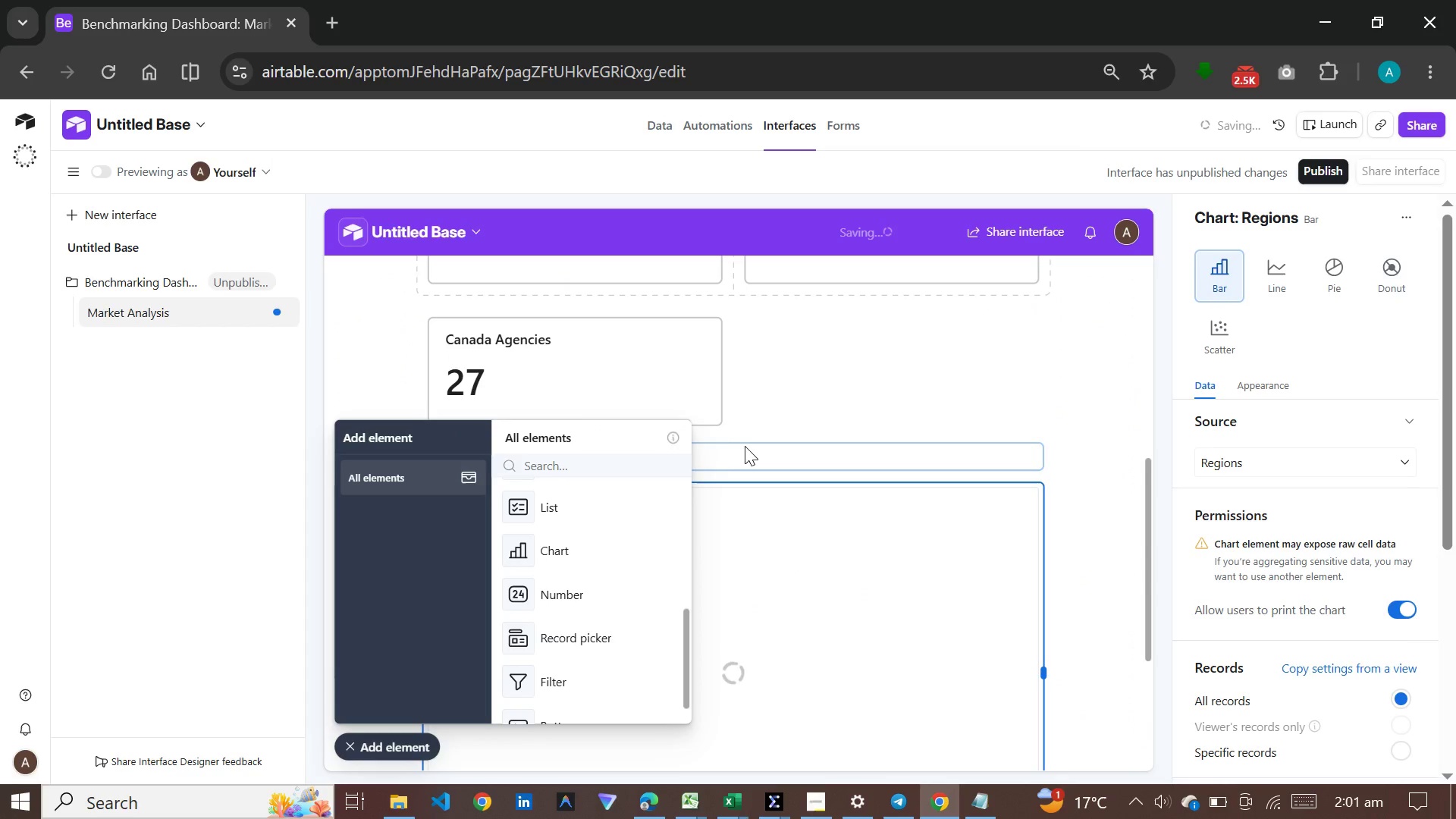 
left_click([752, 446])
 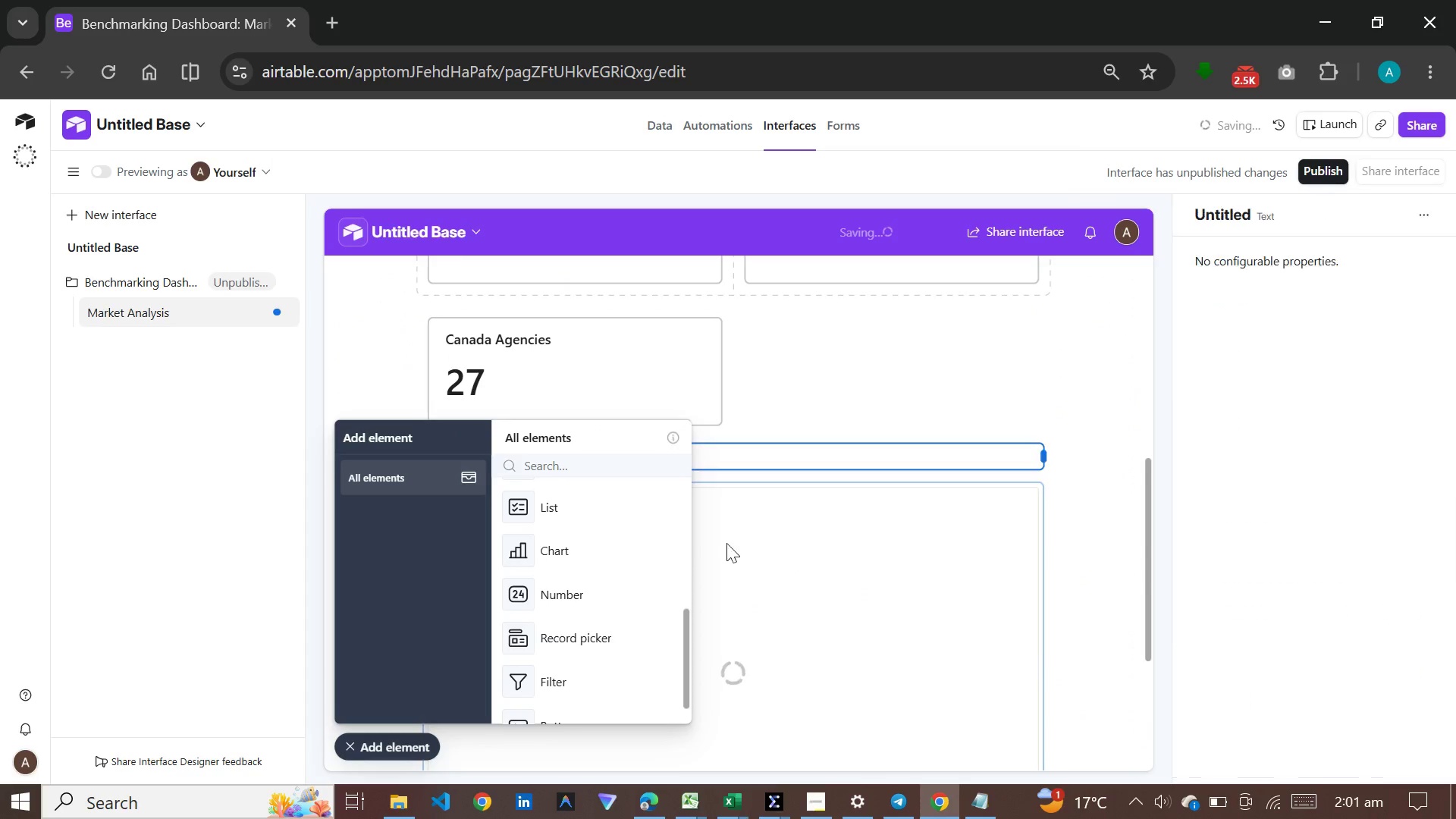 
left_click([727, 548])
 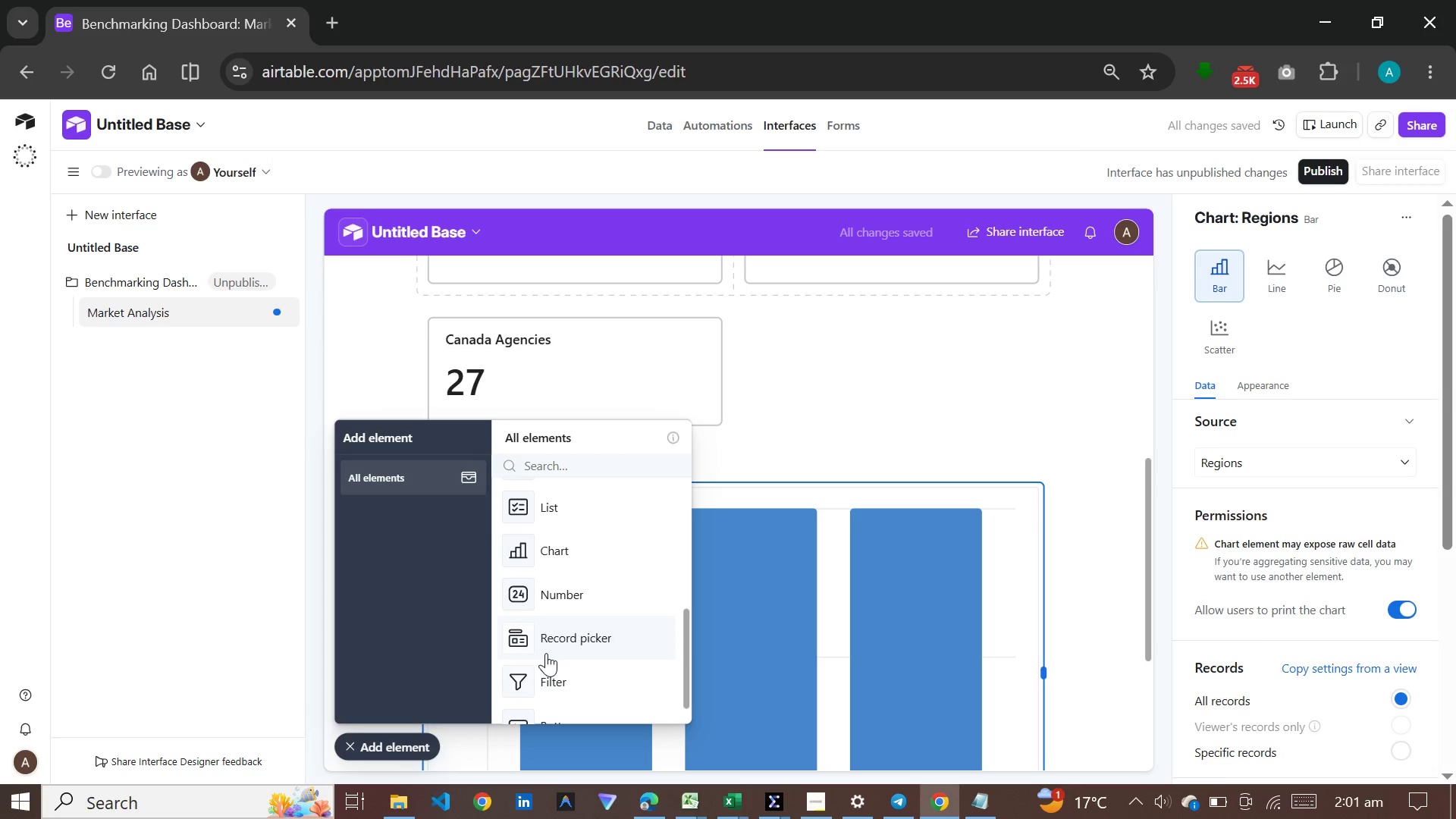 
wait(8.55)
 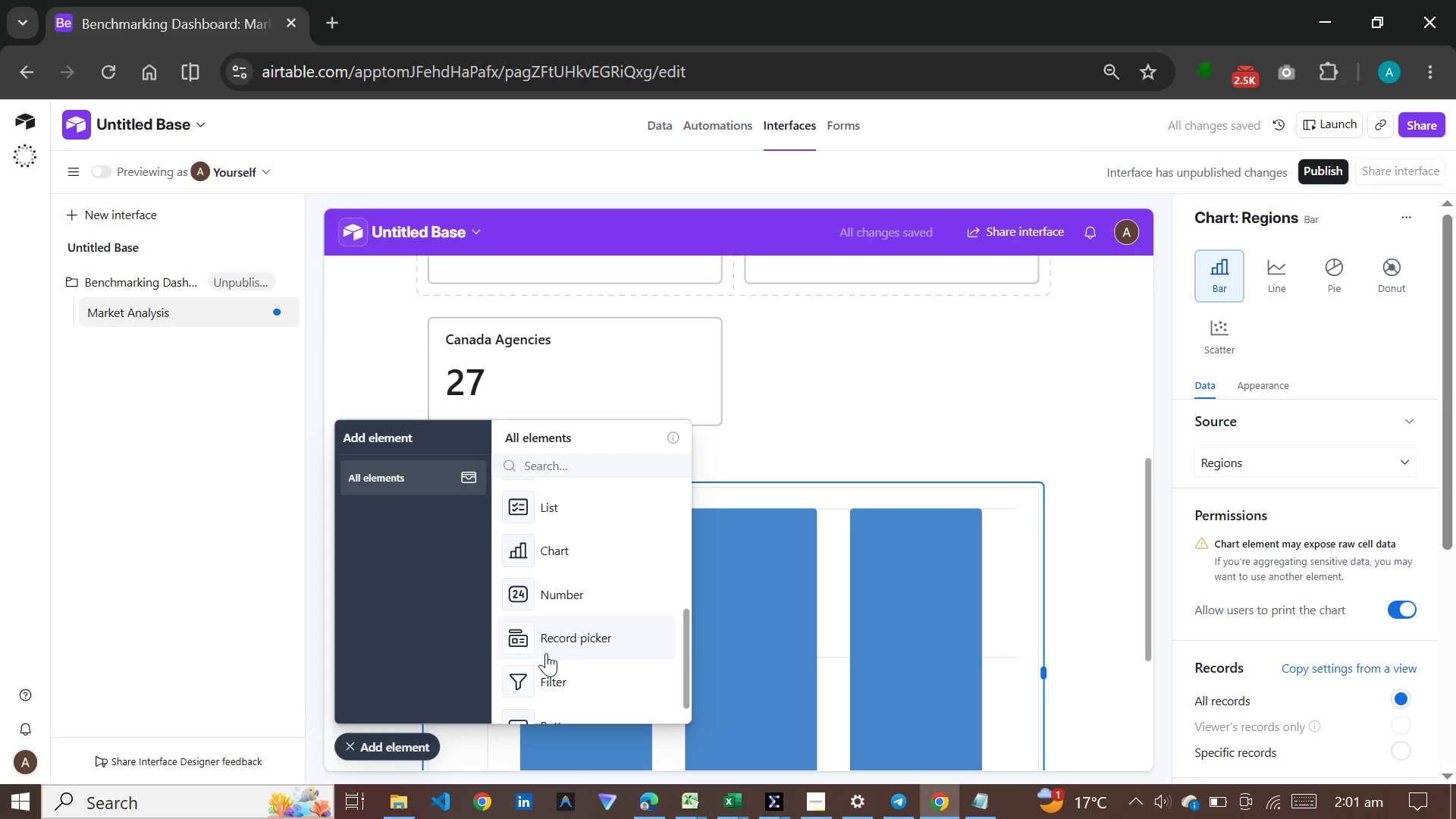 
scroll: coordinate [768, 593], scroll_direction: down, amount: 10.0
 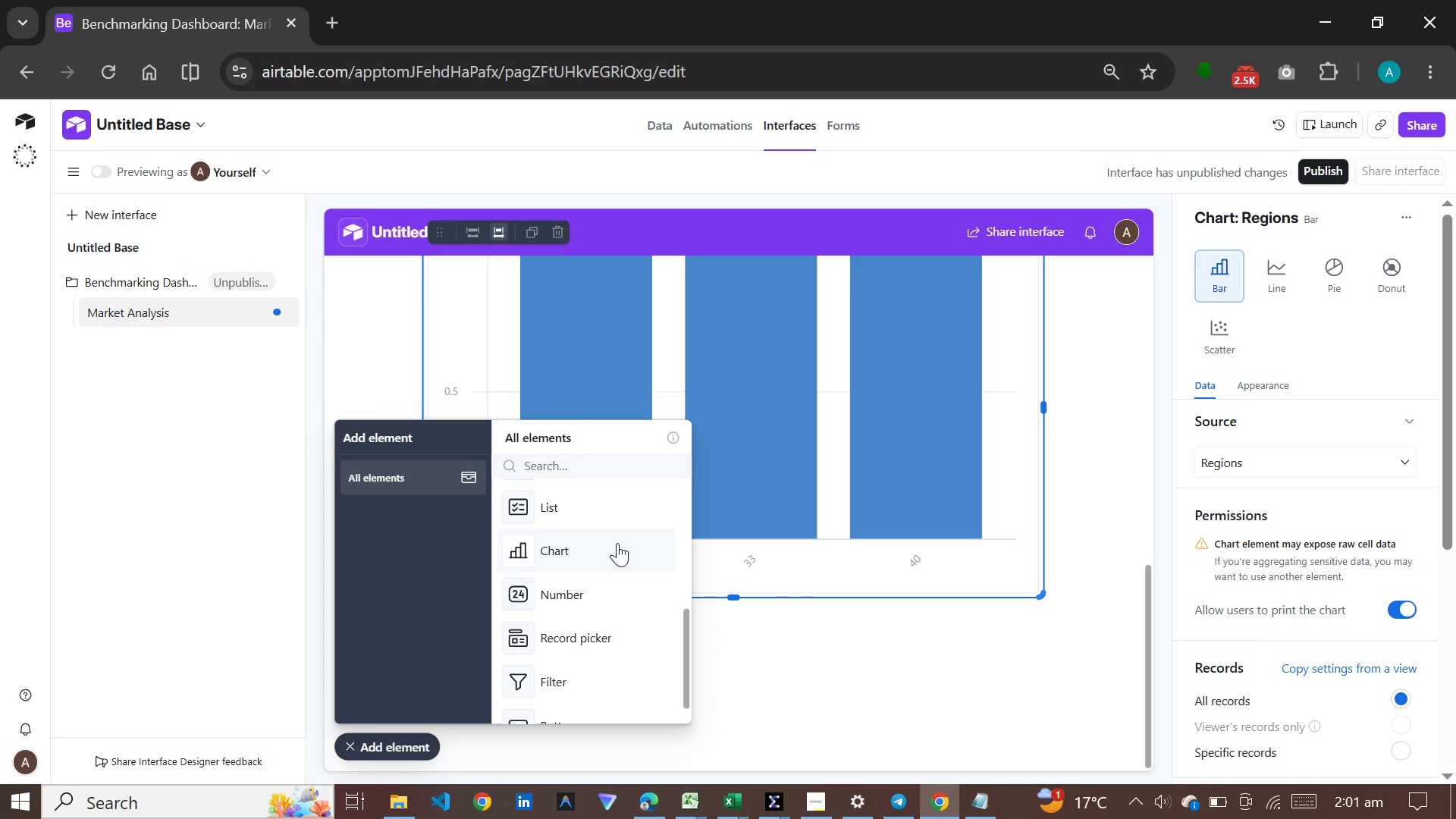 
left_click([617, 543])
 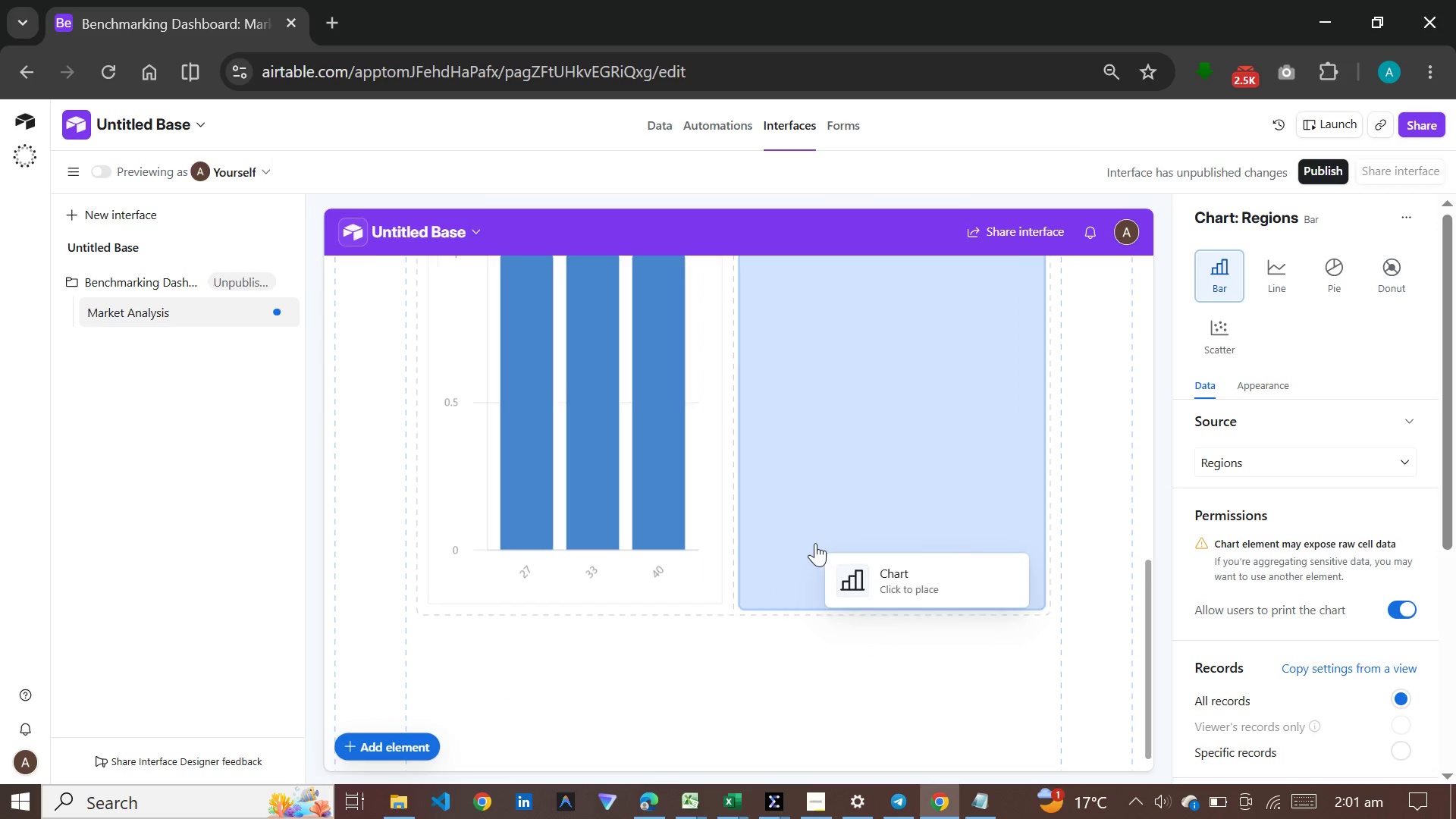 
left_click([815, 543])
 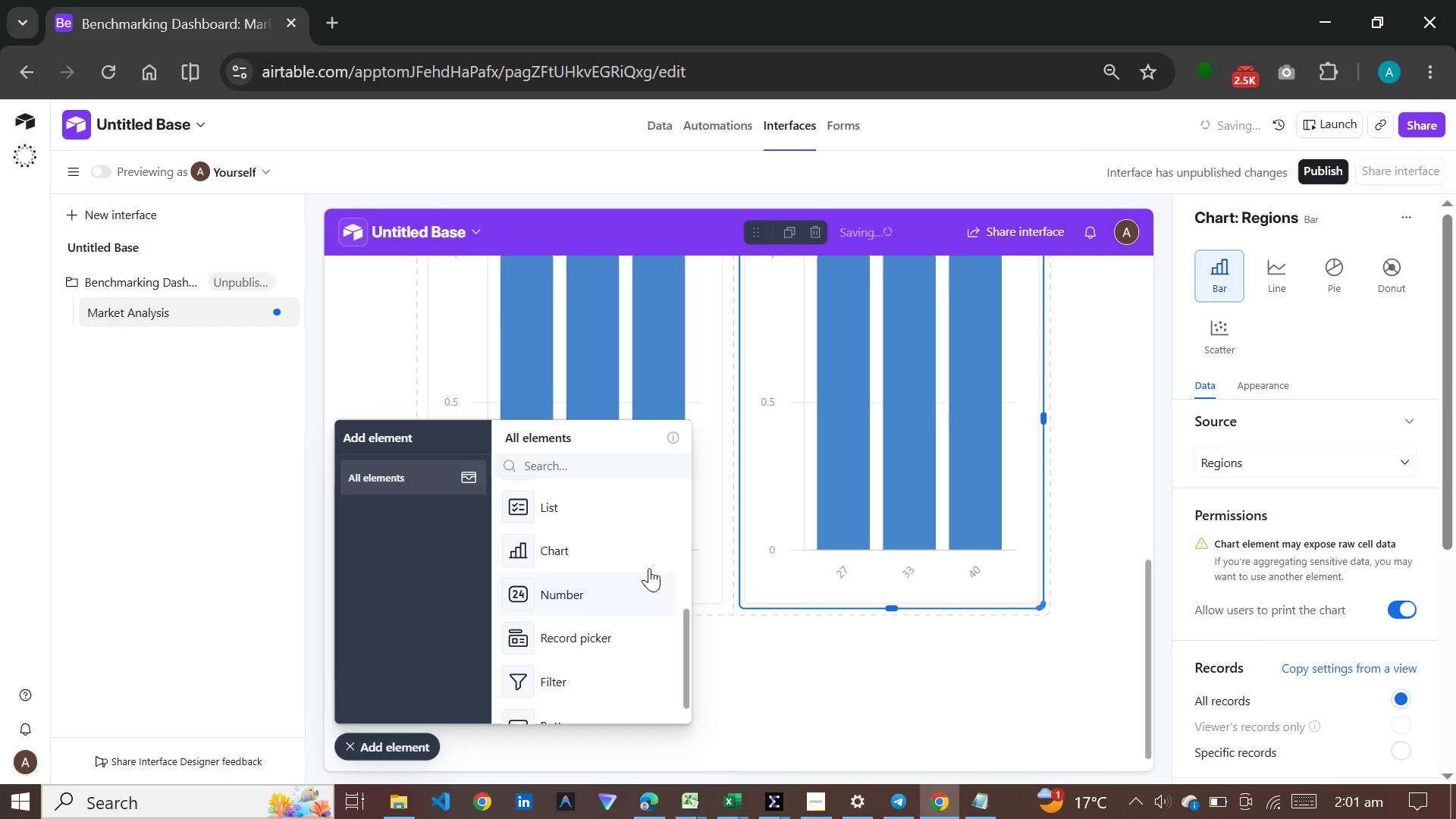 
left_click([608, 547])
 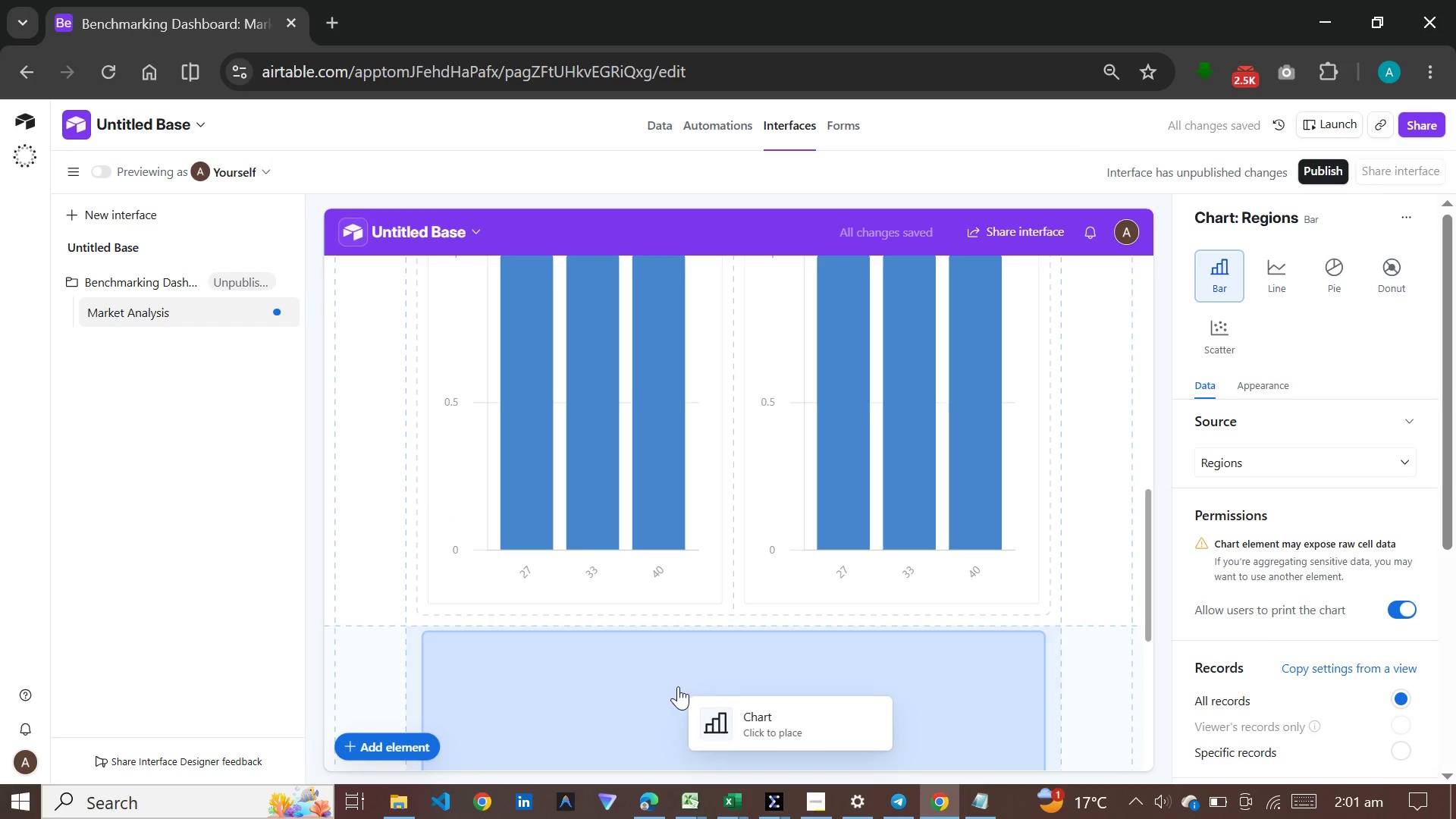 
left_click([678, 686])
 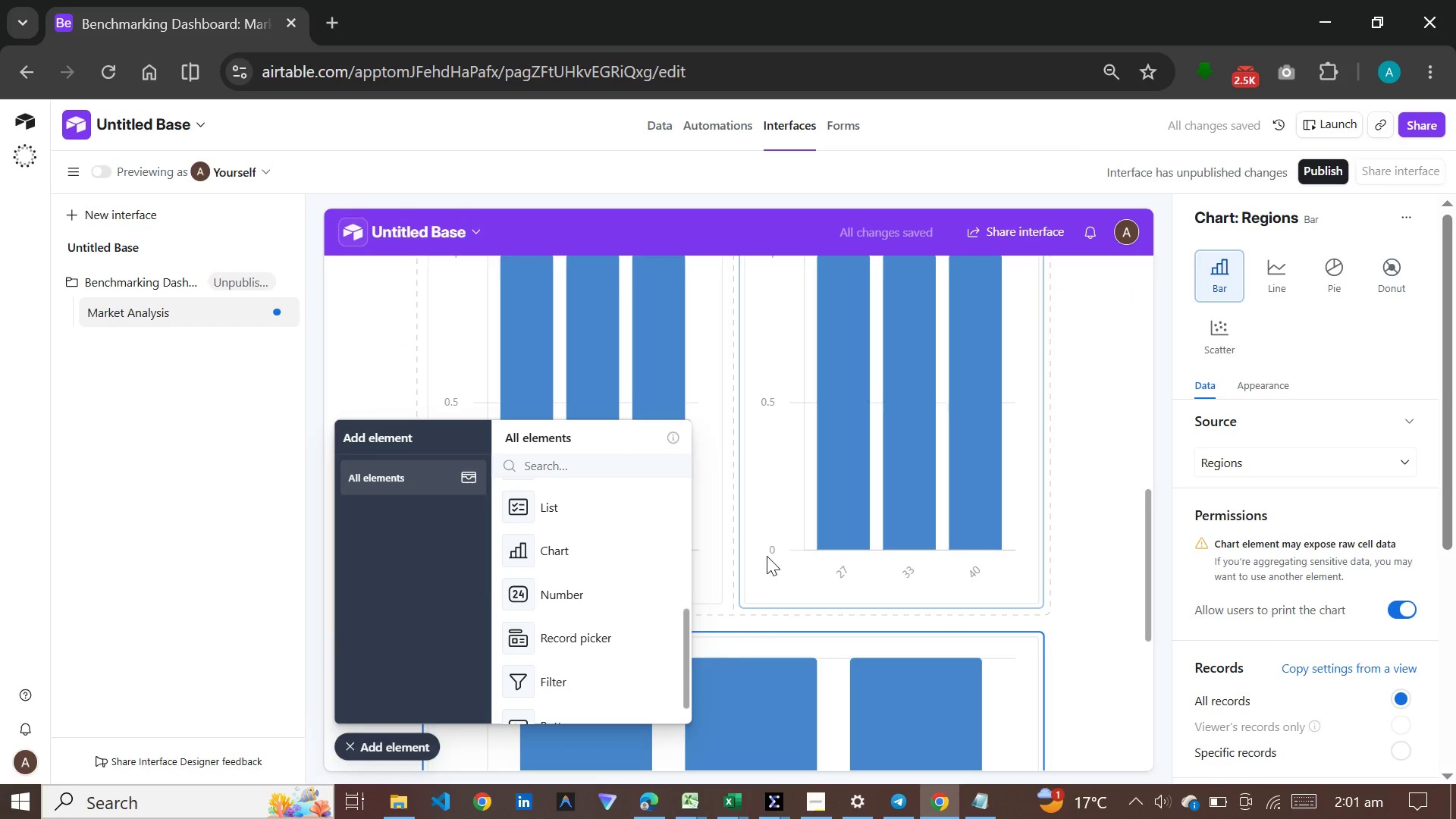 
scroll: coordinate [767, 556], scroll_direction: down, amount: 6.0
 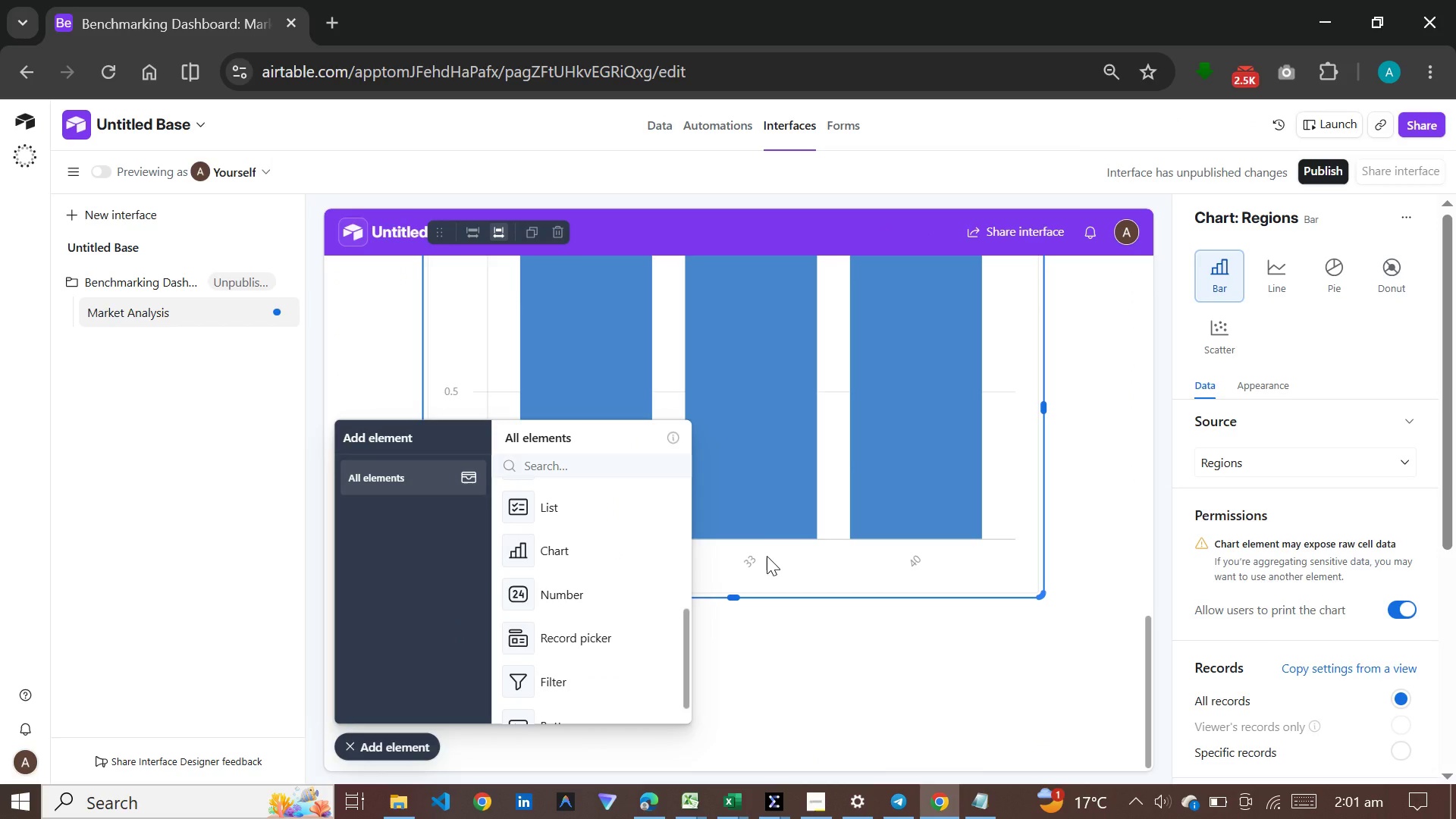 
wait(5.2)
 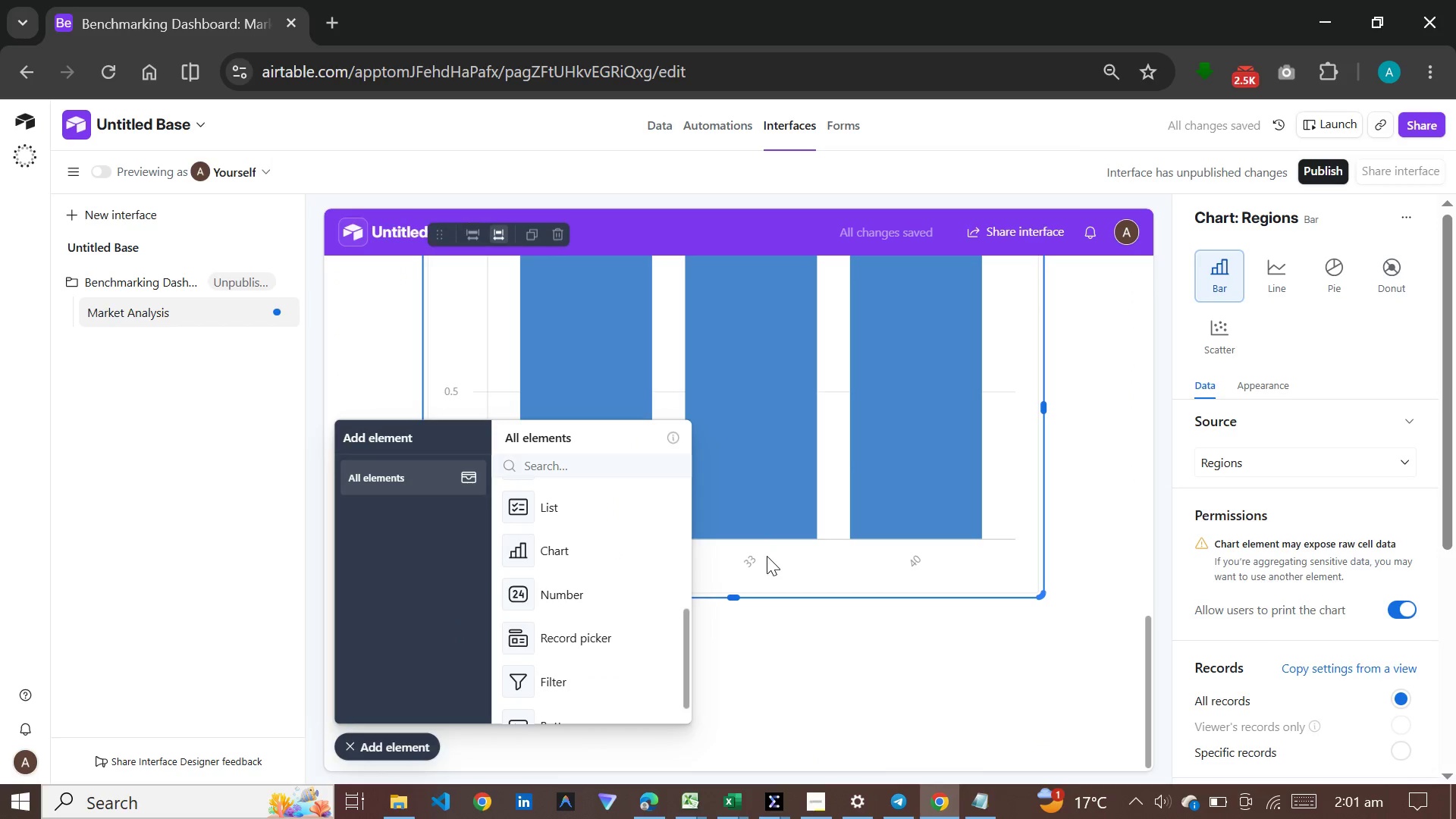 
scroll: coordinate [629, 560], scroll_direction: down, amount: 8.0
 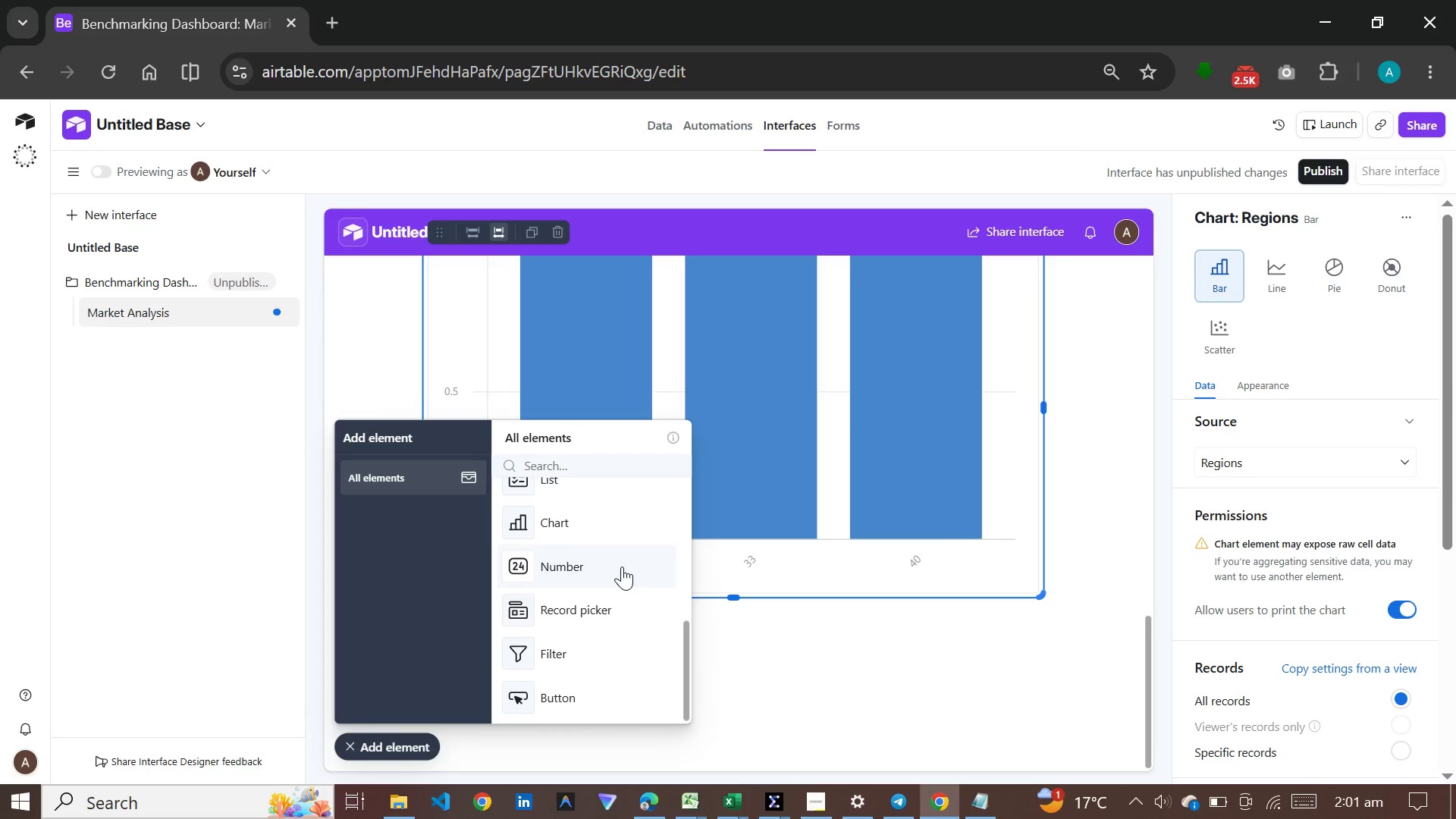 
scroll: coordinate [622, 566], scroll_direction: up, amount: 7.0
 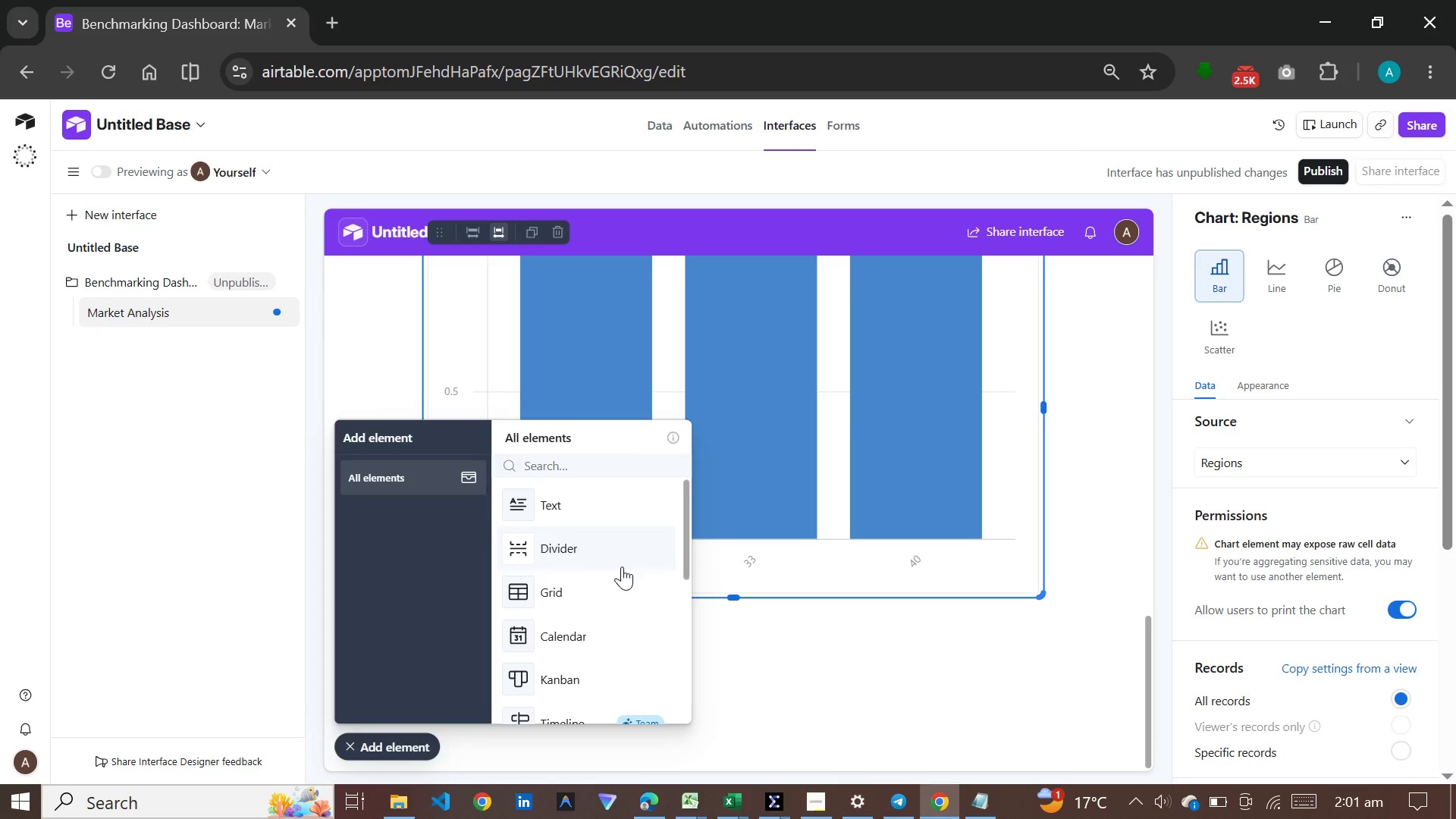 
scroll: coordinate [622, 566], scroll_direction: down, amount: 3.0
 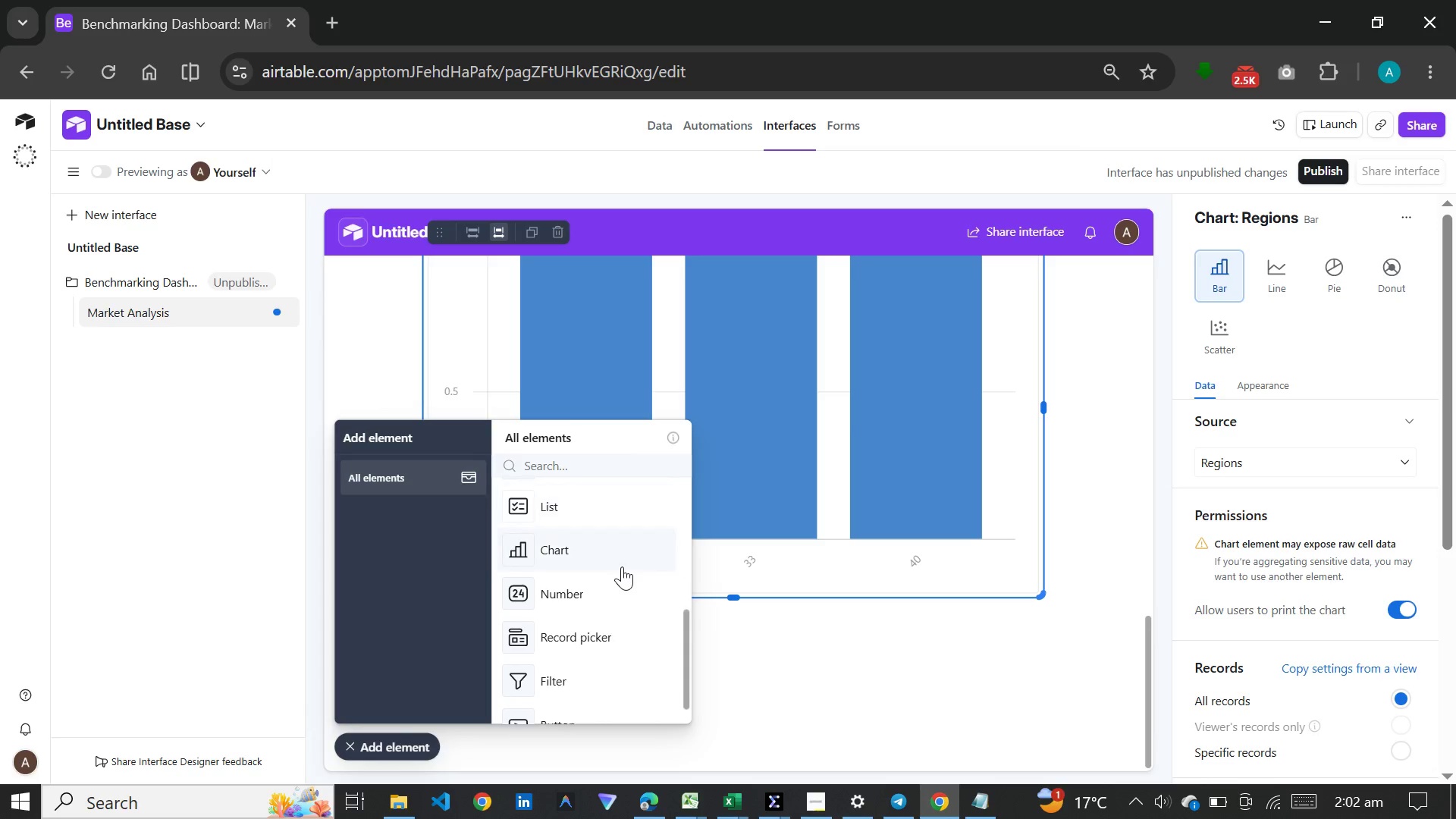 
scroll: coordinate [622, 566], scroll_direction: up, amount: 2.0
 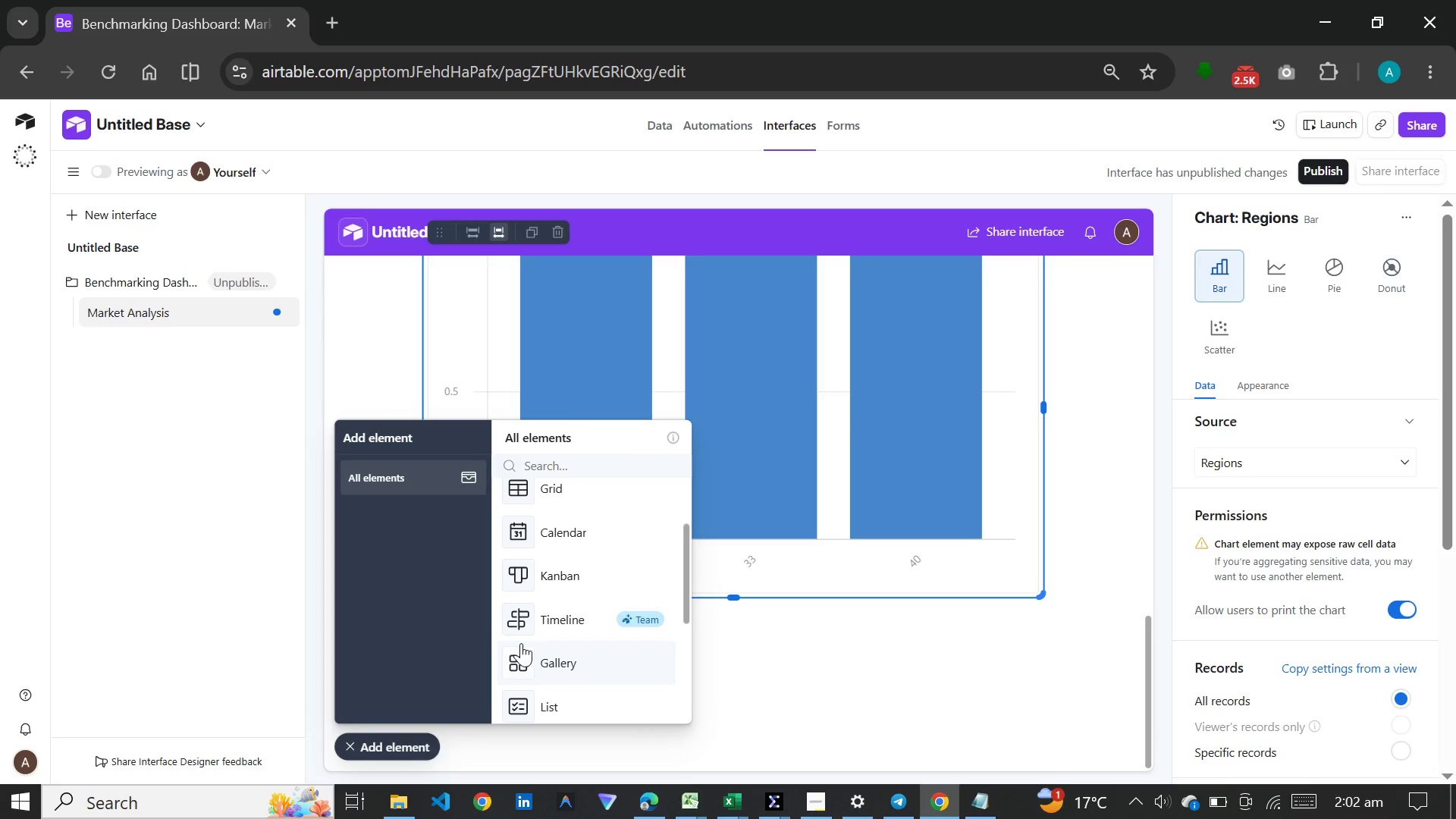 
left_click([552, 643])
 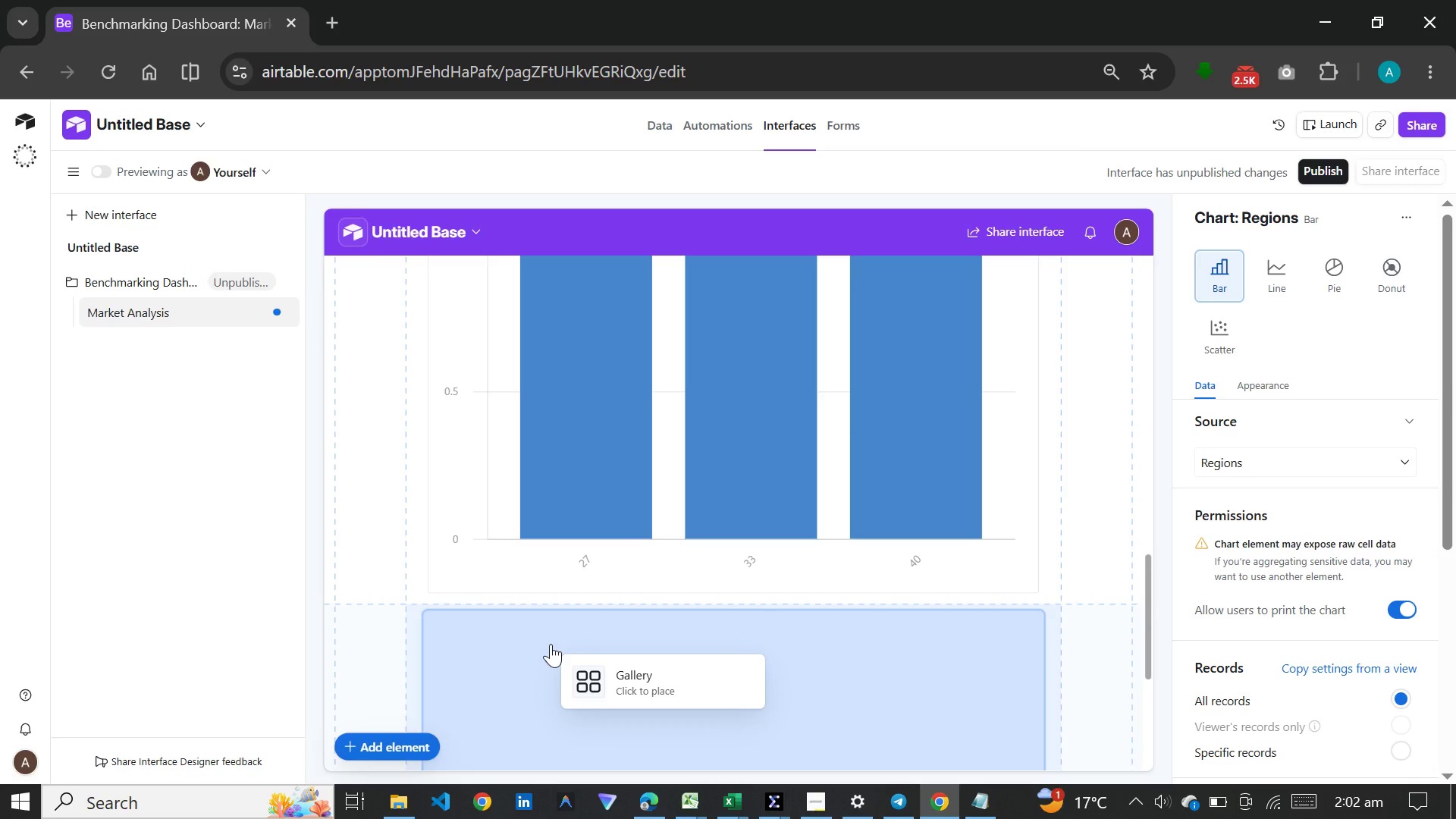 
wait(21.09)
 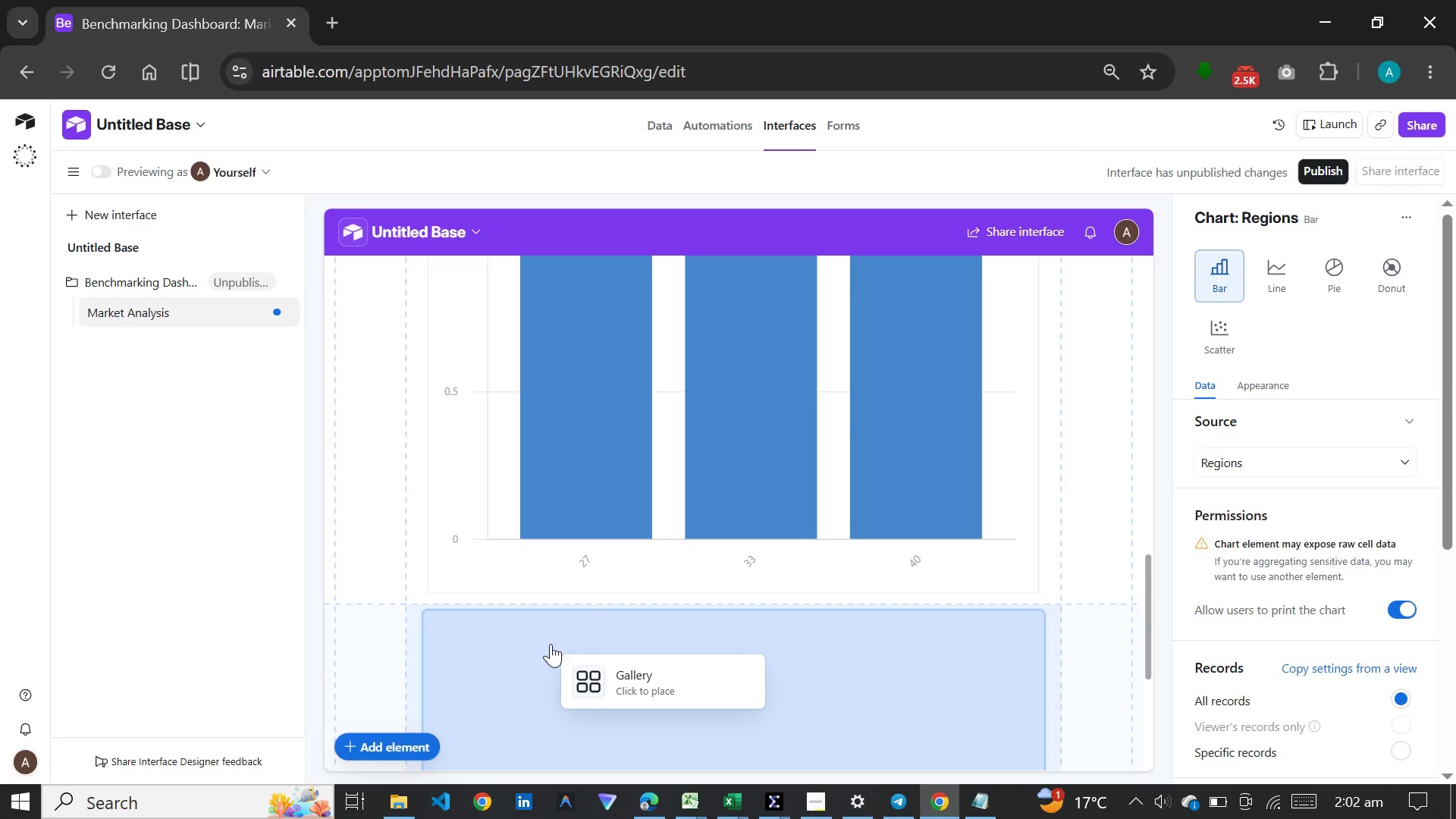 
left_click([551, 644])
 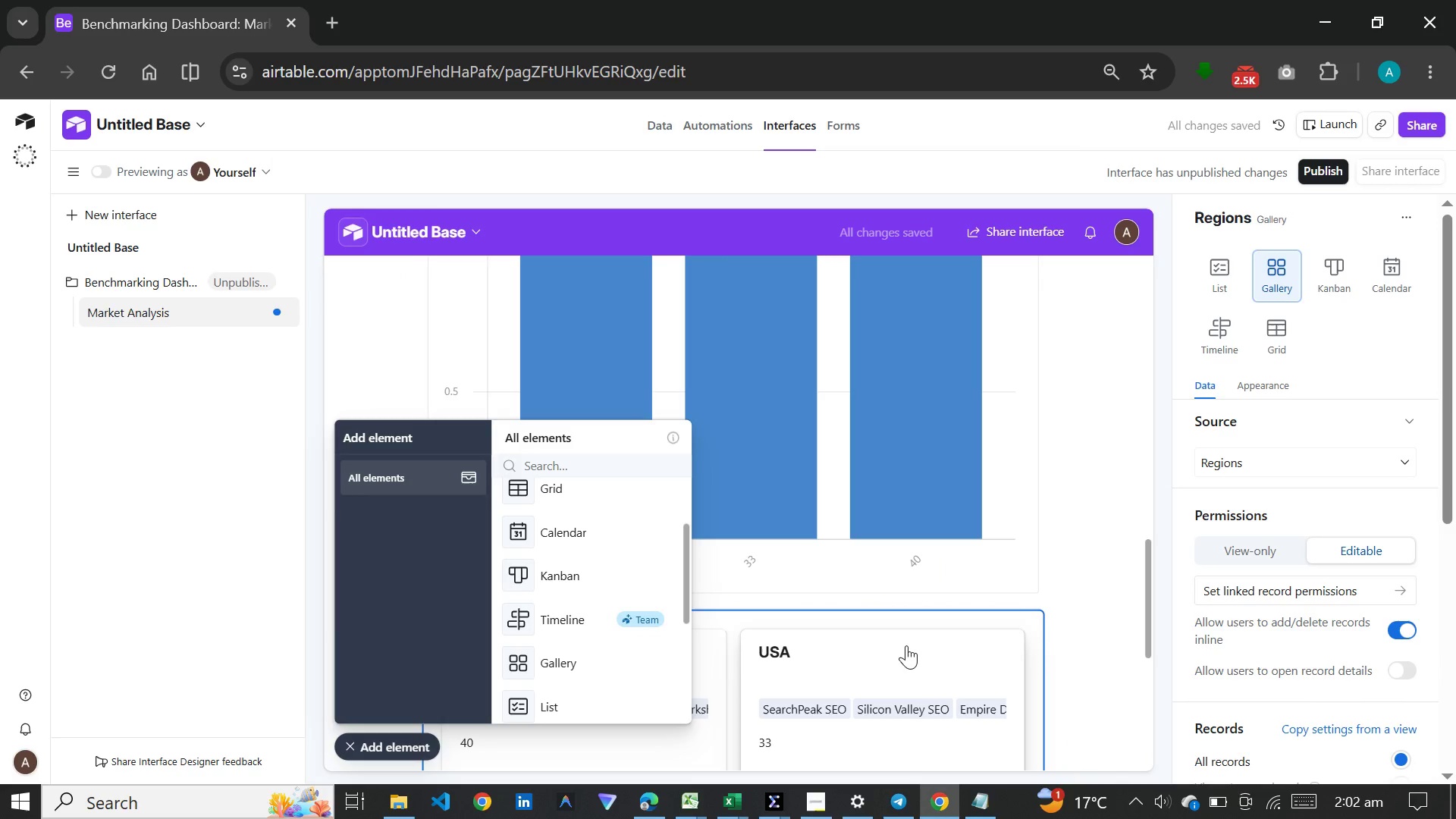 
scroll: coordinate [962, 543], scroll_direction: up, amount: 18.0
 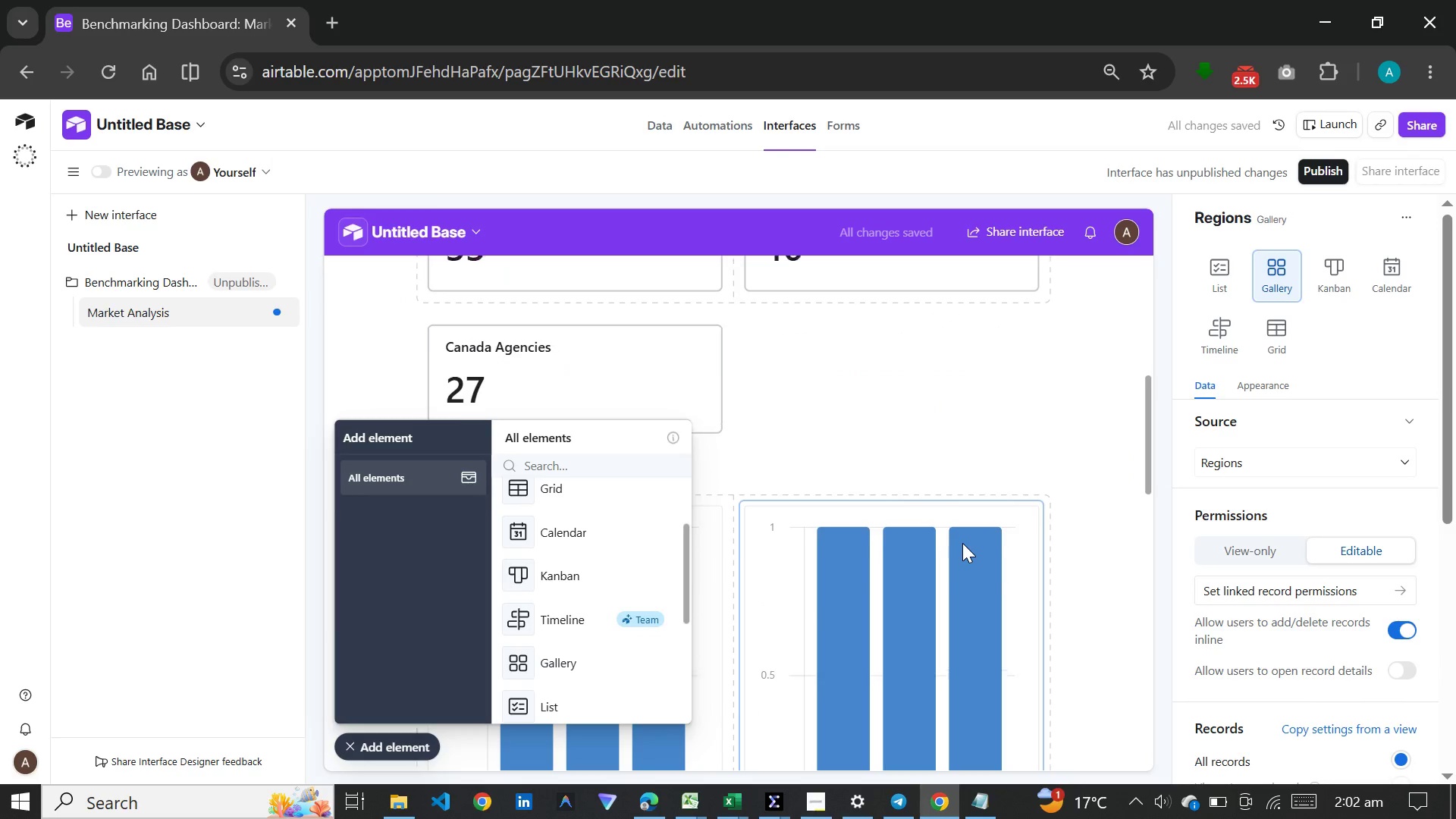 
scroll: coordinate [883, 613], scroll_direction: down, amount: 33.0
 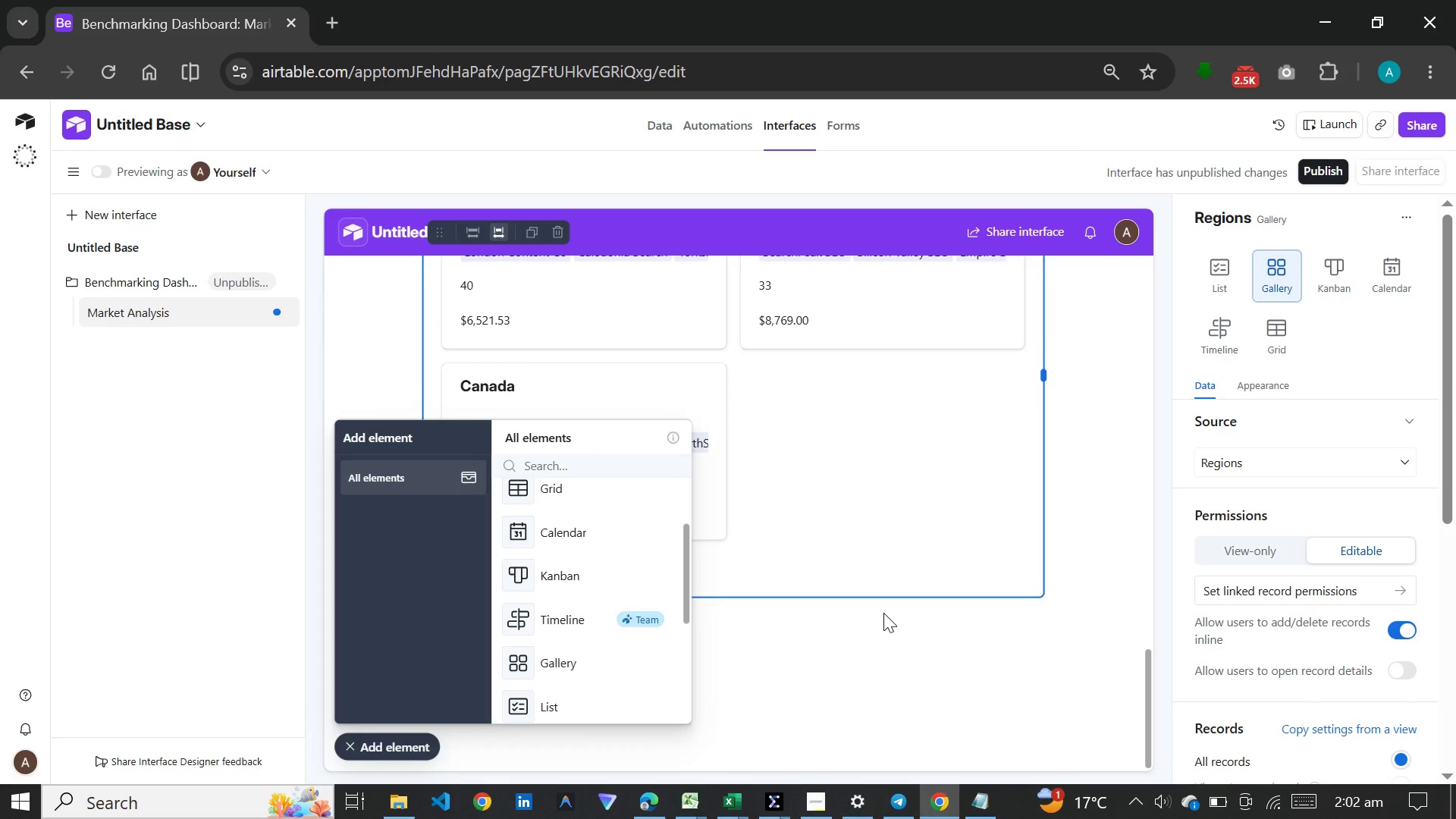 
scroll: coordinate [883, 613], scroll_direction: up, amount: 6.0
 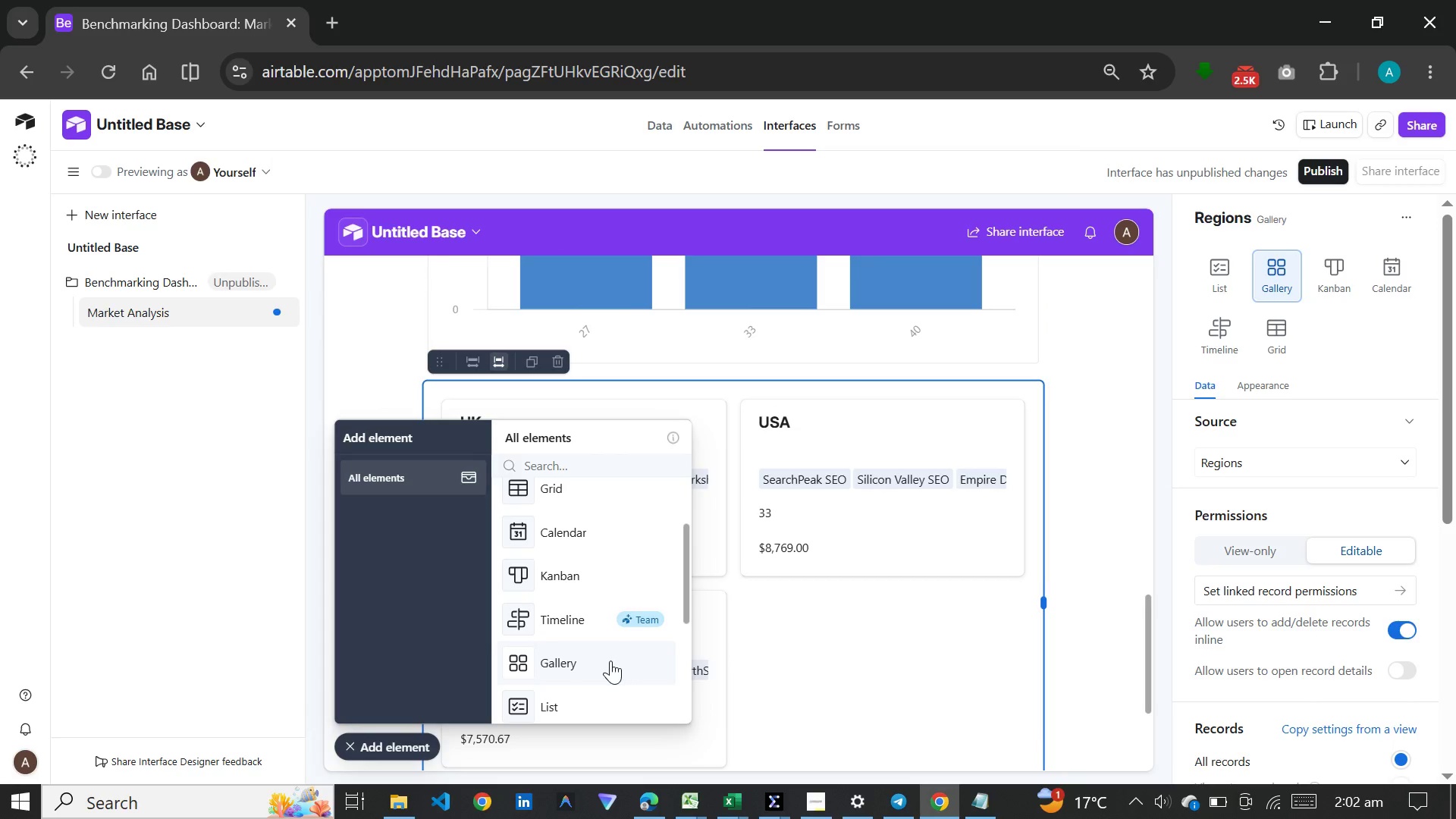 
scroll: coordinate [538, 579], scroll_direction: down, amount: 5.0
 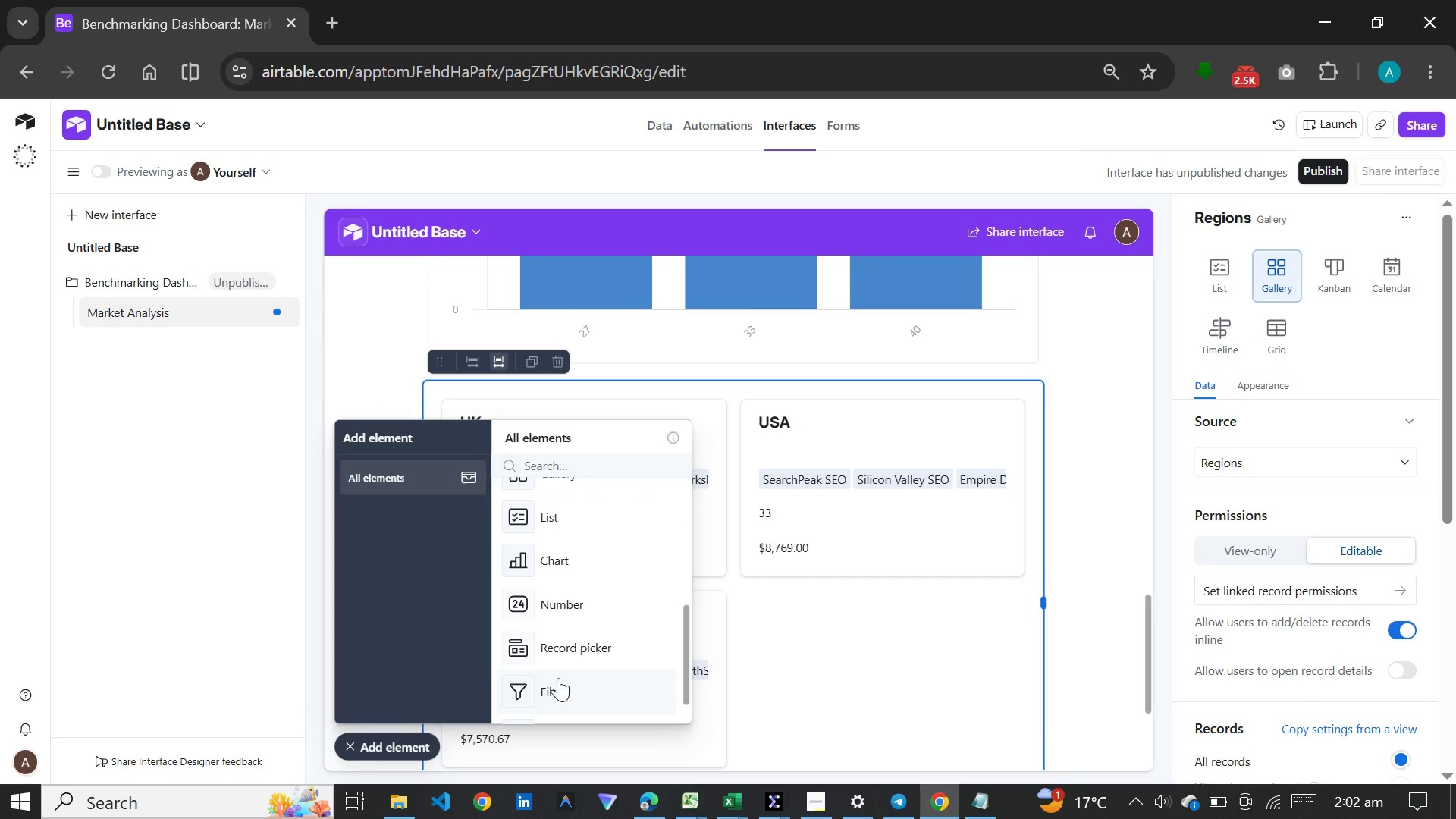 
left_click([557, 684])
 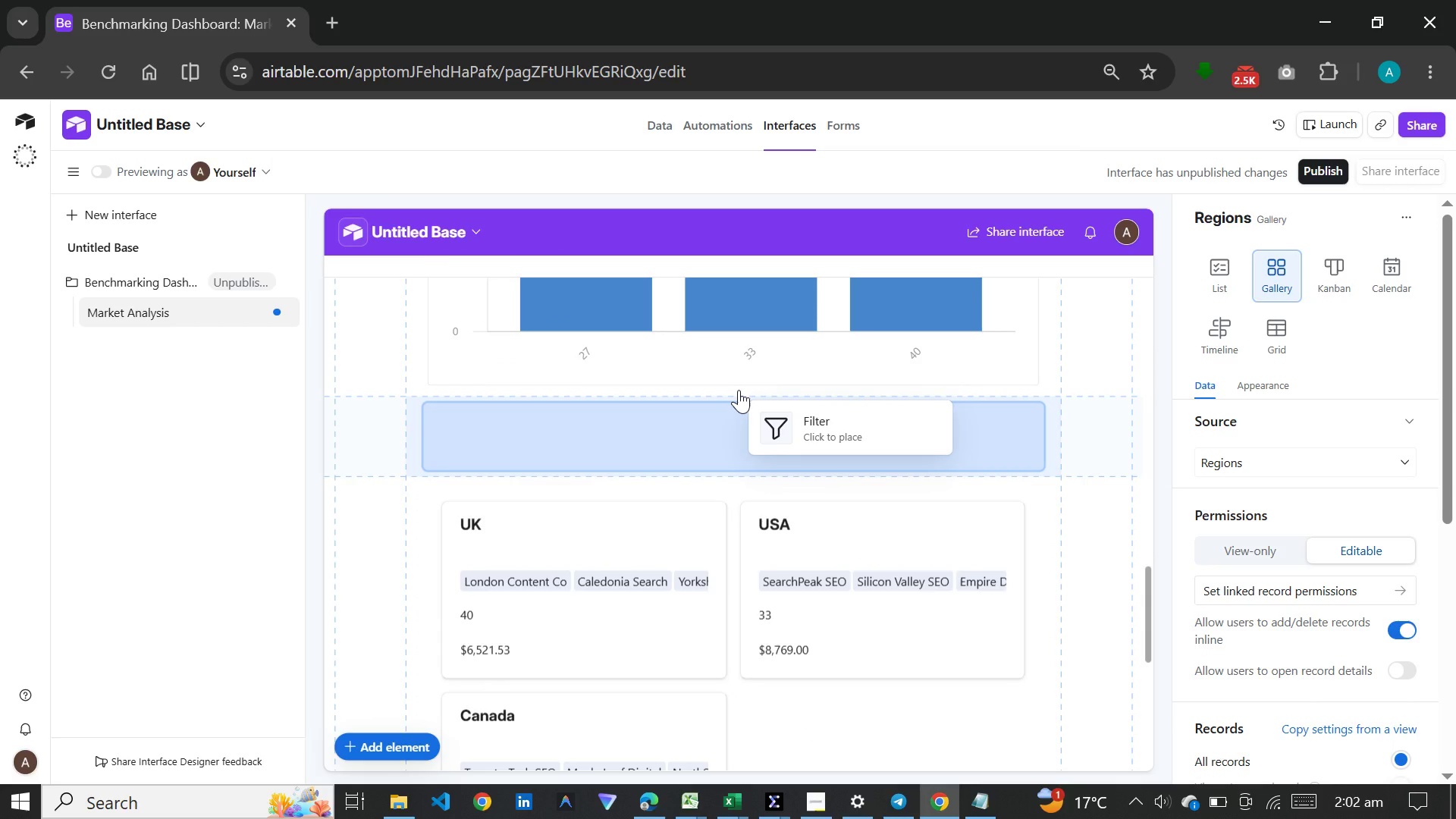 
left_click([739, 390])
 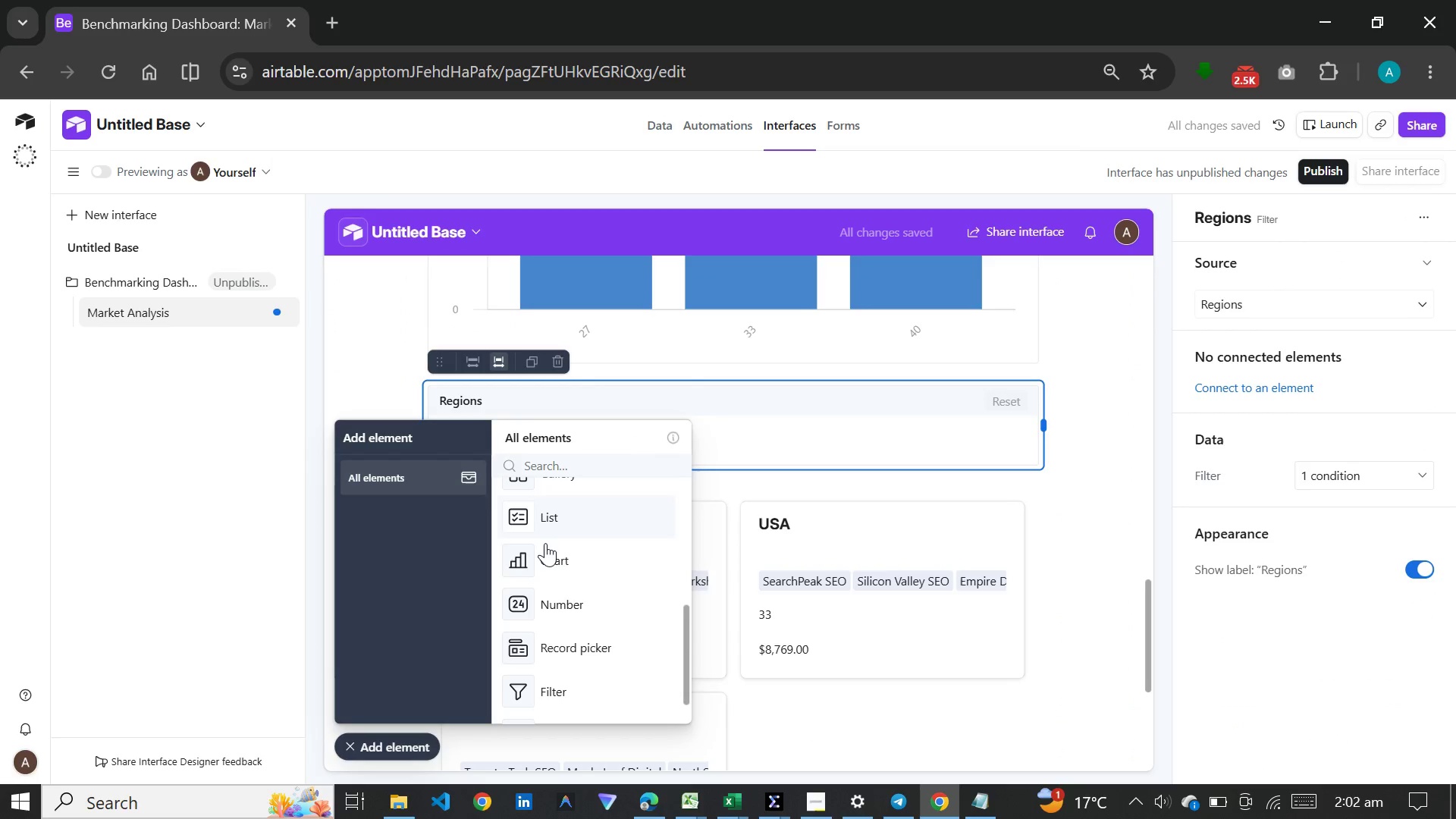 
scroll: coordinate [568, 500], scroll_direction: up, amount: 10.0
 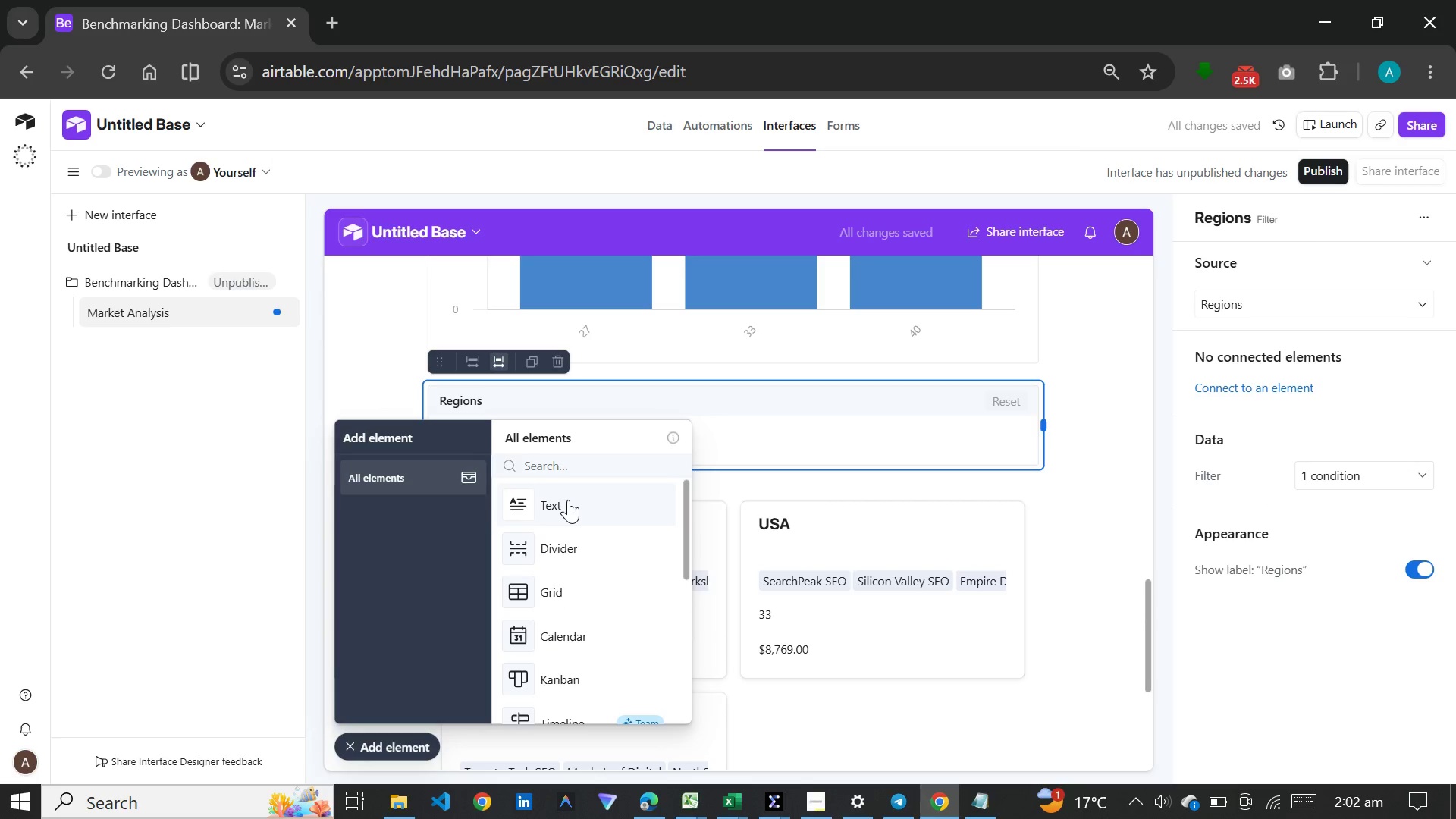 
left_click([568, 500])
 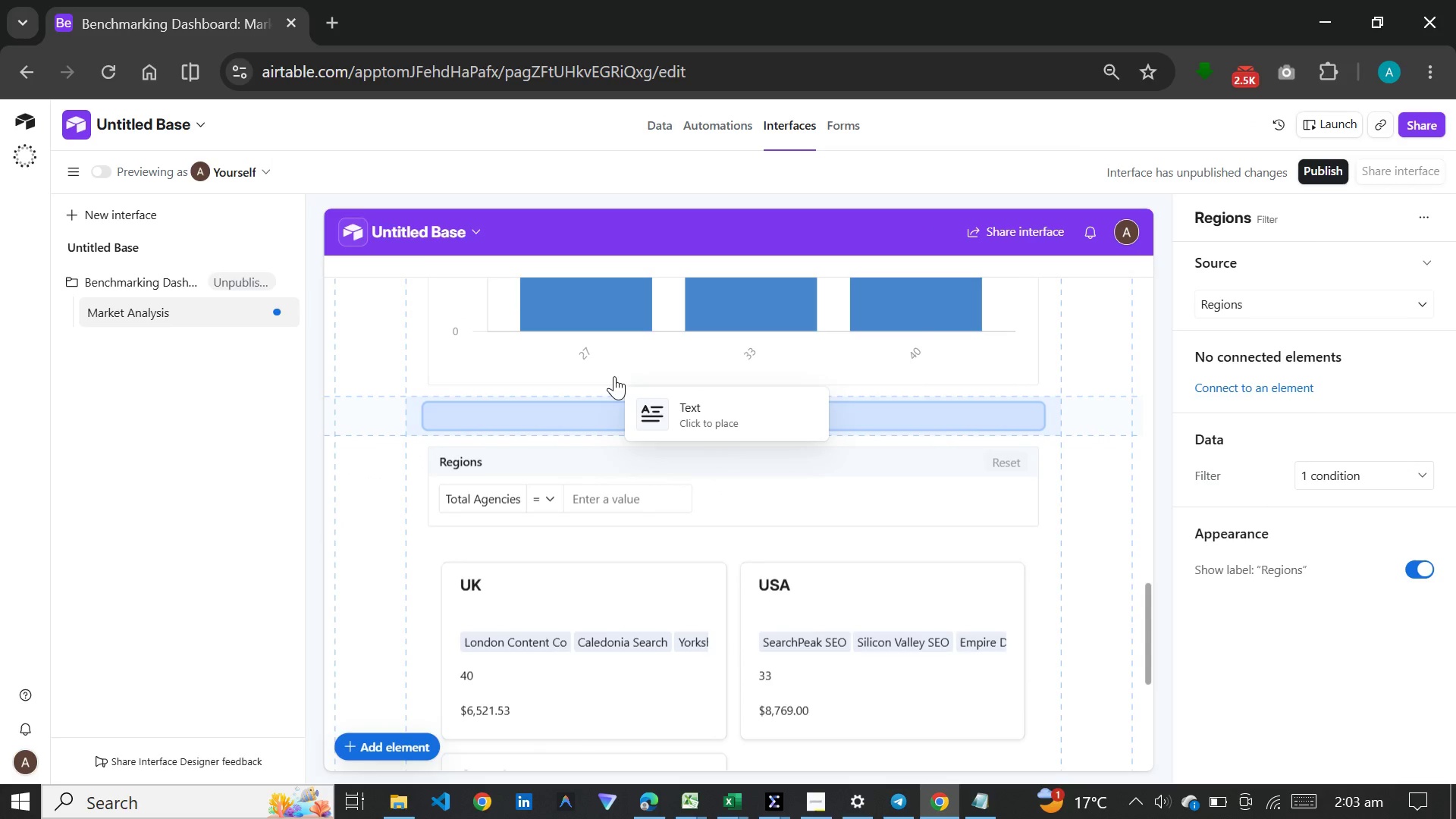 
left_click([614, 376])
 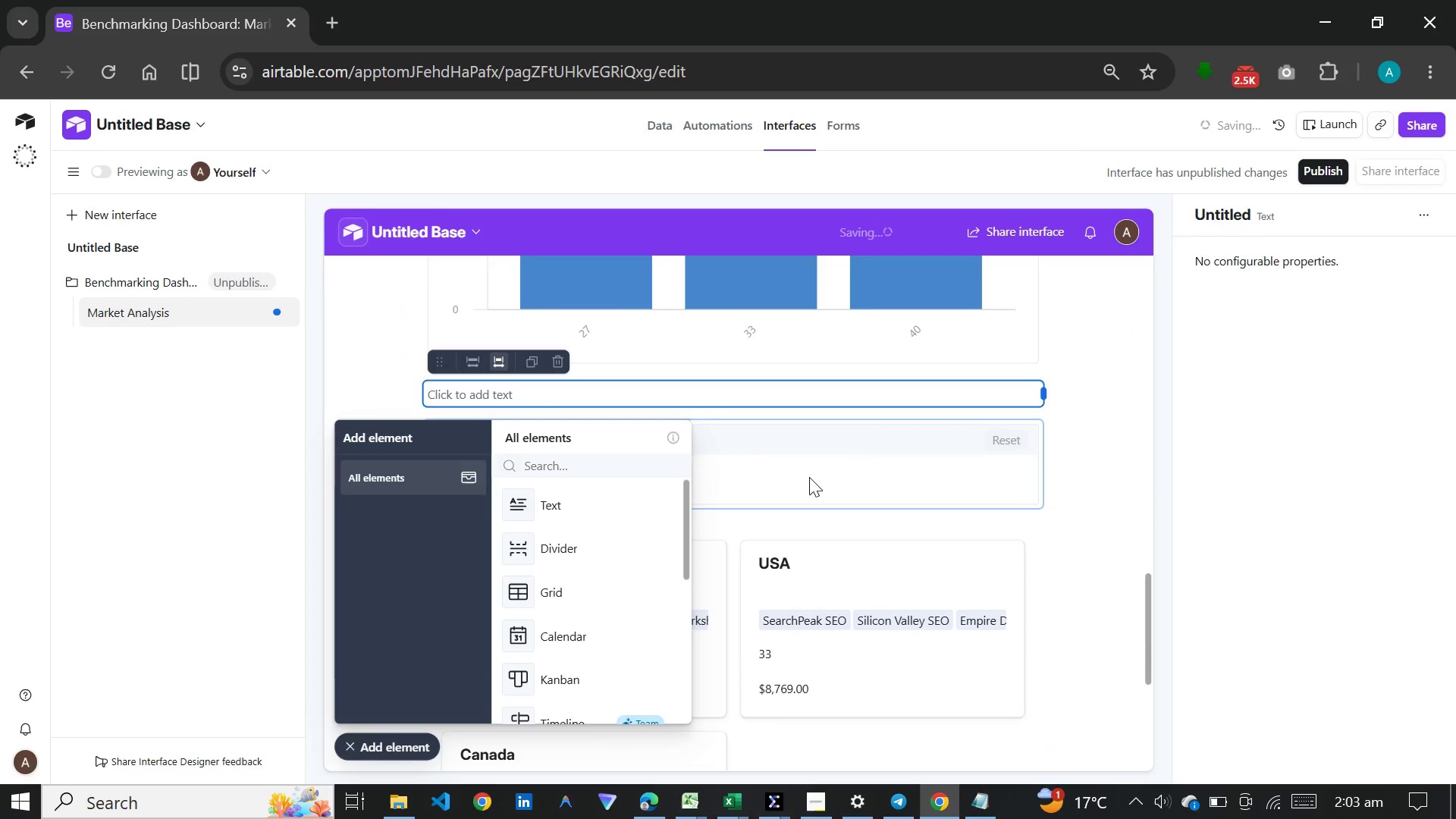 
scroll: coordinate [809, 477], scroll_direction: up, amount: 4.0
 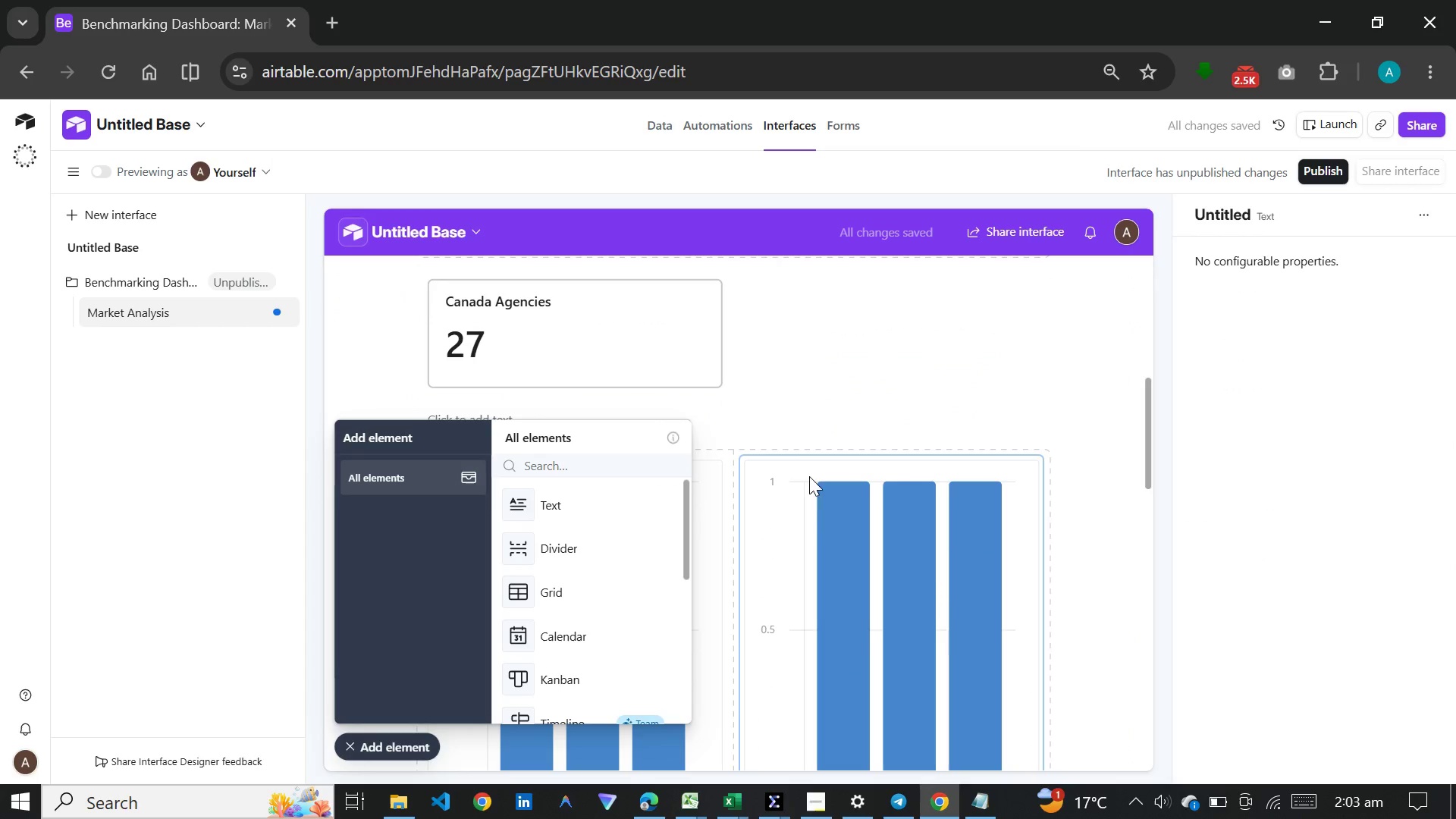 
scroll: coordinate [754, 564], scroll_direction: down, amount: 2.0
 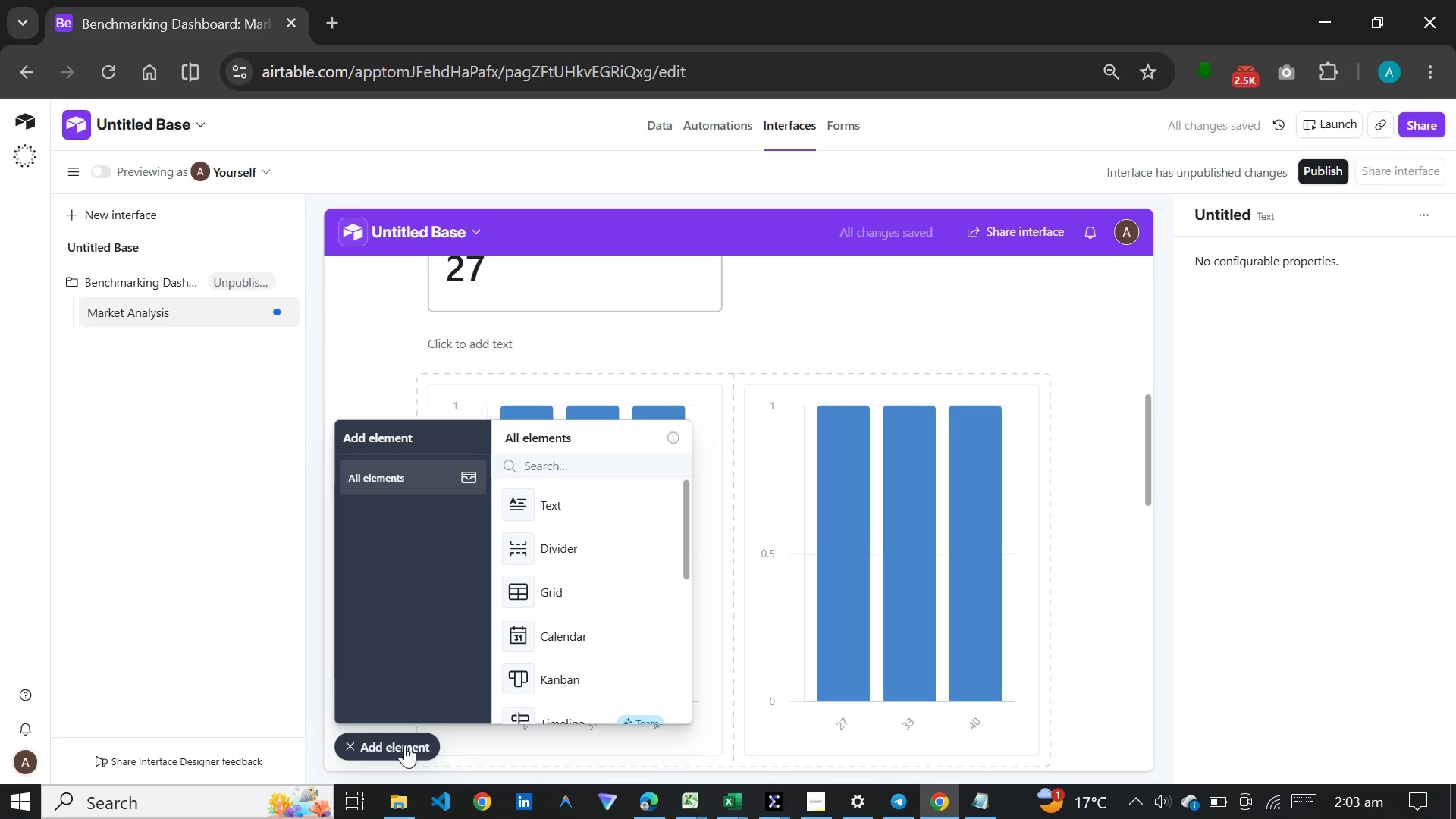 
left_click([405, 745])
 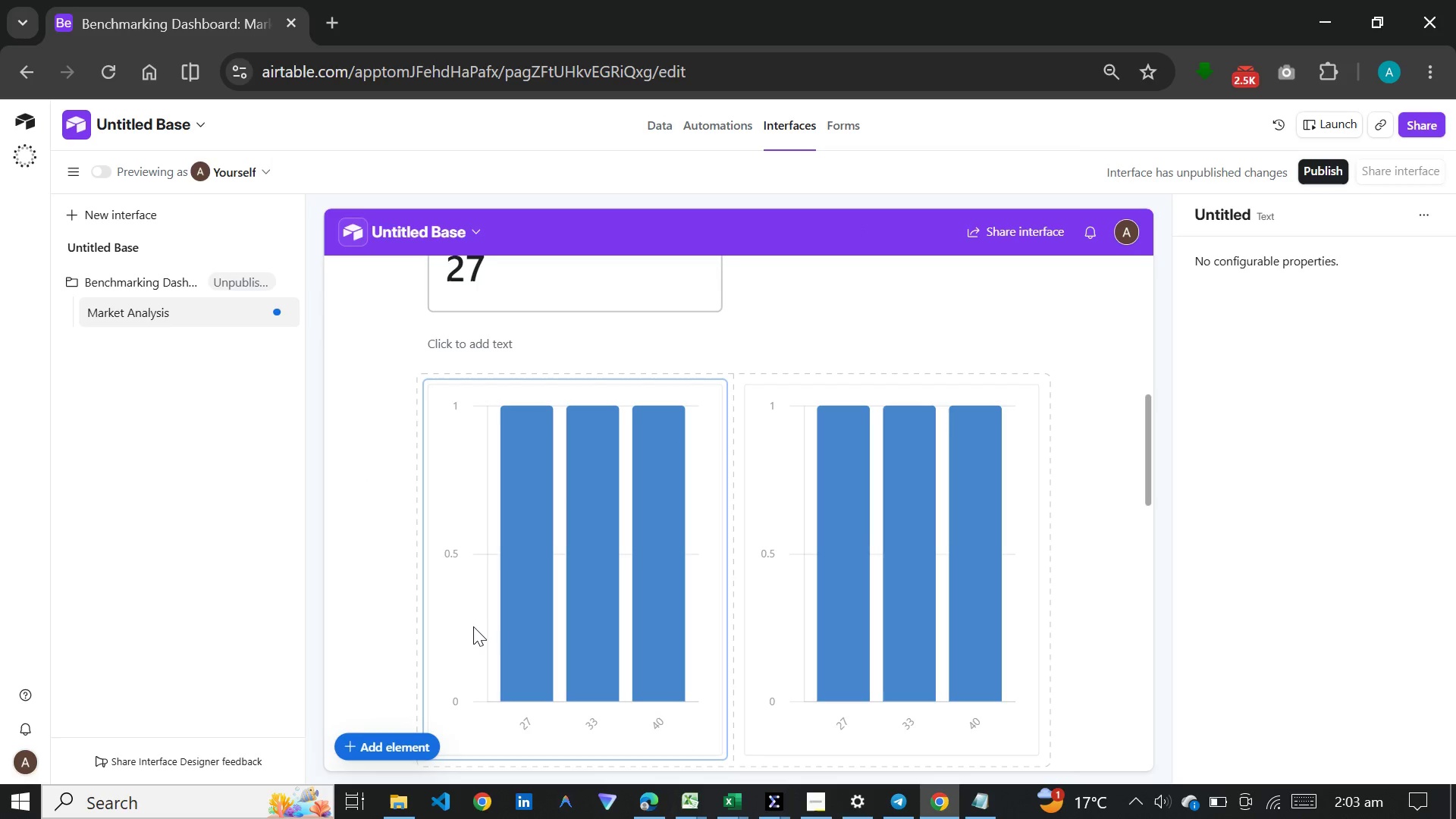 
left_click([481, 616])
 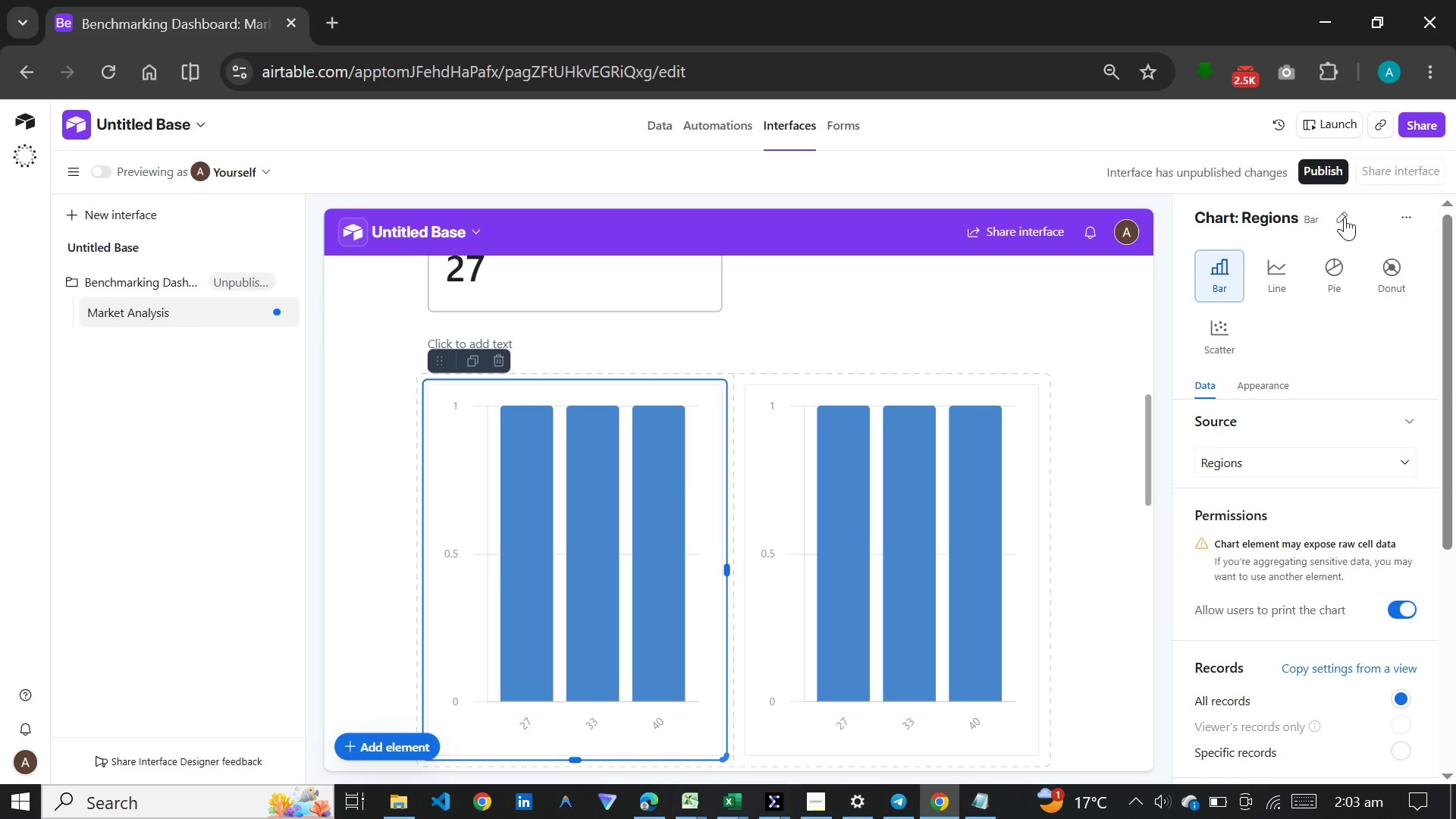 
left_click([1344, 215])
 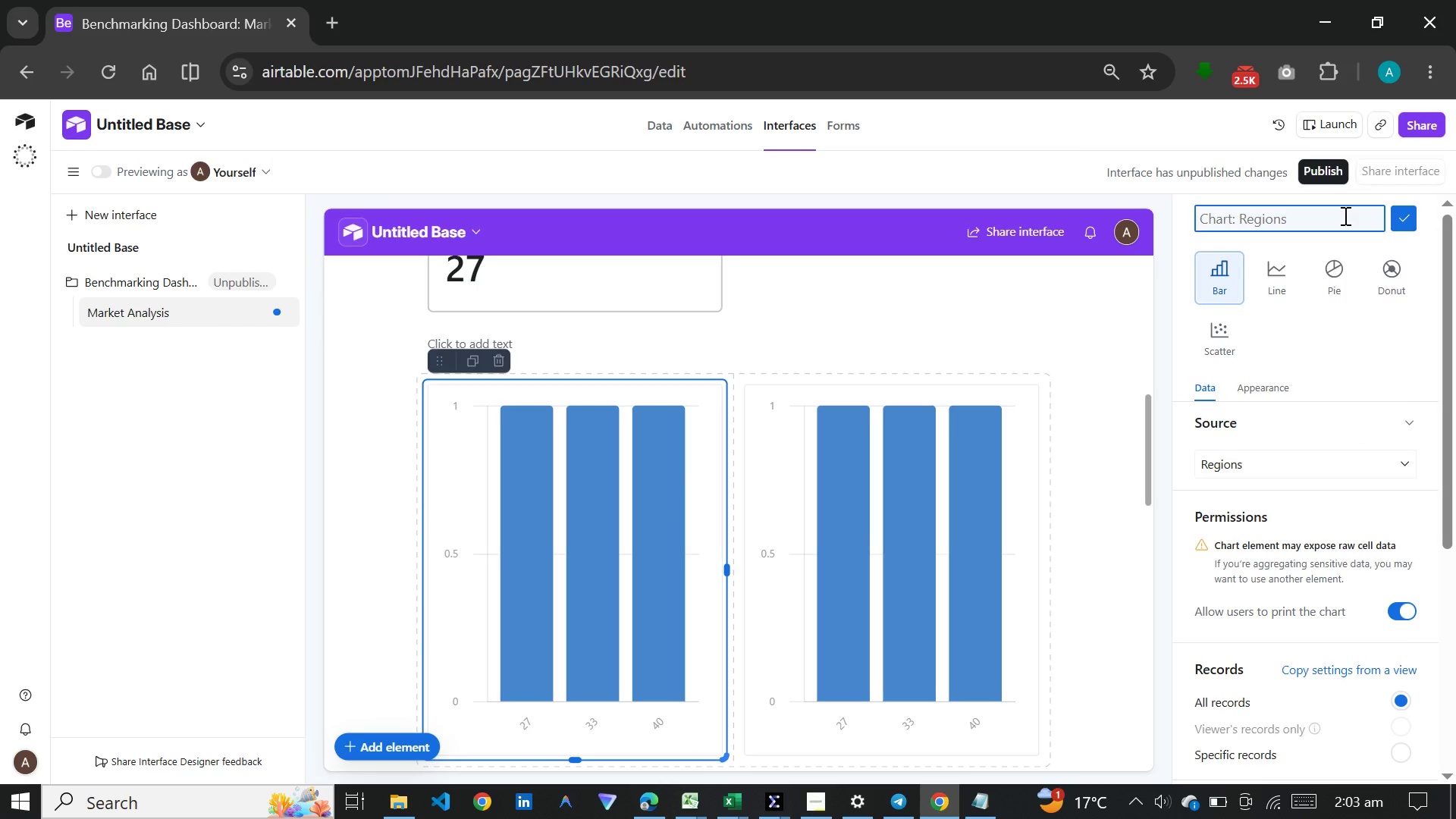 
type(Avg )
 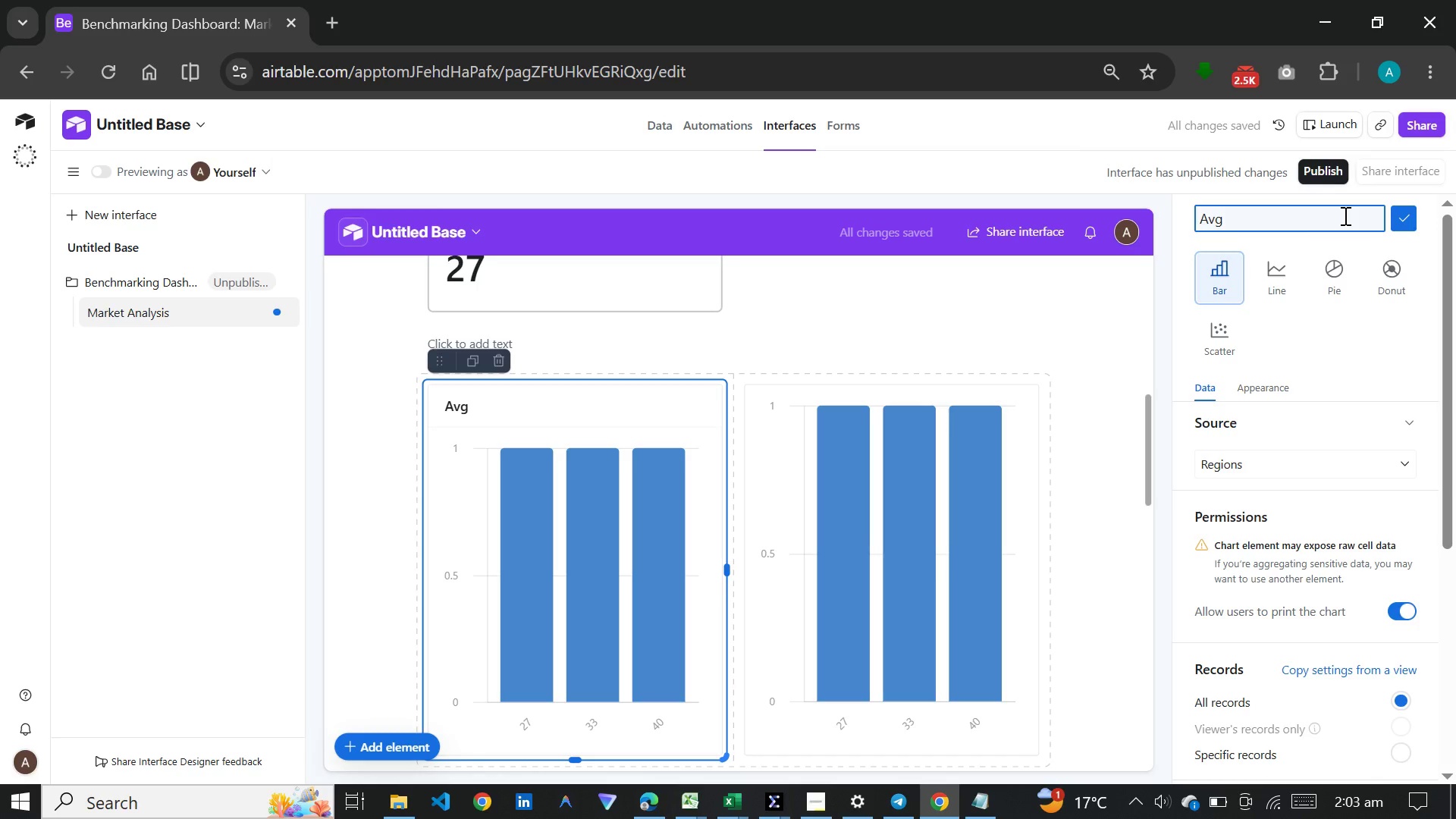 
type(Price by Category)
 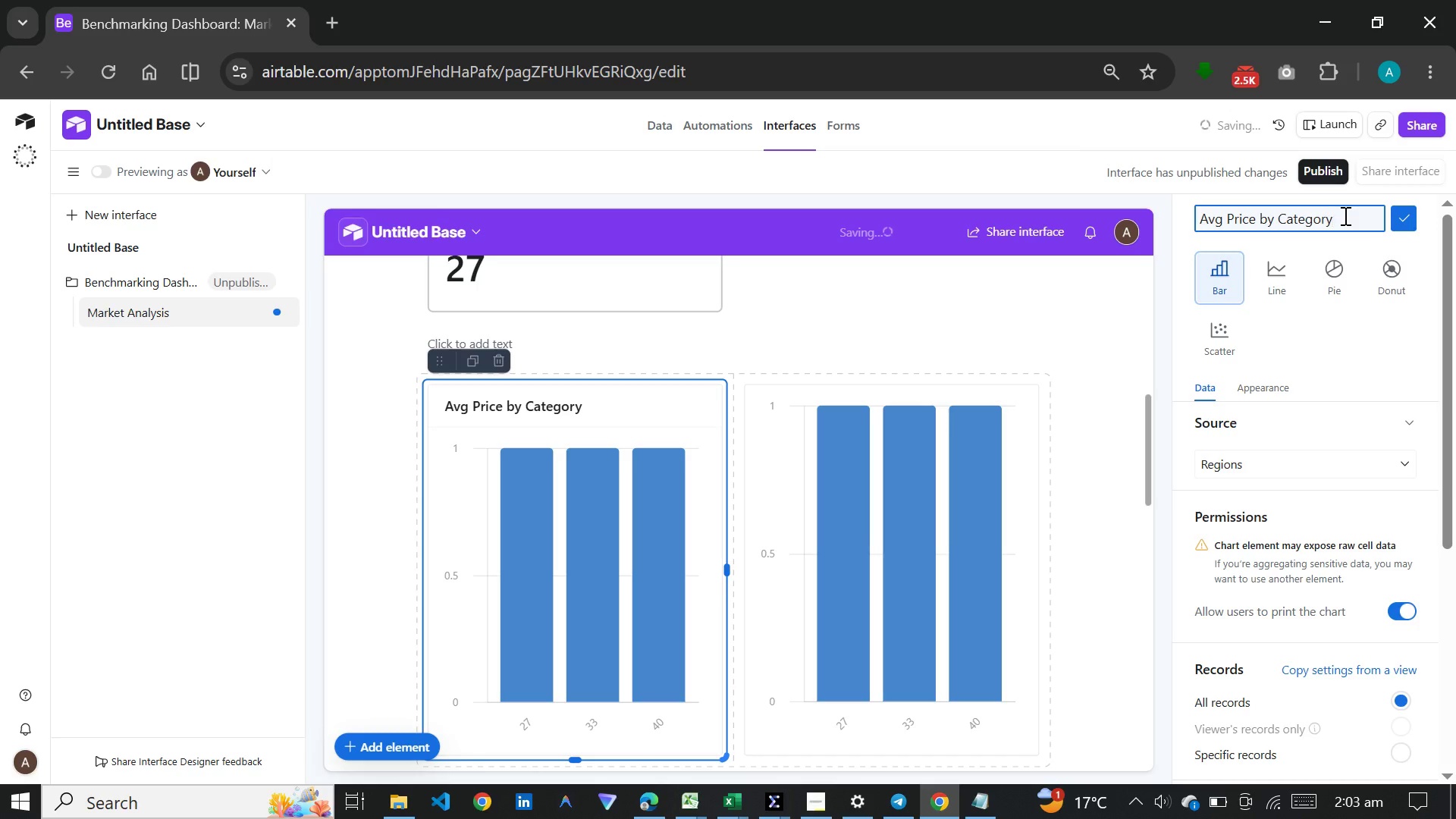 
key(Enter)
 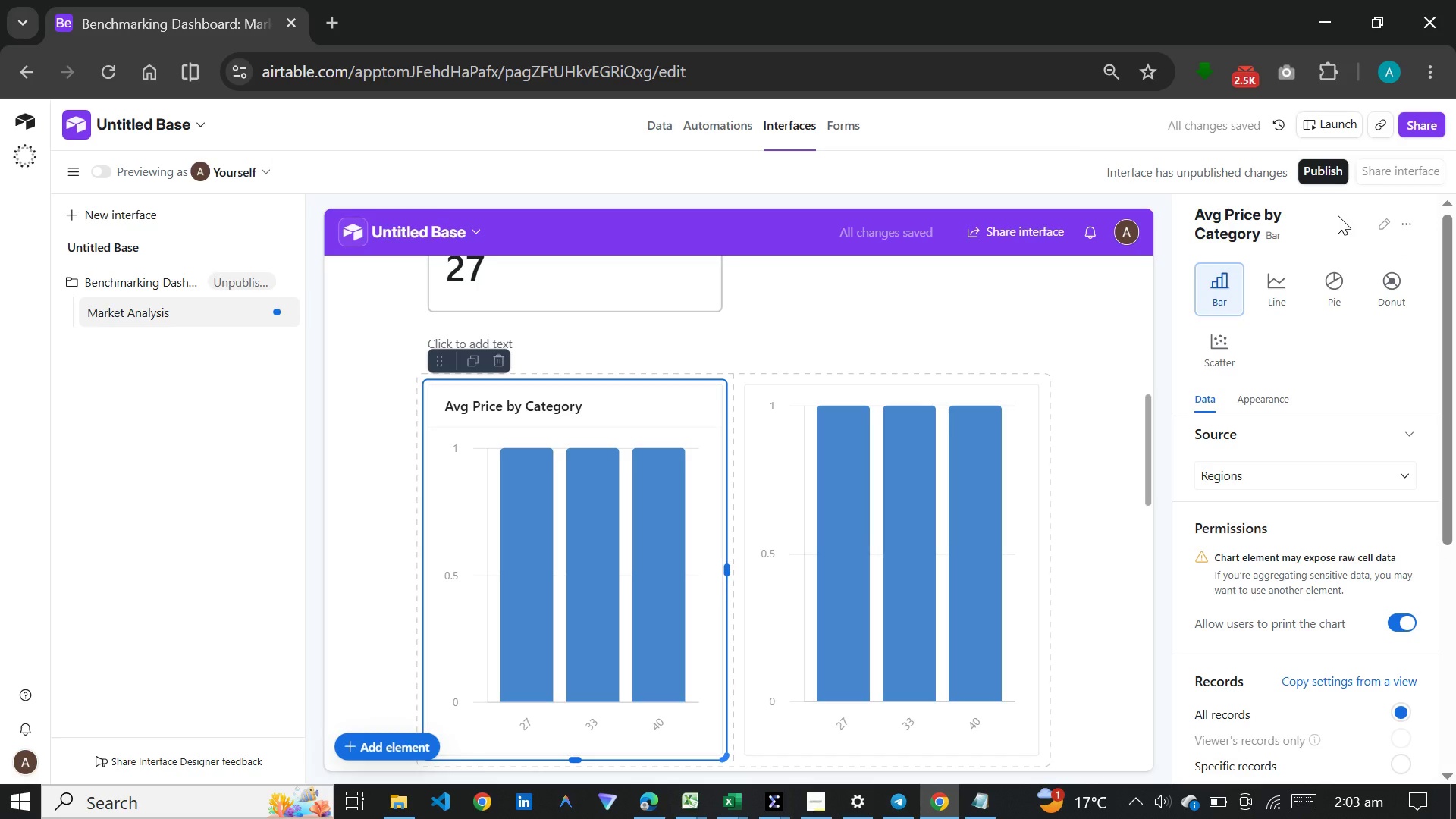 
wait(5.2)
 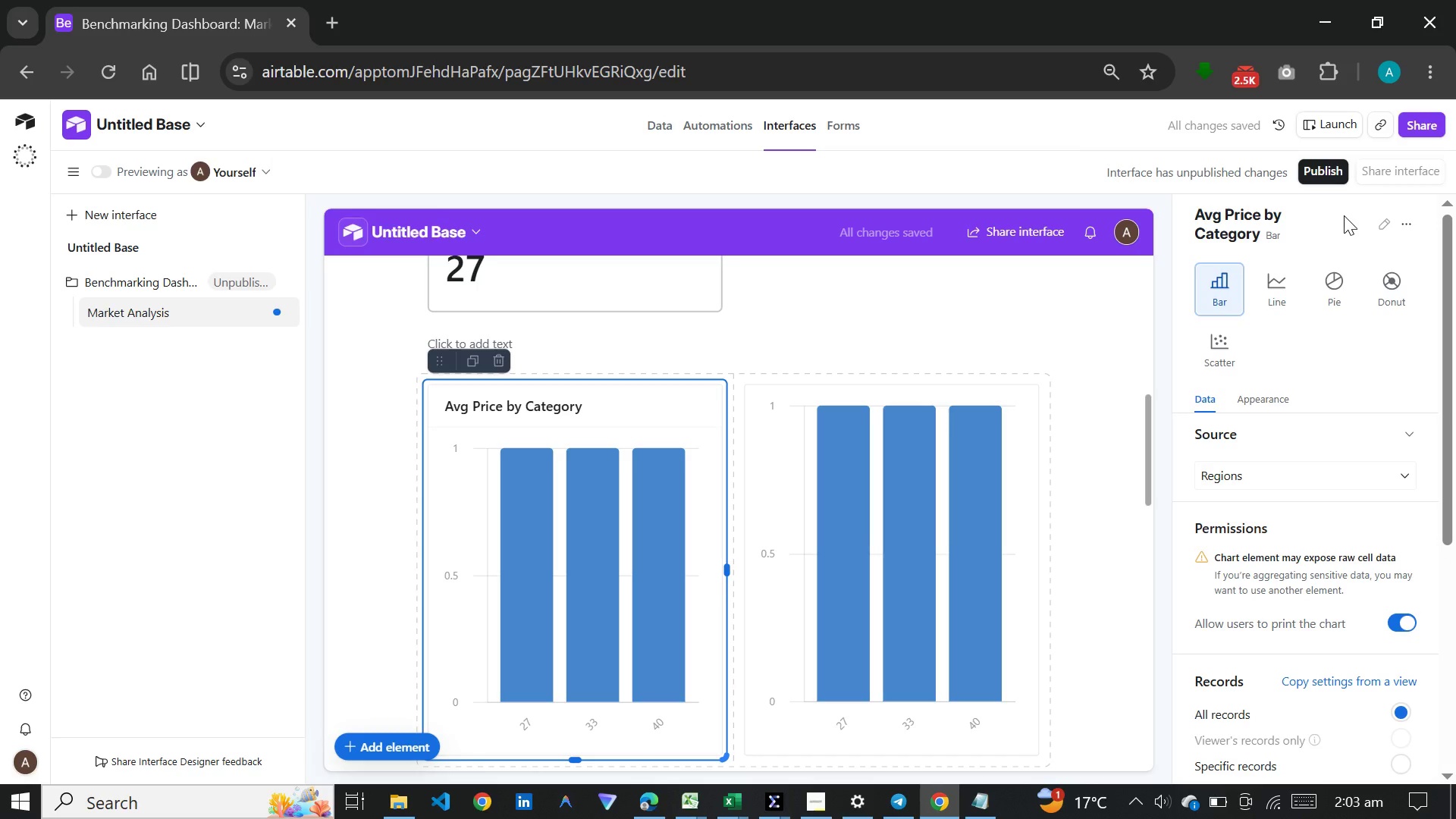 
left_click([1263, 469])
 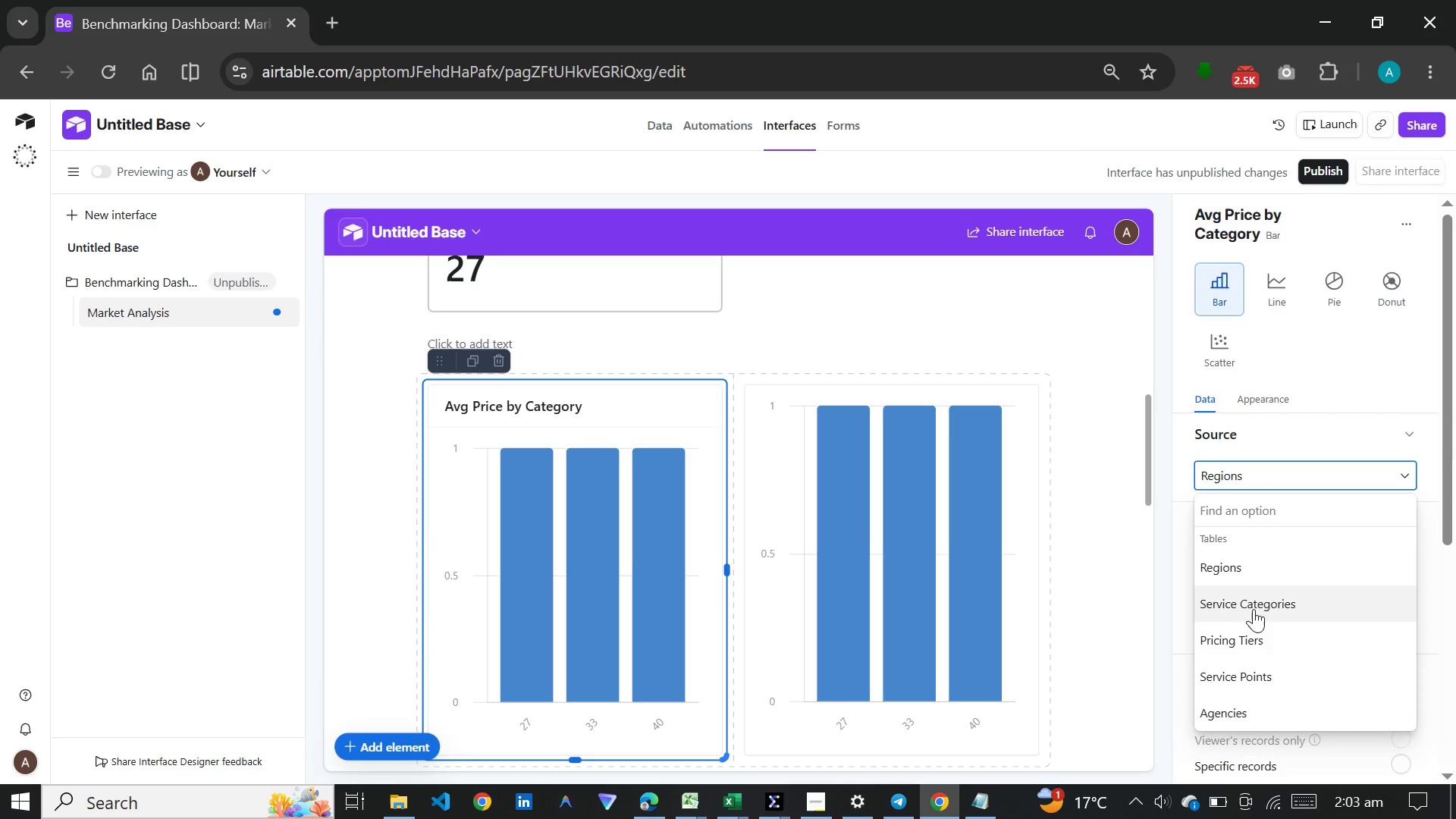 
left_click([1260, 604])
 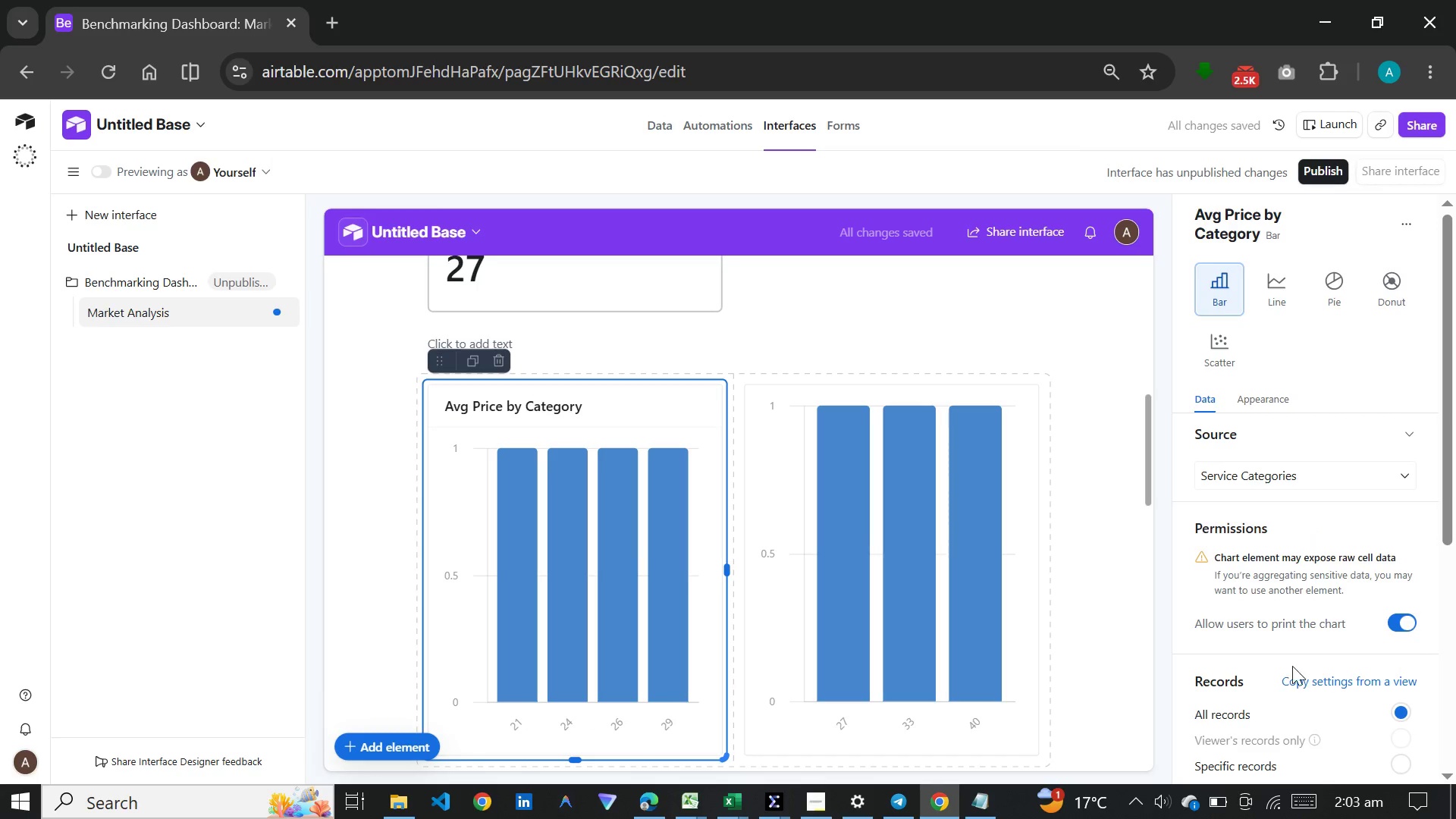 
scroll: coordinate [1301, 554], scroll_direction: down, amount: 5.0
 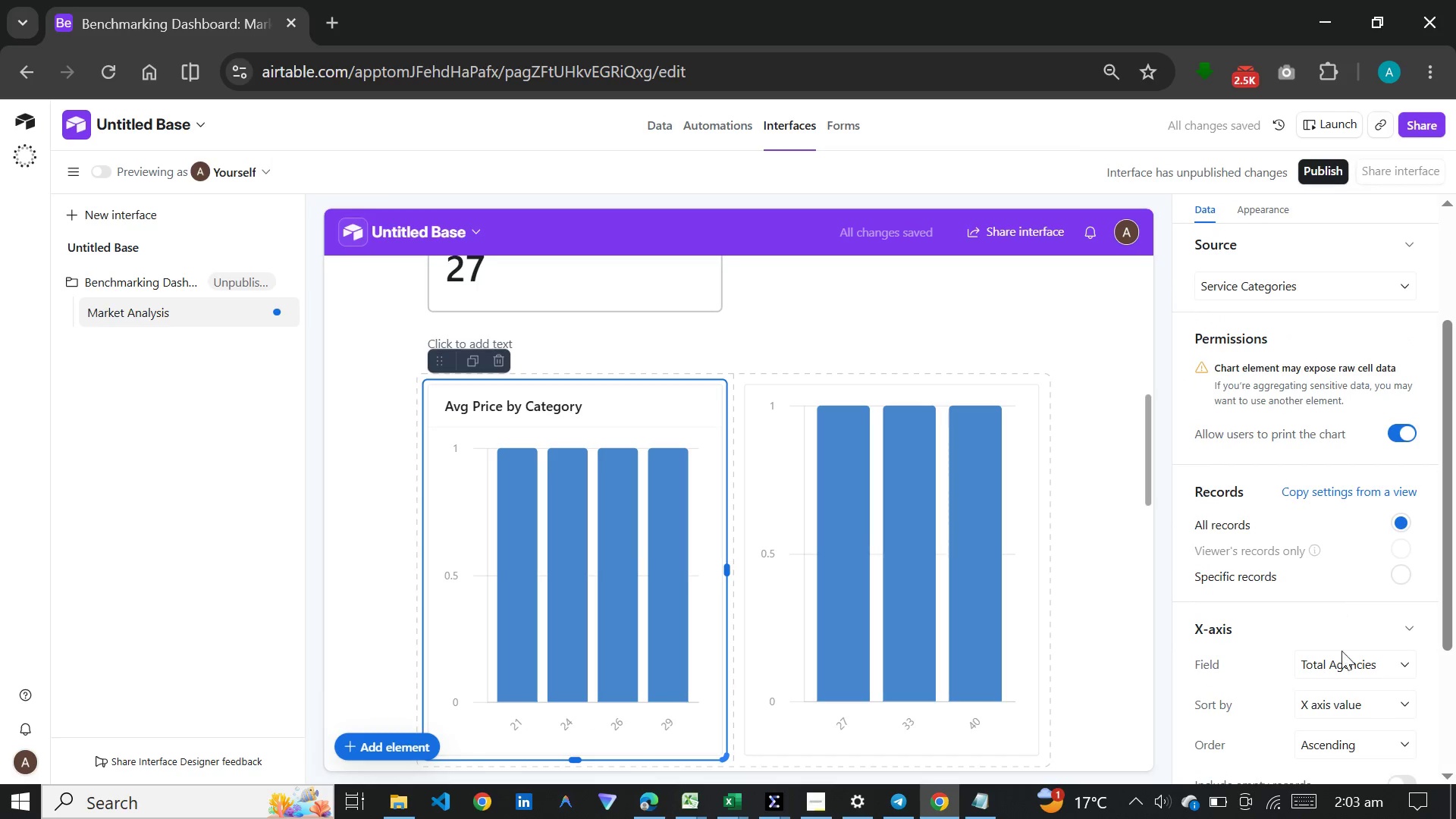 
left_click([1341, 655])
 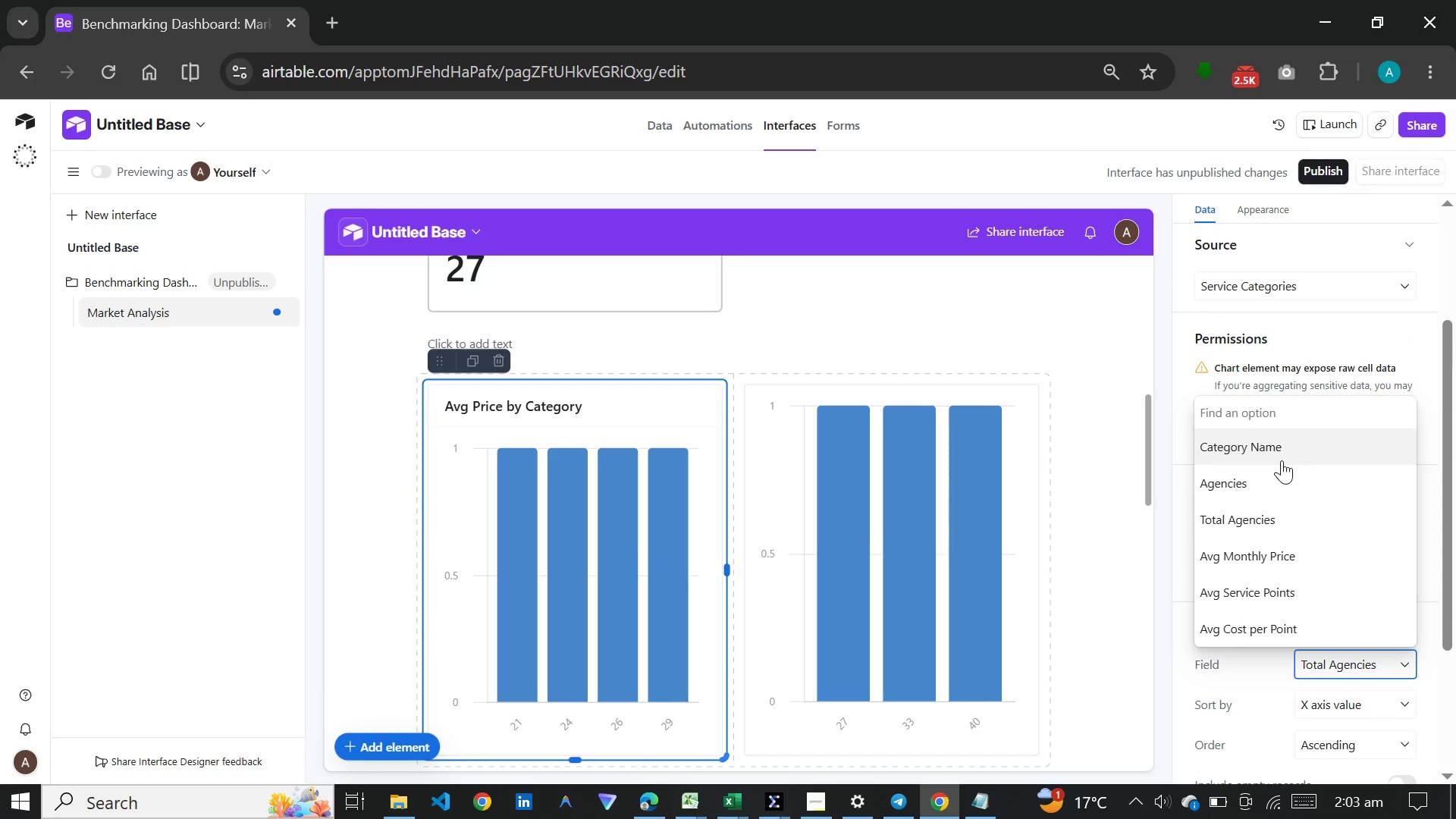 
left_click([1282, 456])
 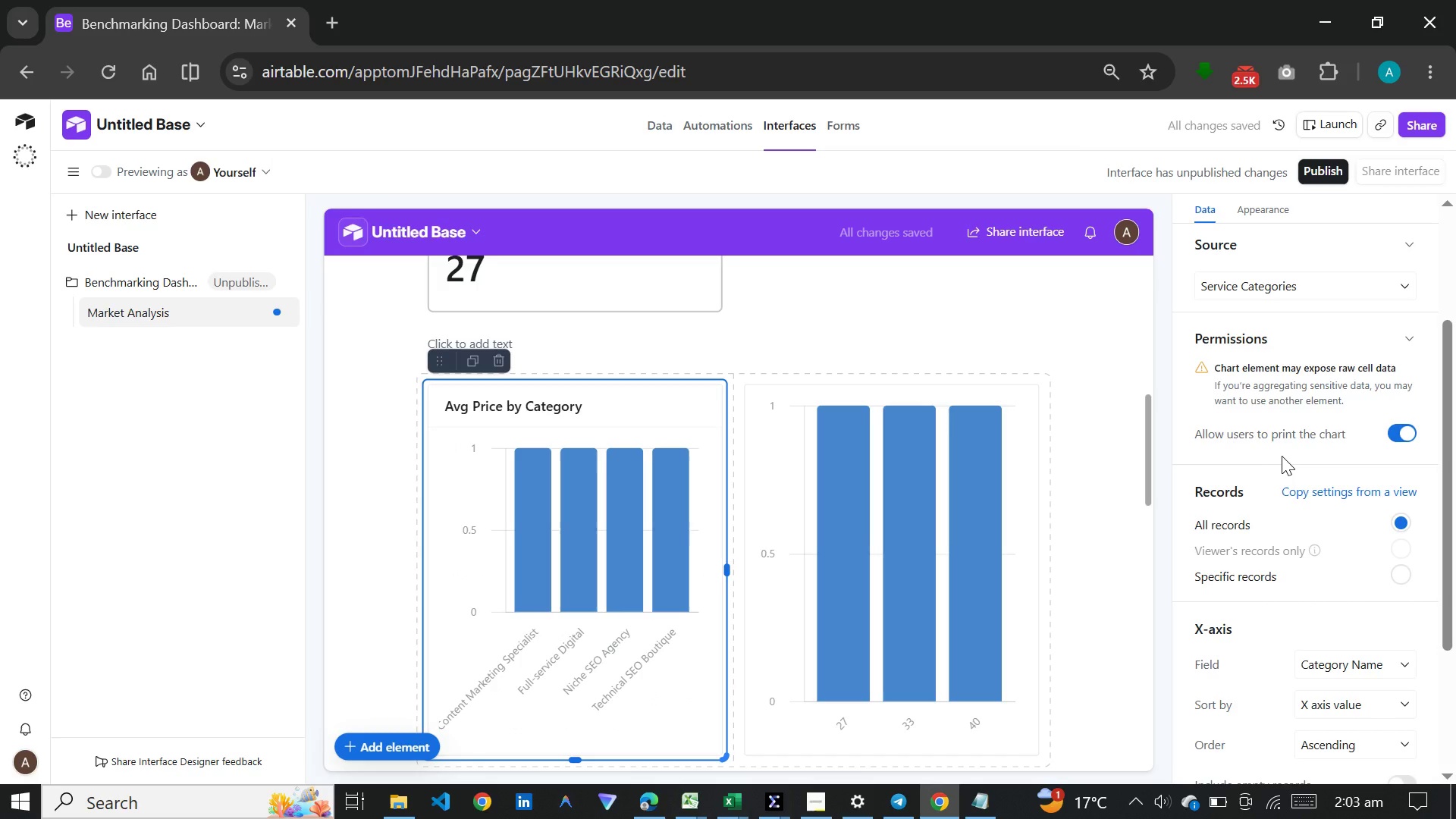 
scroll: coordinate [1309, 594], scroll_direction: down, amount: 9.0
 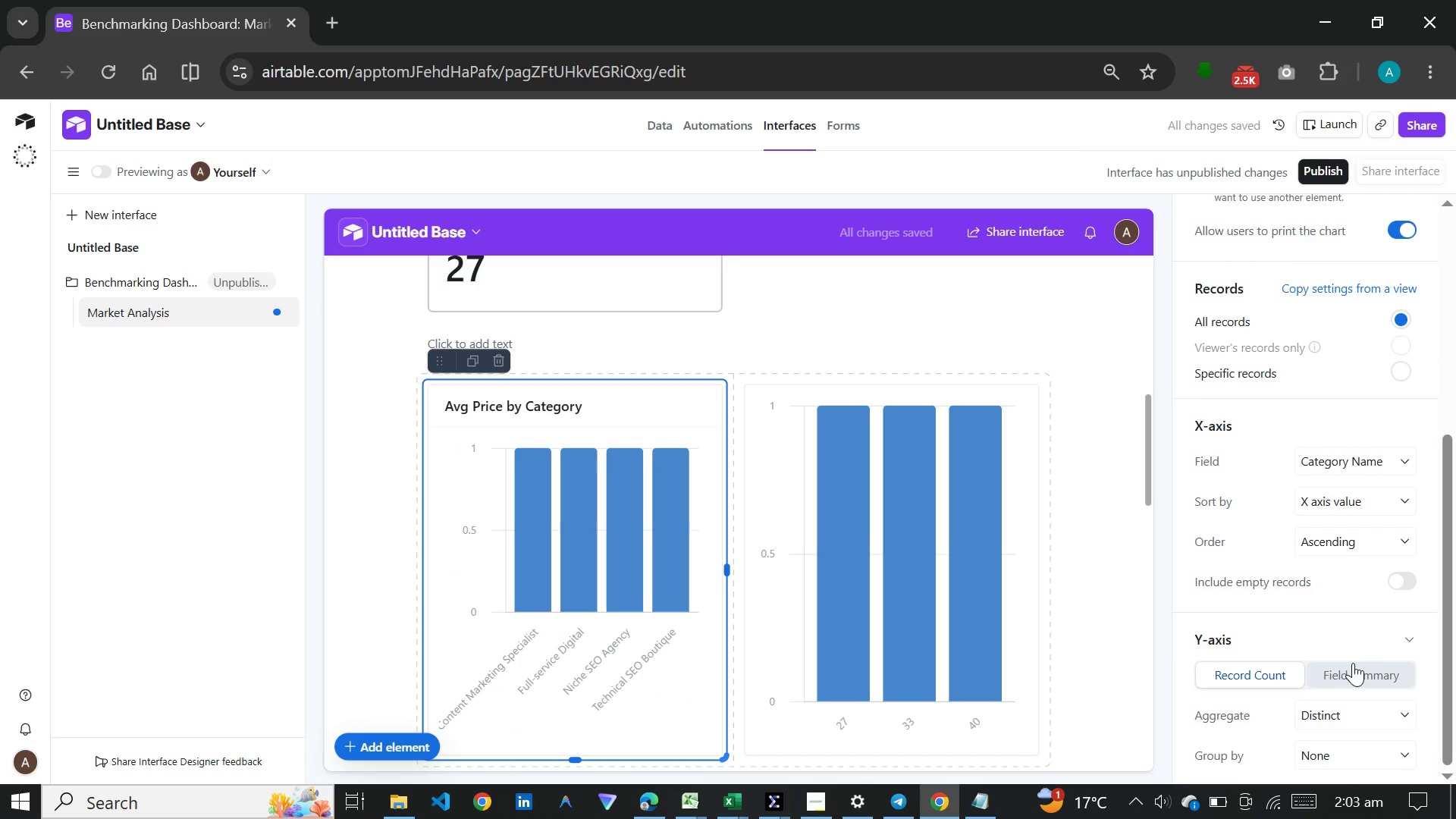 
left_click([1353, 671])
 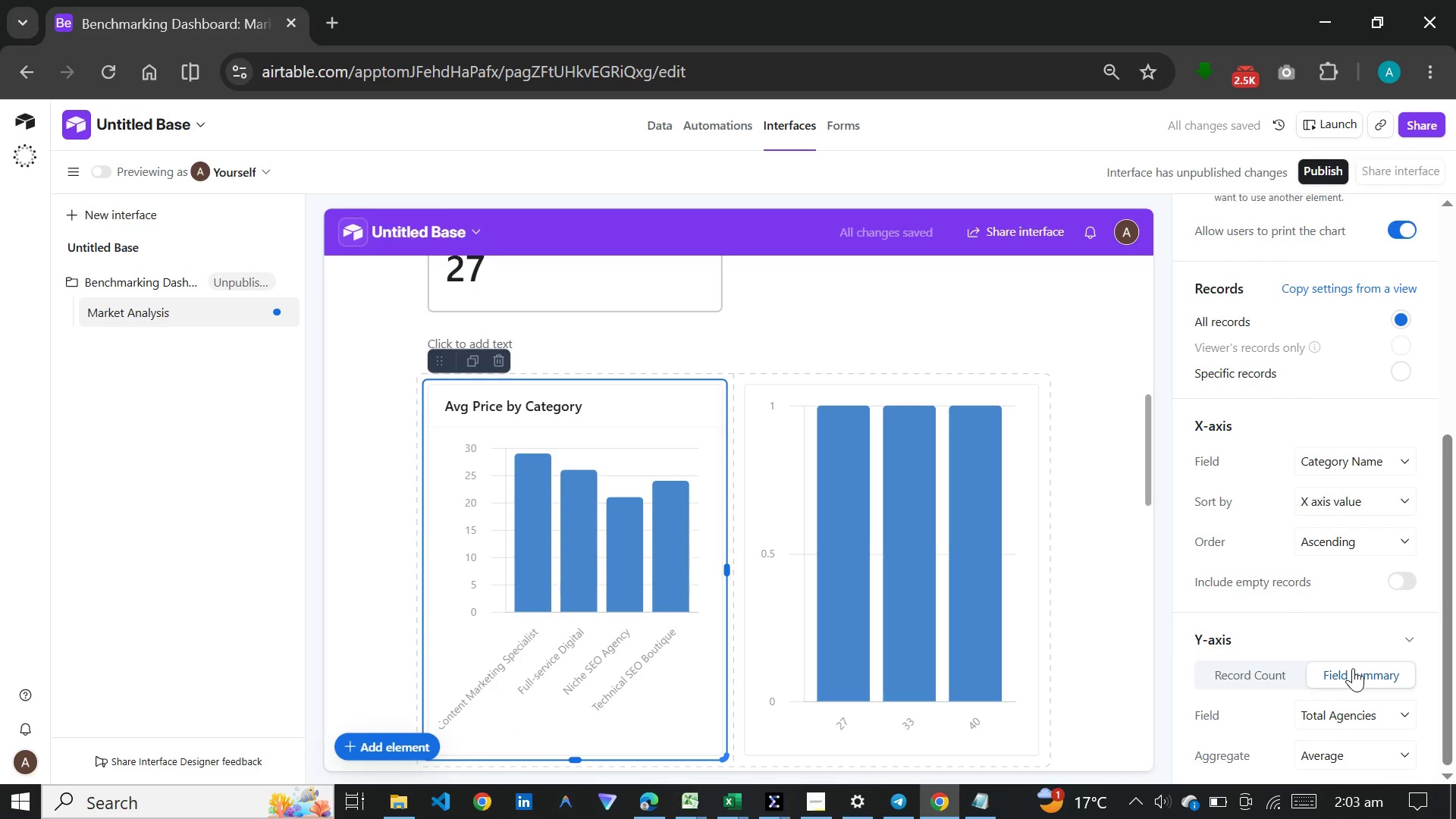 
wait(8.67)
 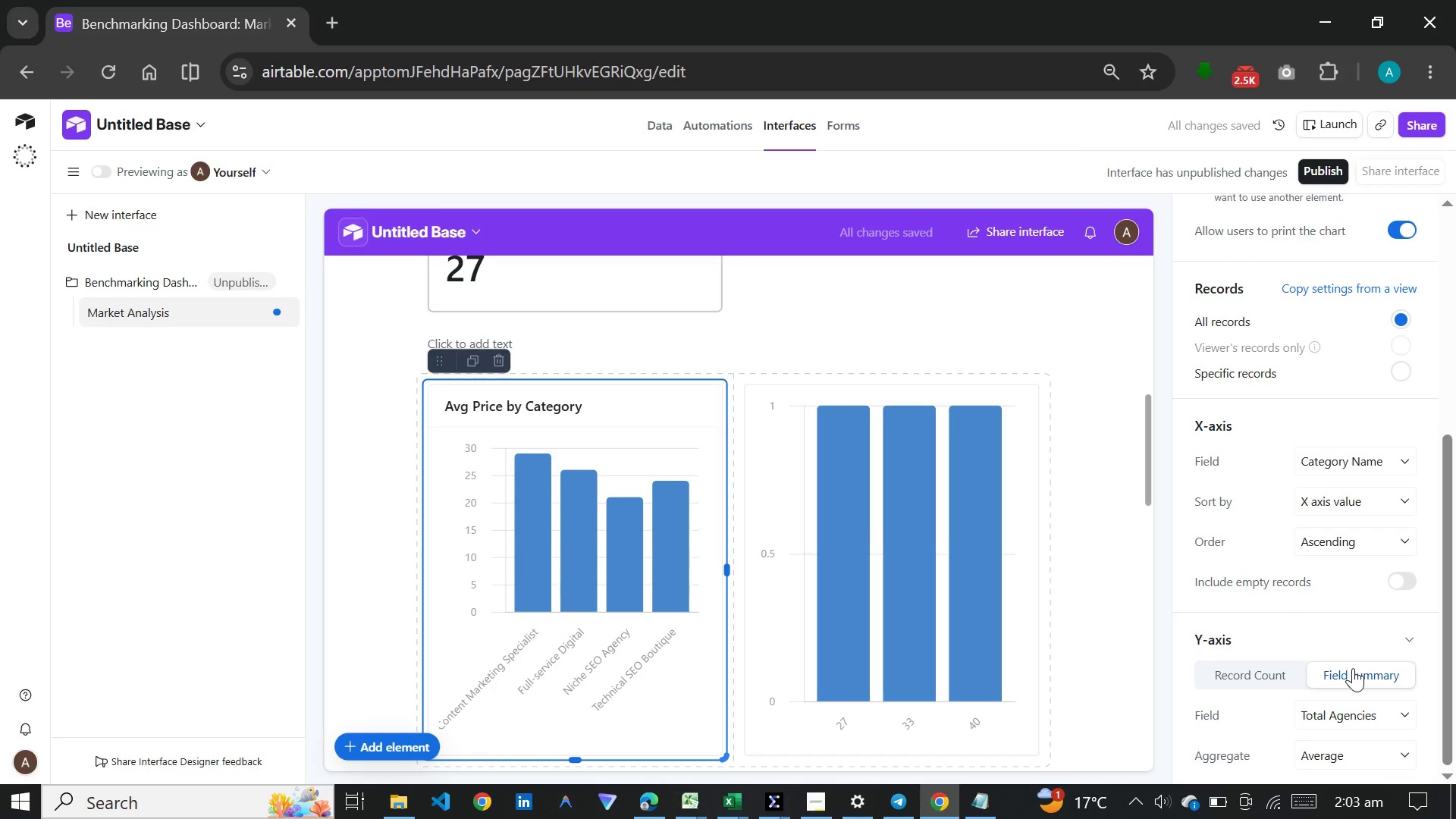 
left_click([1341, 718])
 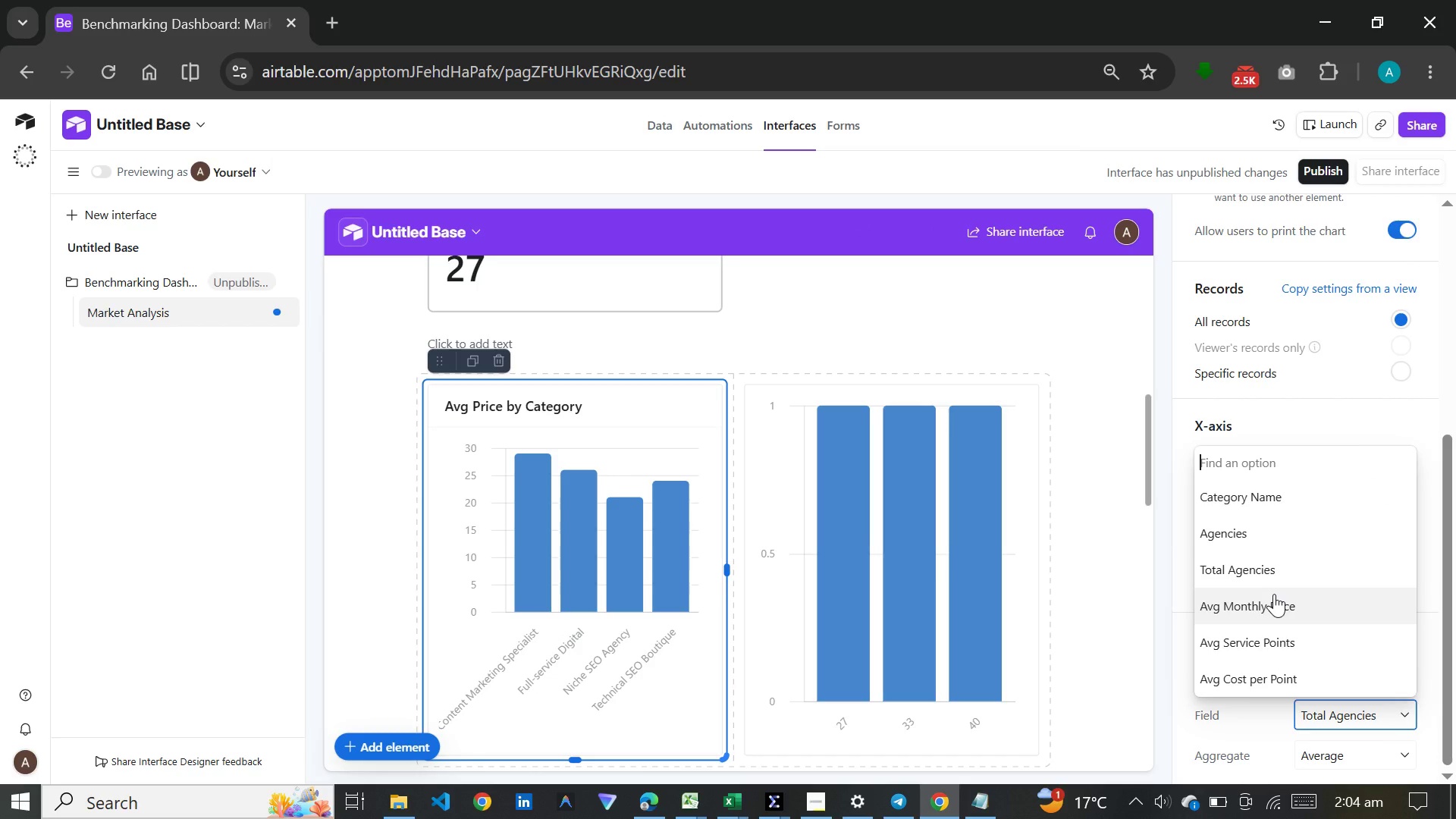 
left_click([1274, 594])
 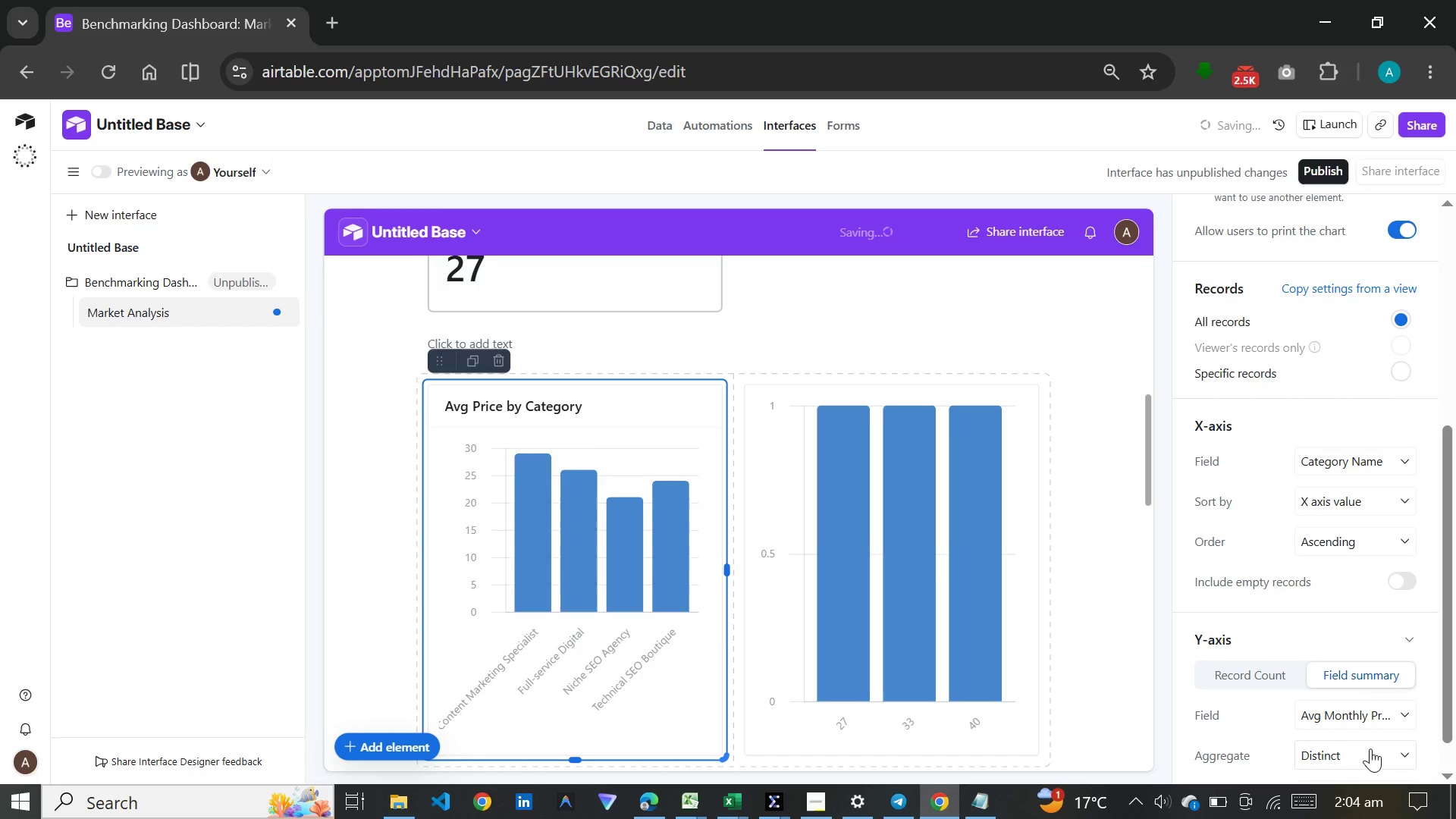 
left_click([1356, 747])
 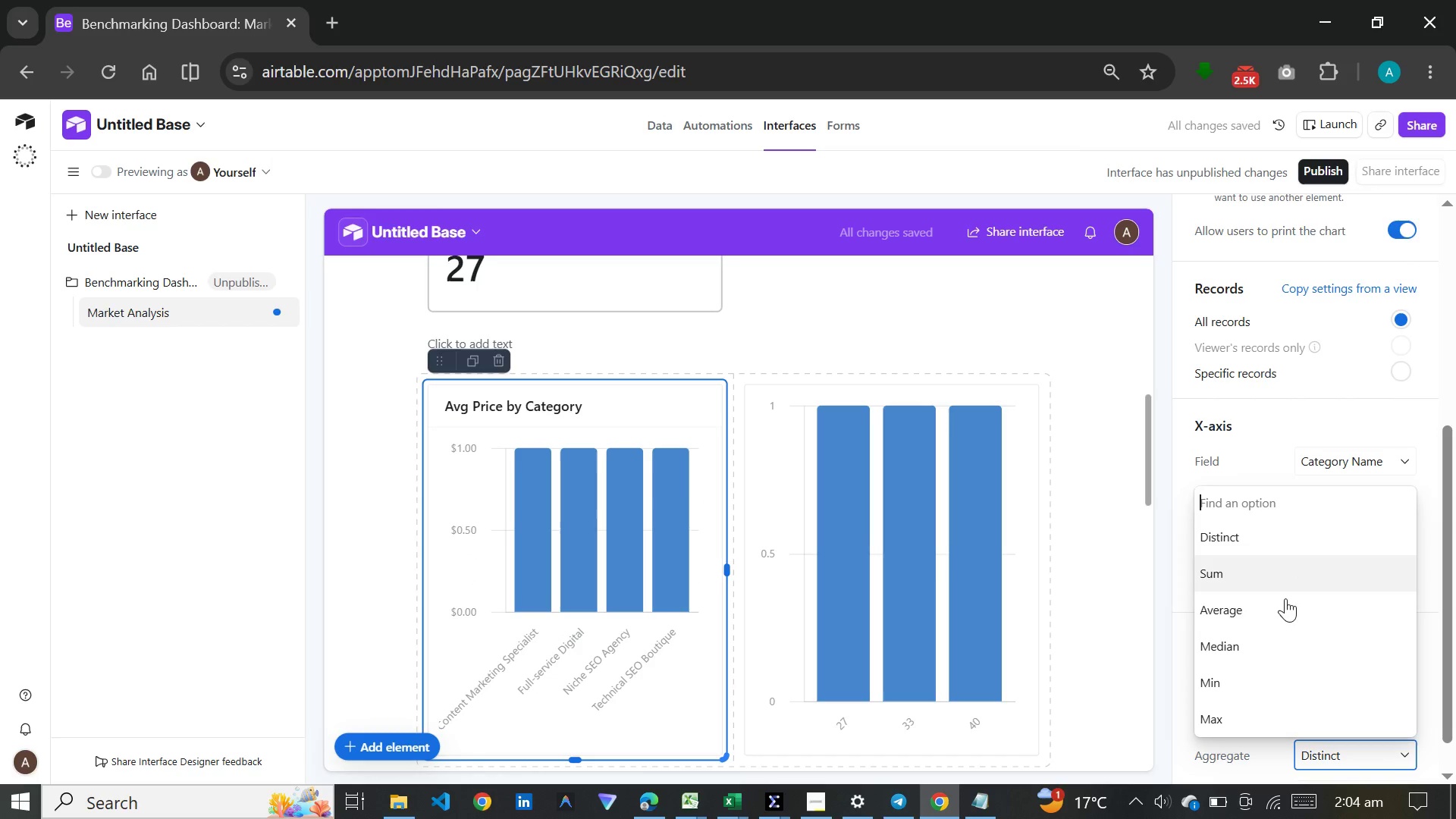 
left_click([1284, 604])
 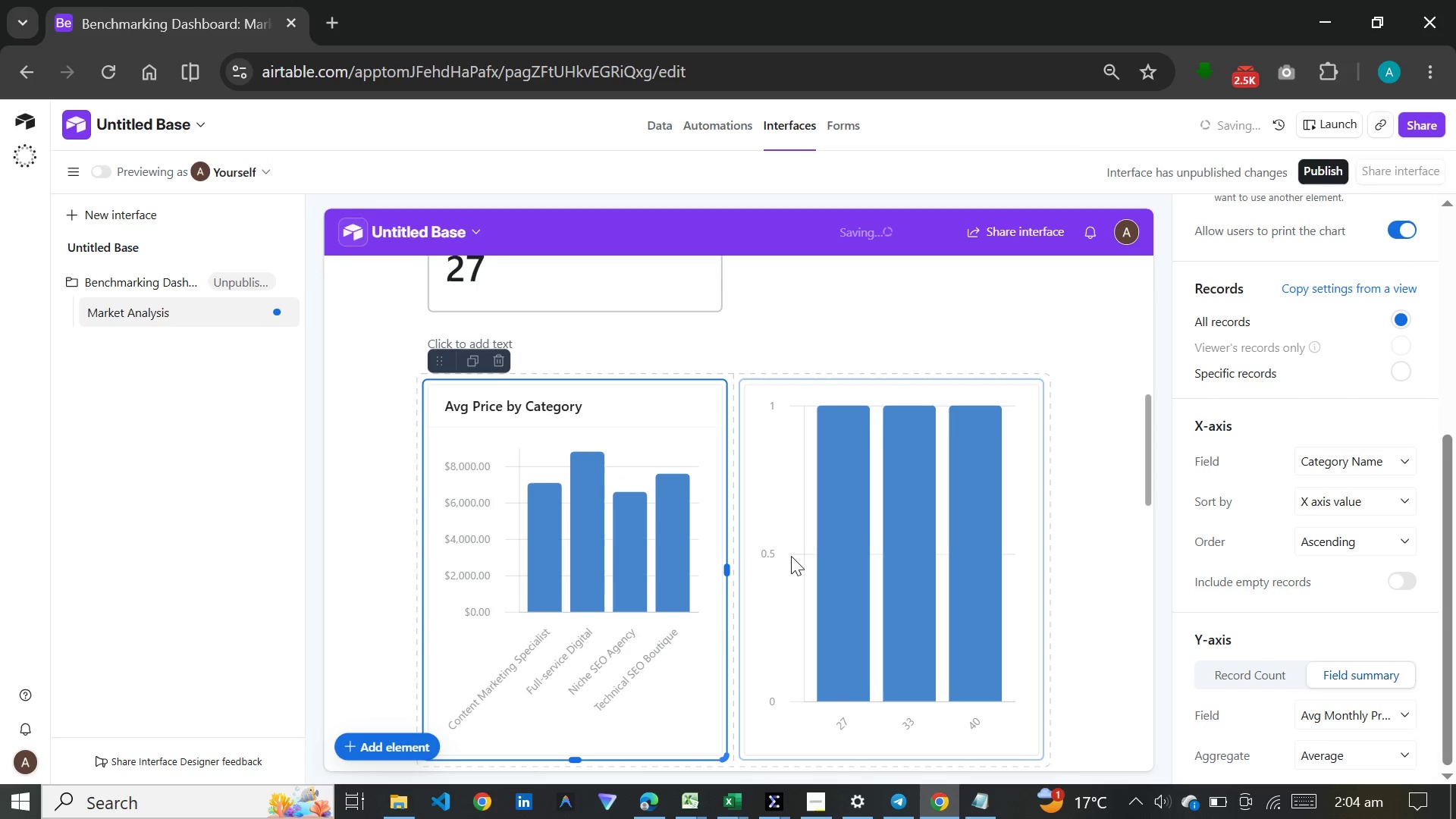 
left_click([816, 540])
 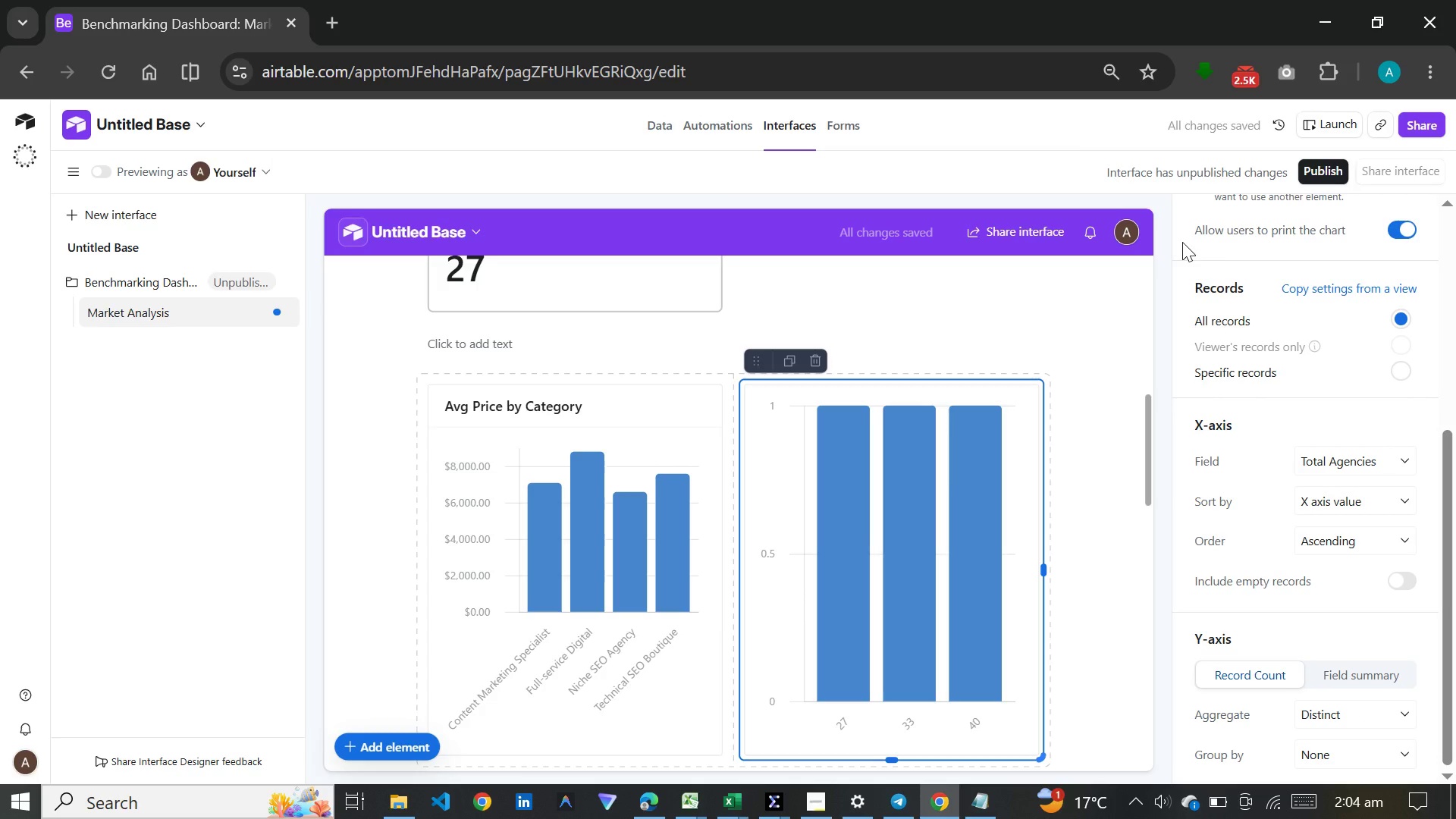 
wait(5.25)
 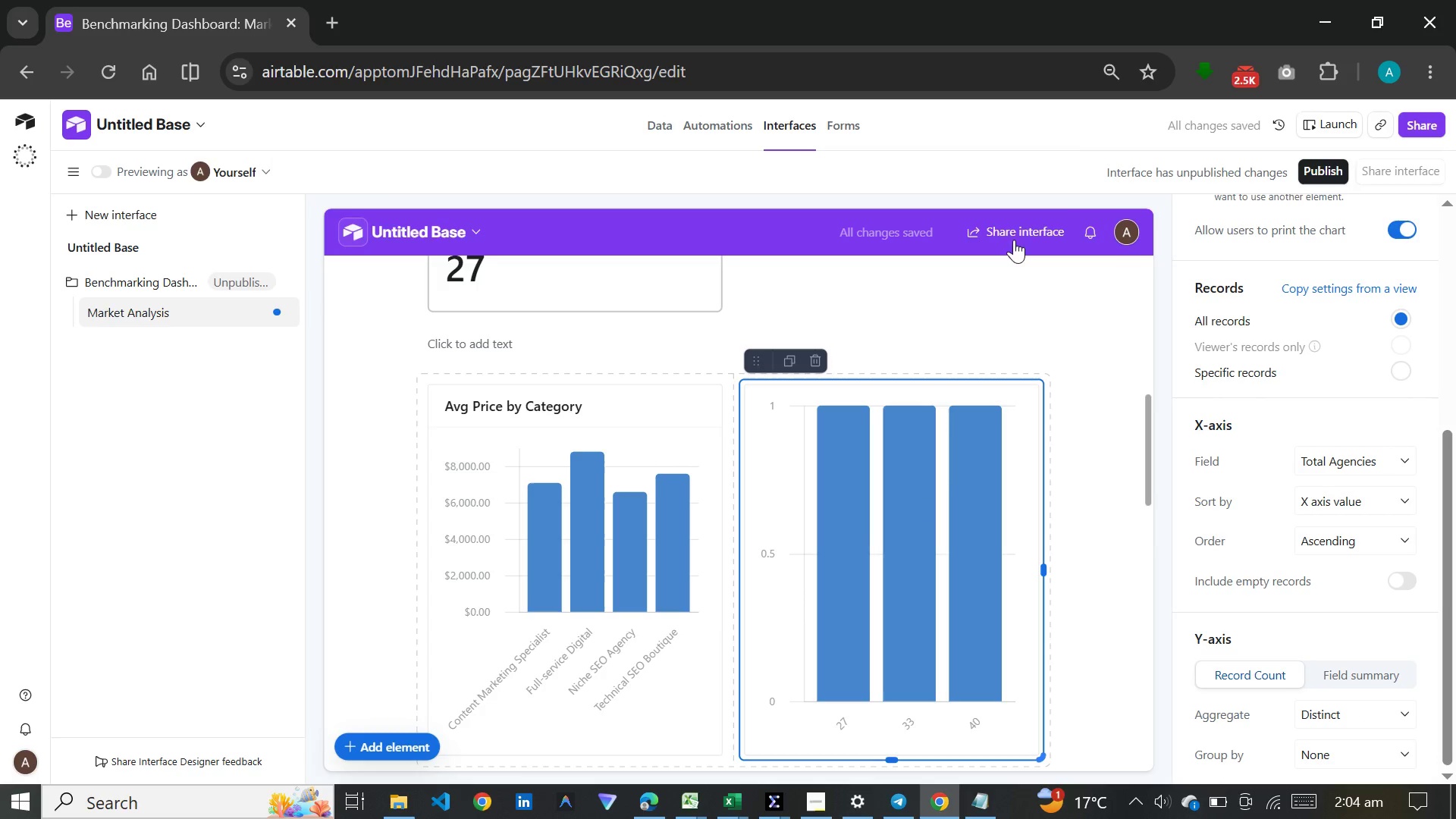 
scroll: coordinate [1293, 283], scroll_direction: up, amount: 17.0
 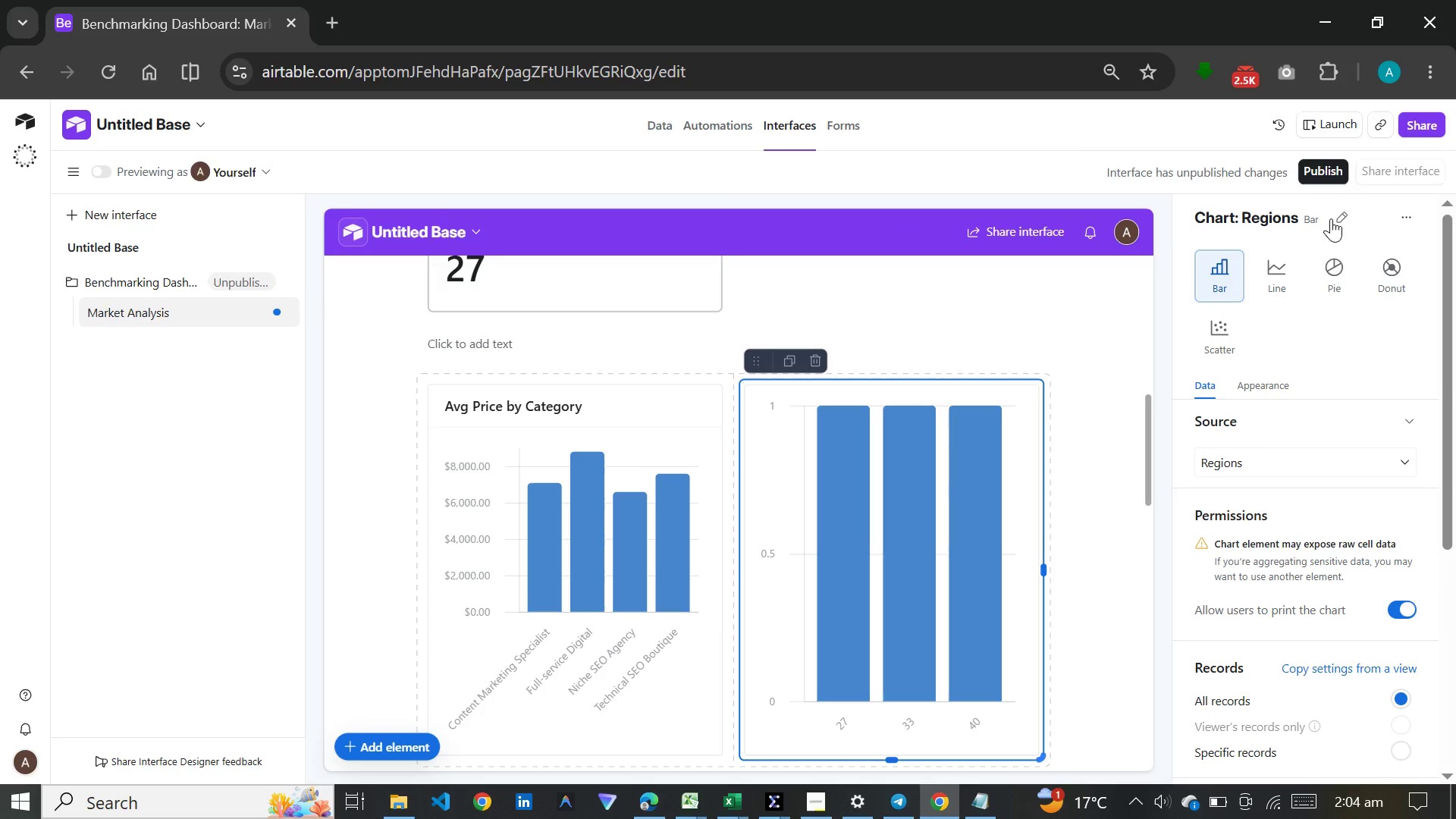 
left_click([1332, 218])
 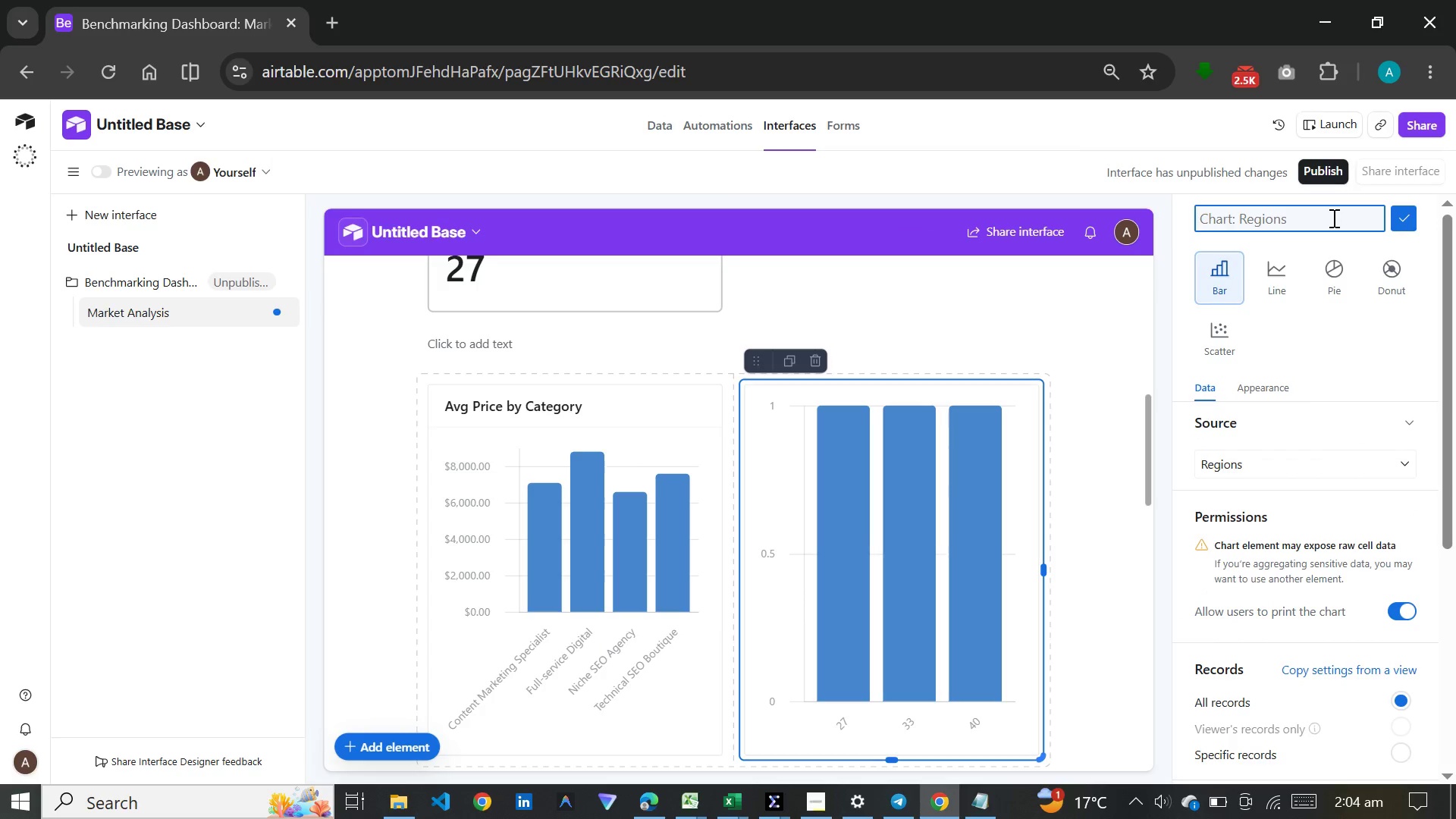 
type(Agencies by Region)
 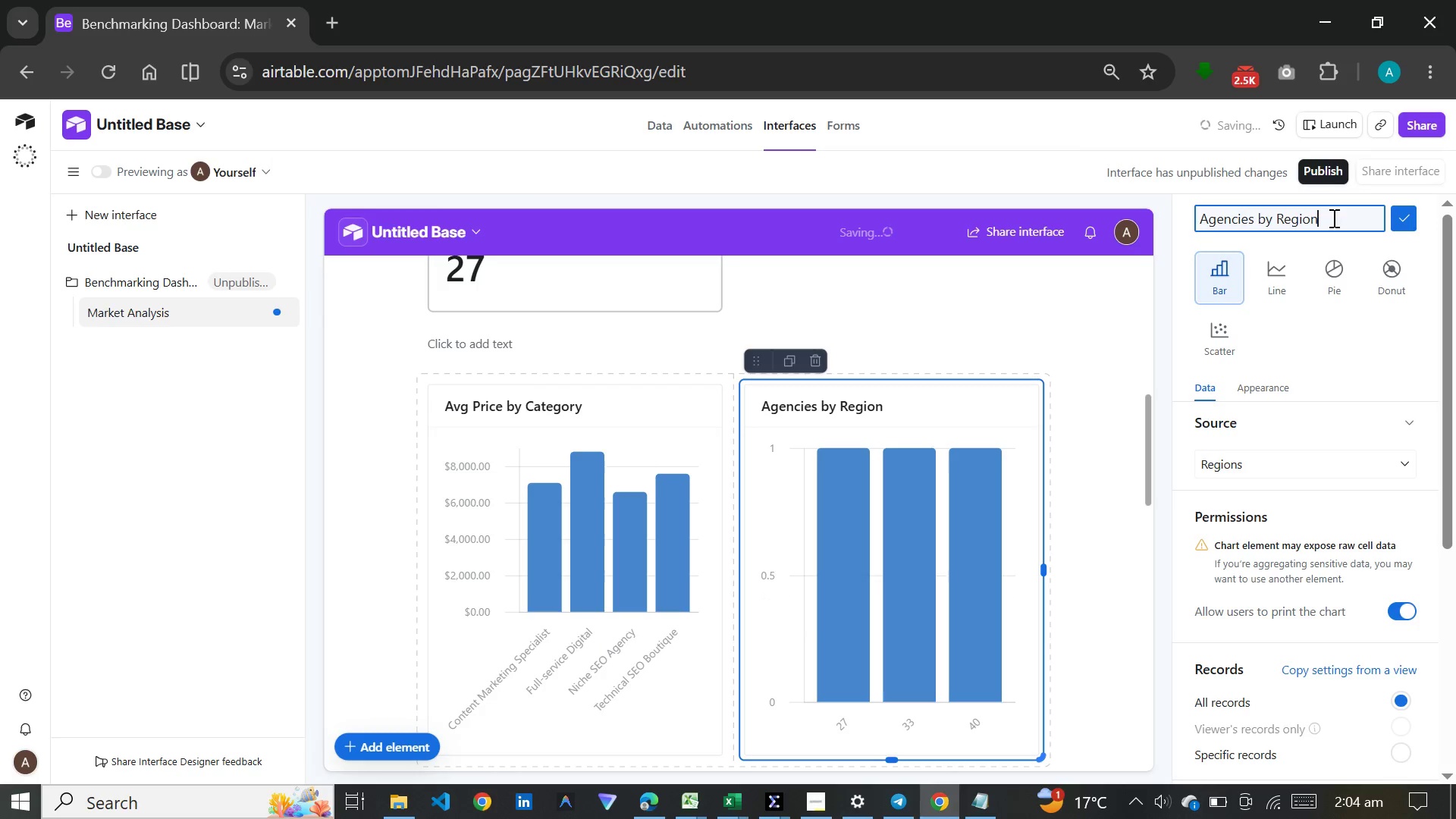 
key(Enter)
 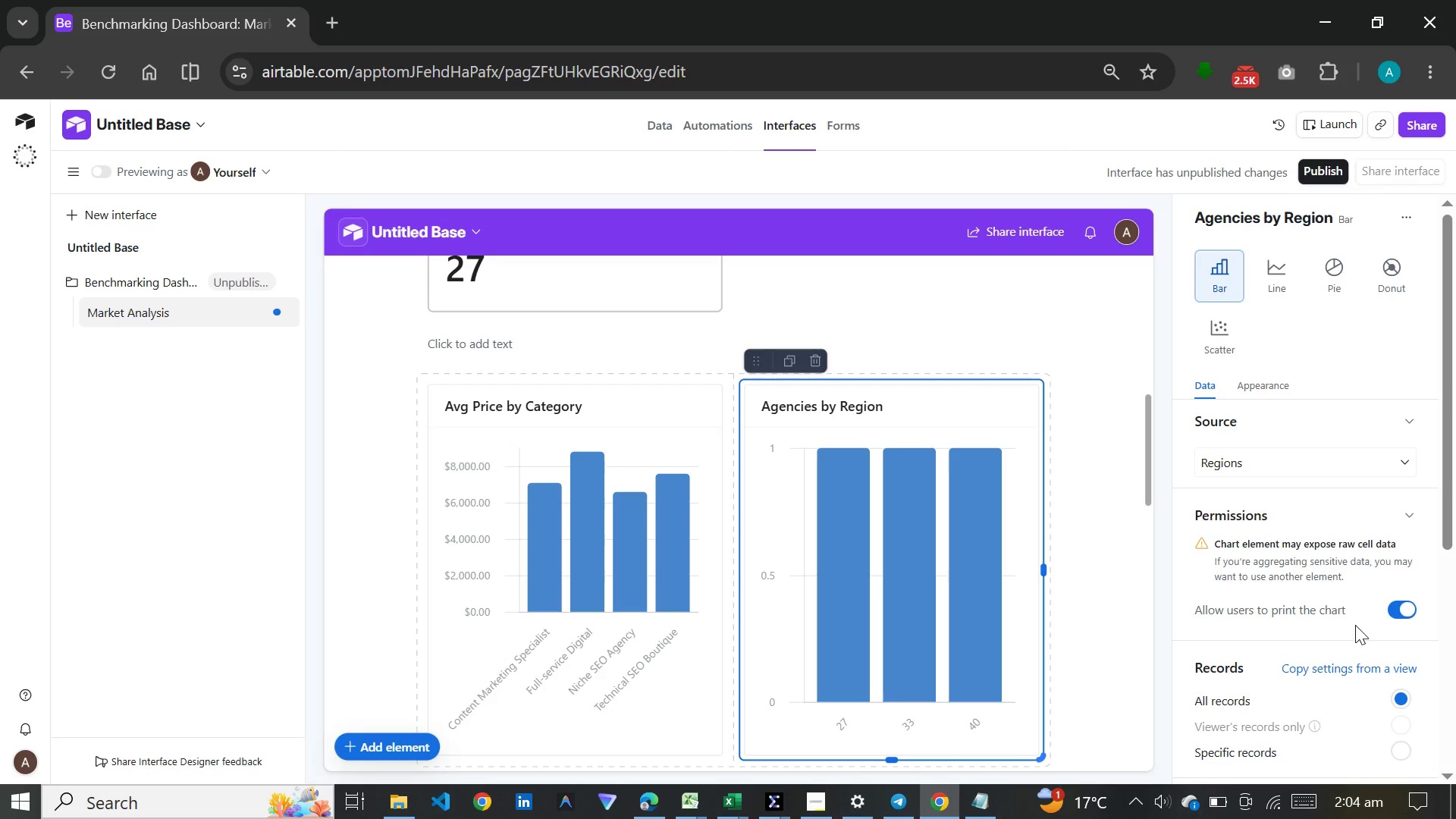 
wait(31.38)
 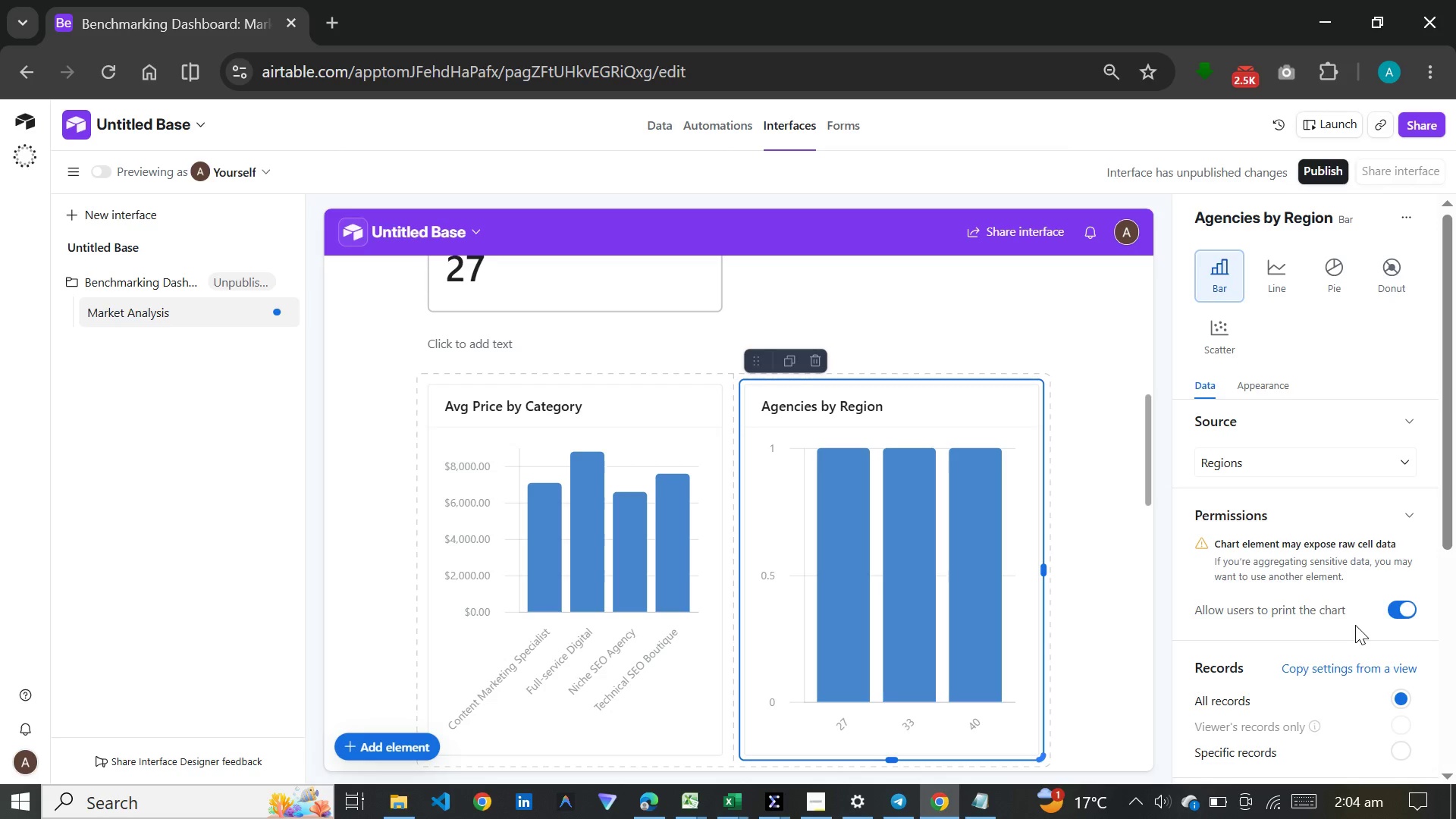 
scroll: coordinate [1279, 682], scroll_direction: down, amount: 4.0
 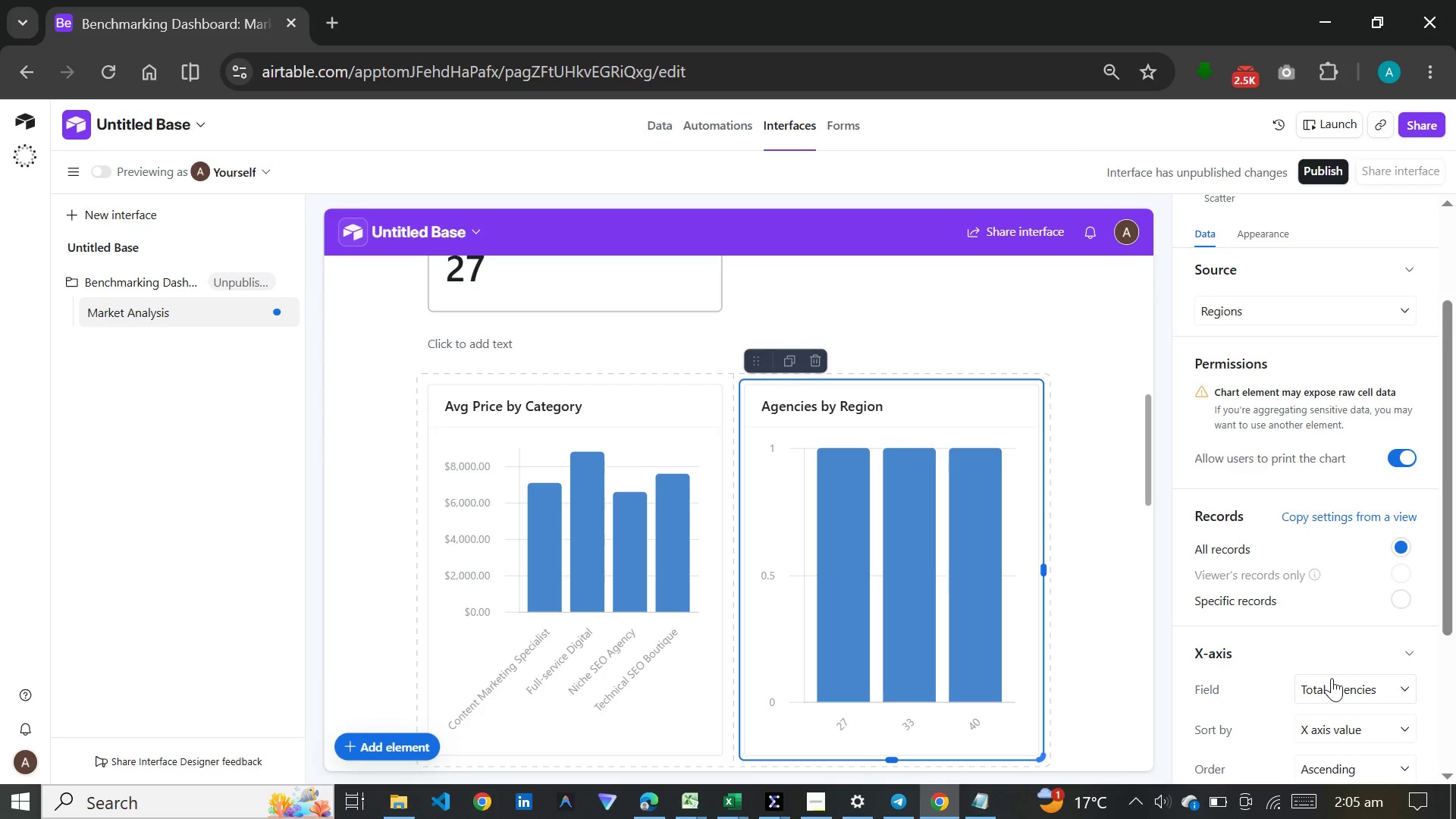 
left_click([1332, 678])
 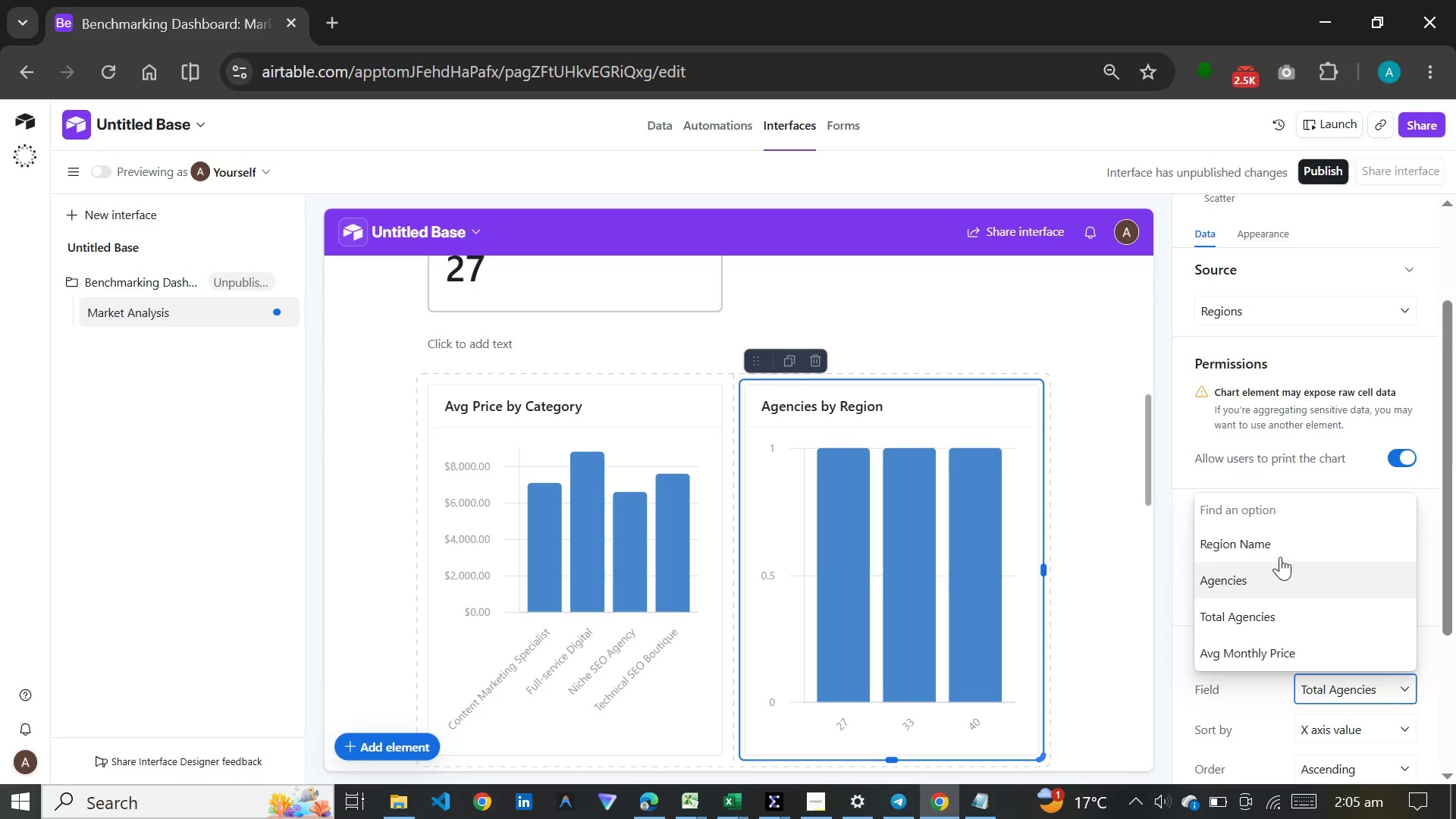 
left_click([1279, 546])
 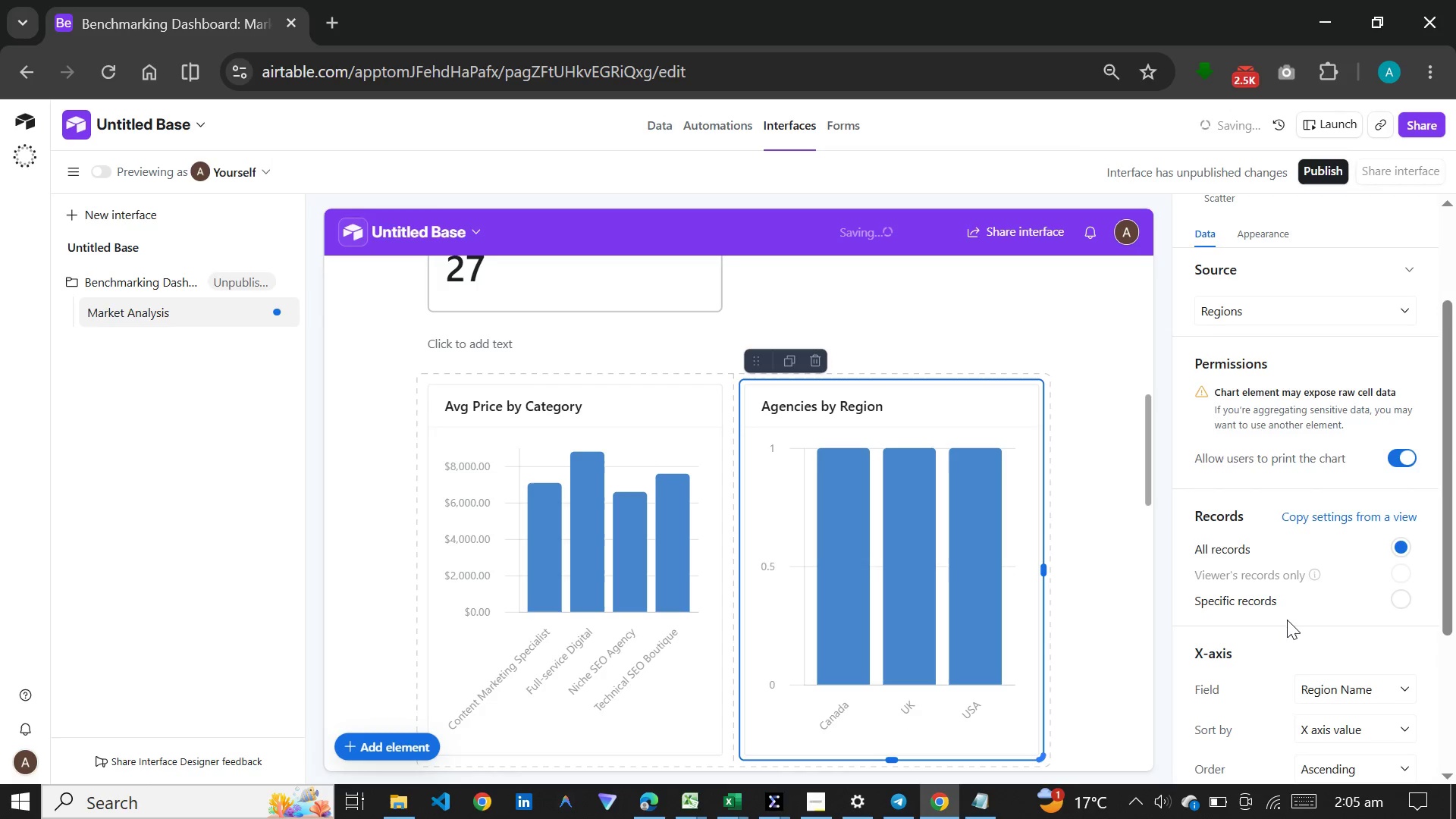 
scroll: coordinate [1287, 620], scroll_direction: down, amount: 10.0
 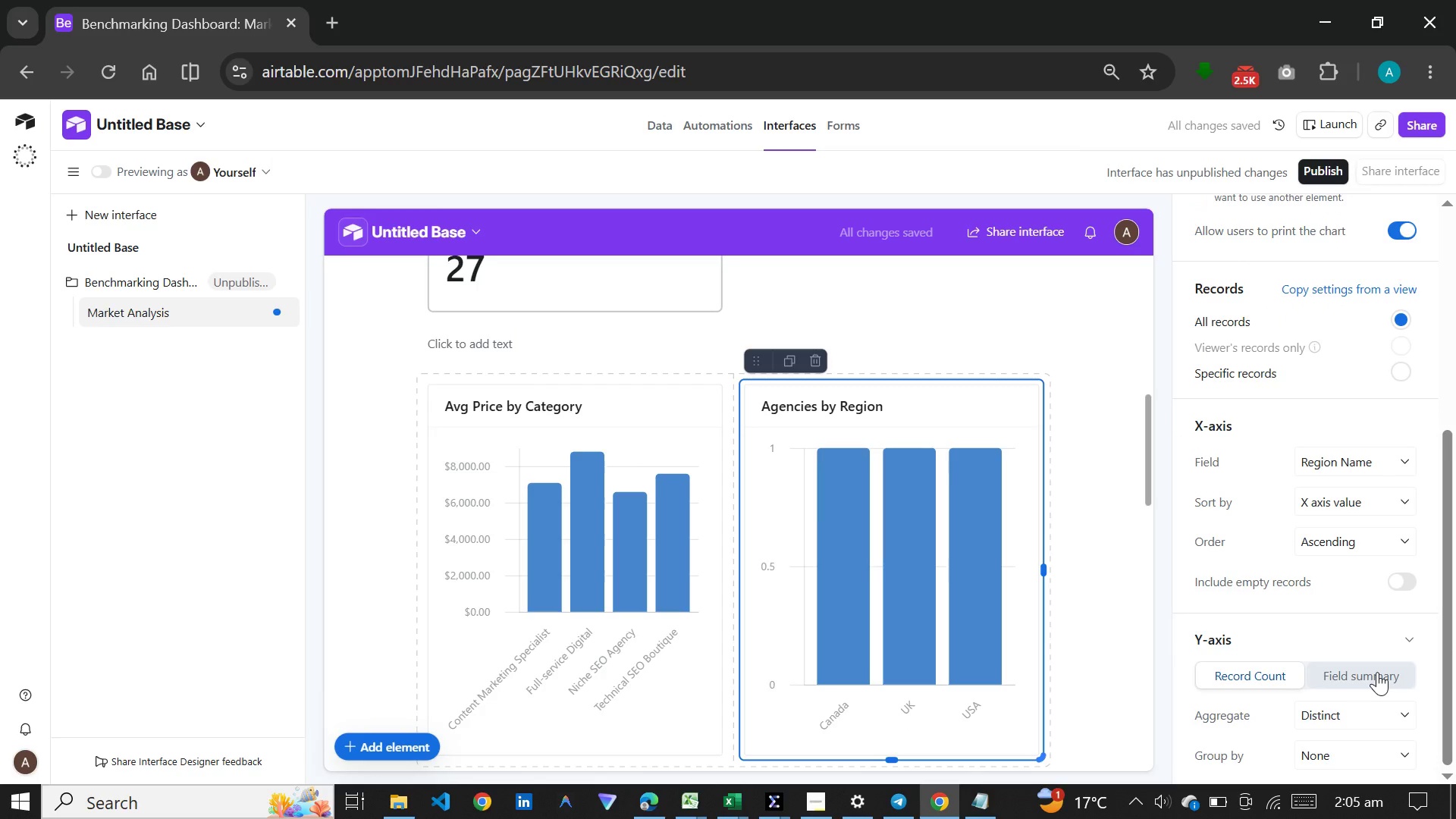 
left_click([1377, 672])
 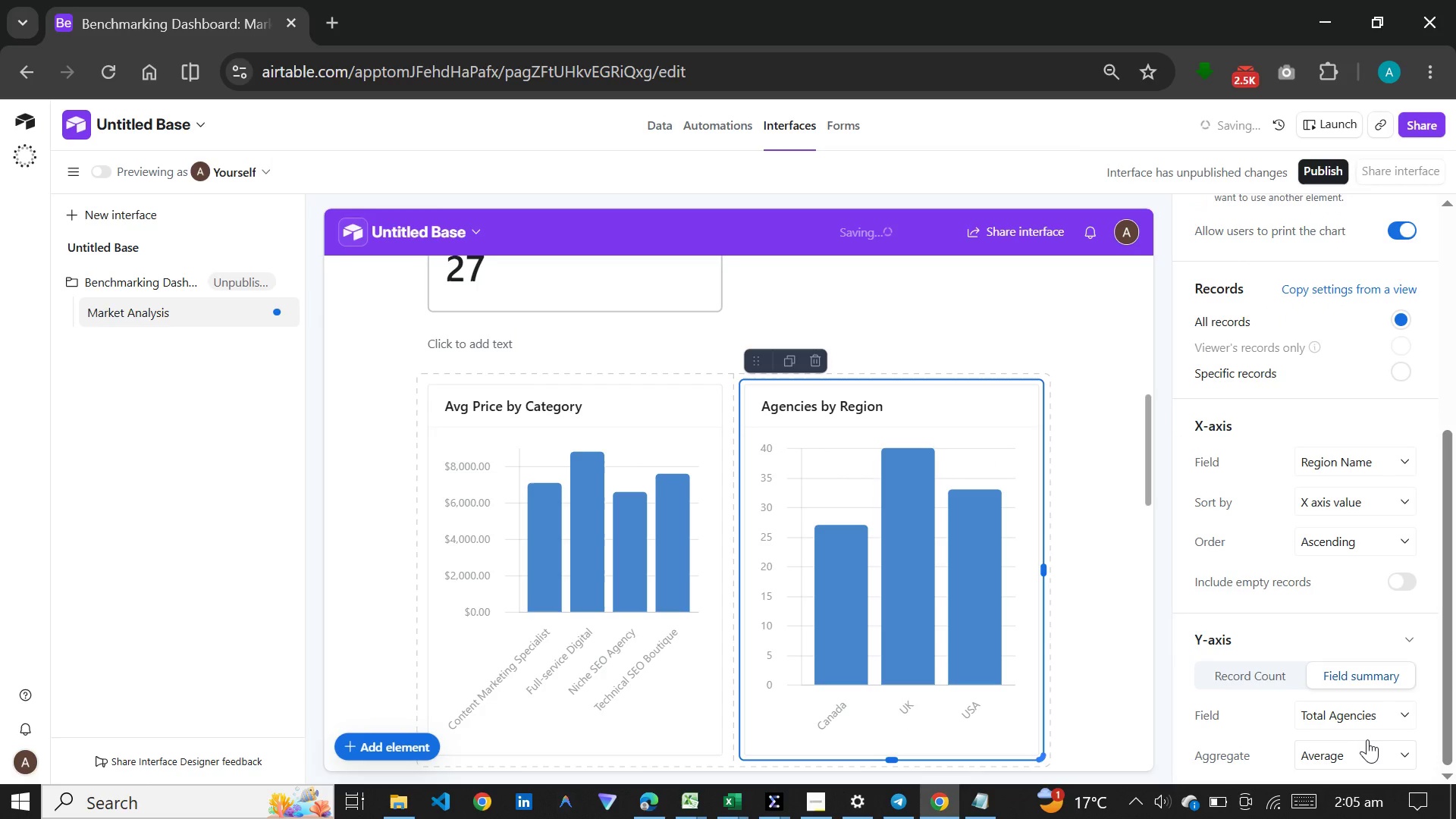 
left_click([1362, 748])
 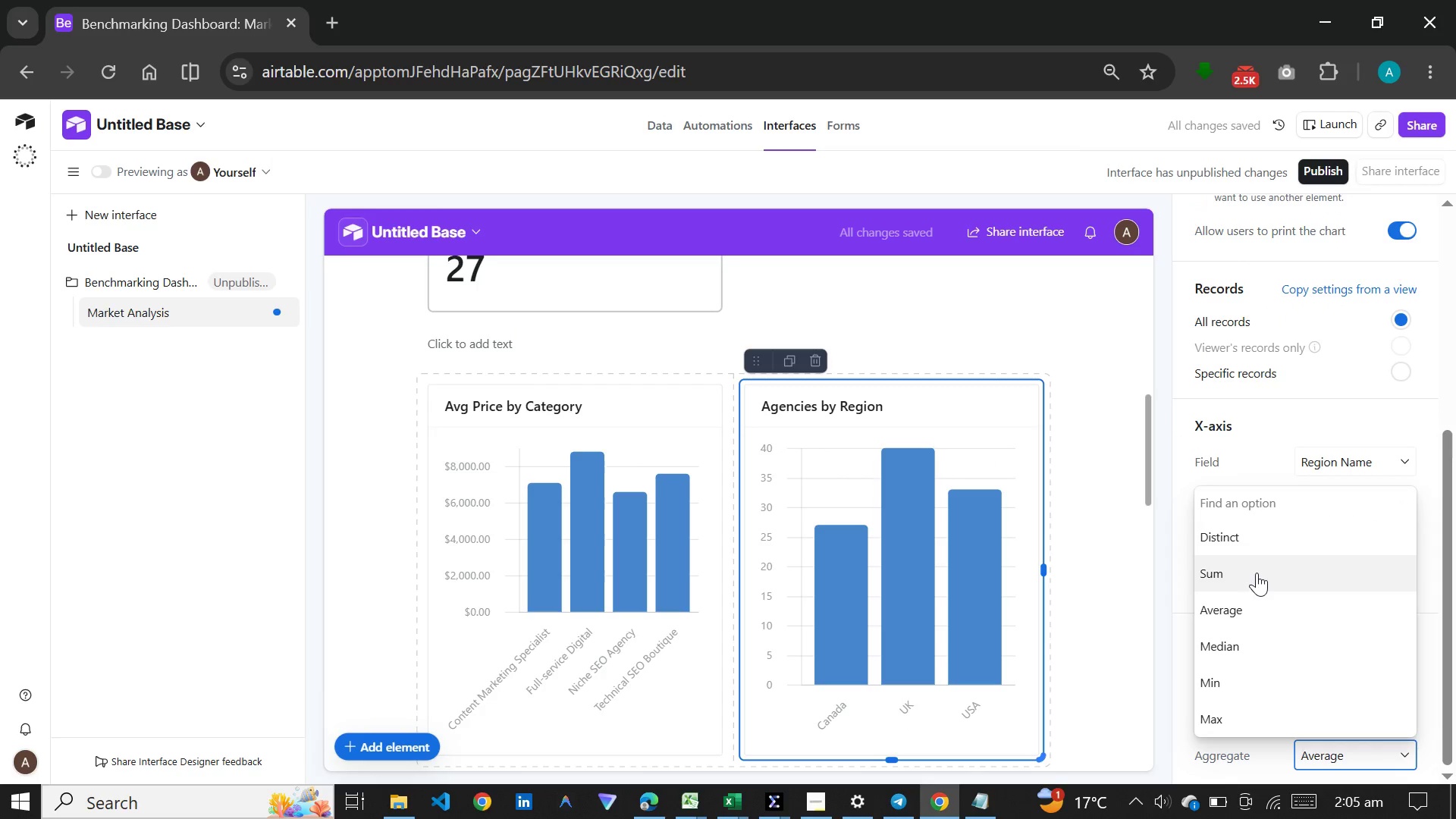 
left_click([1257, 573])
 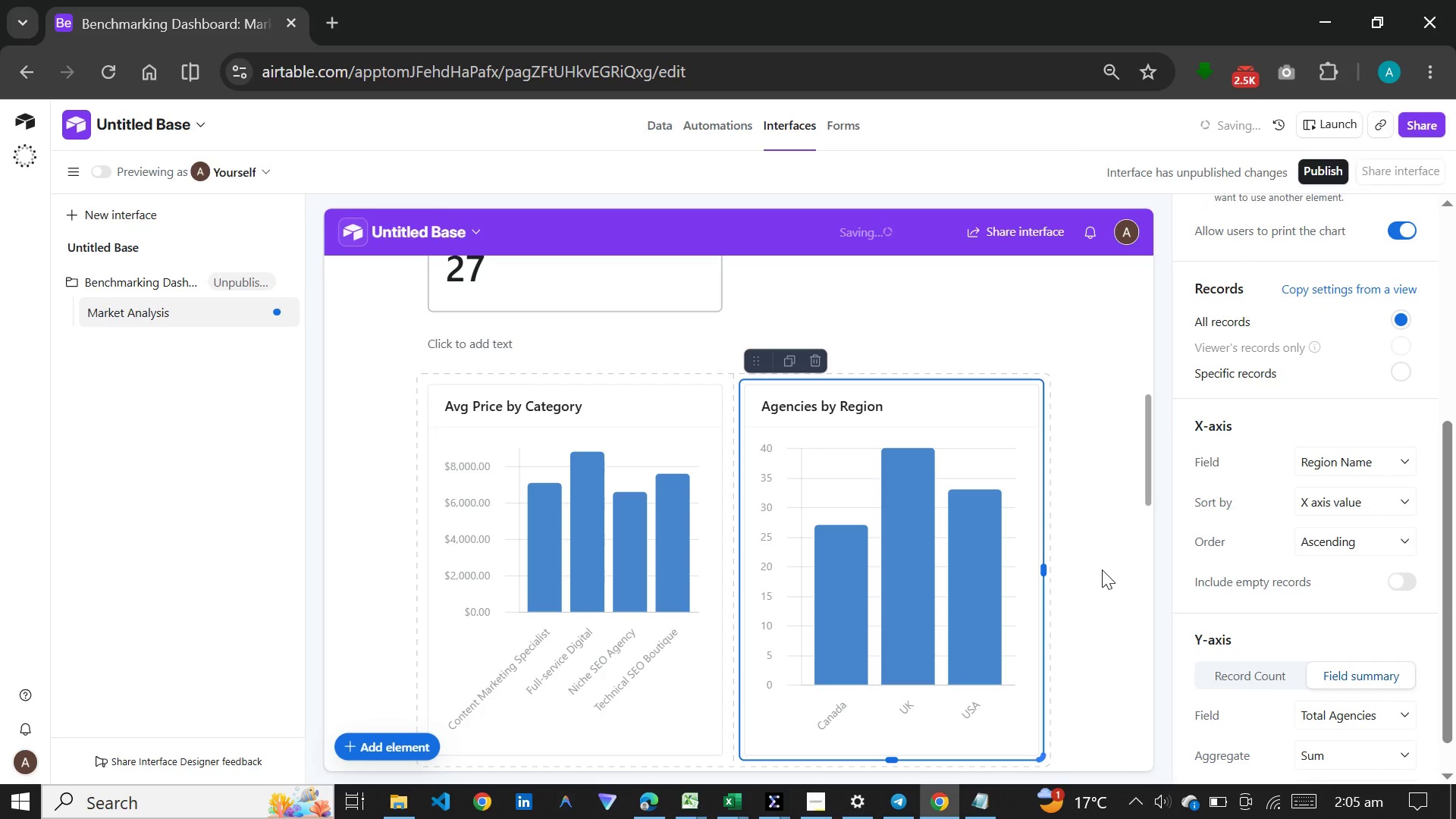 
scroll: coordinate [1102, 566], scroll_direction: down, amount: 10.0
 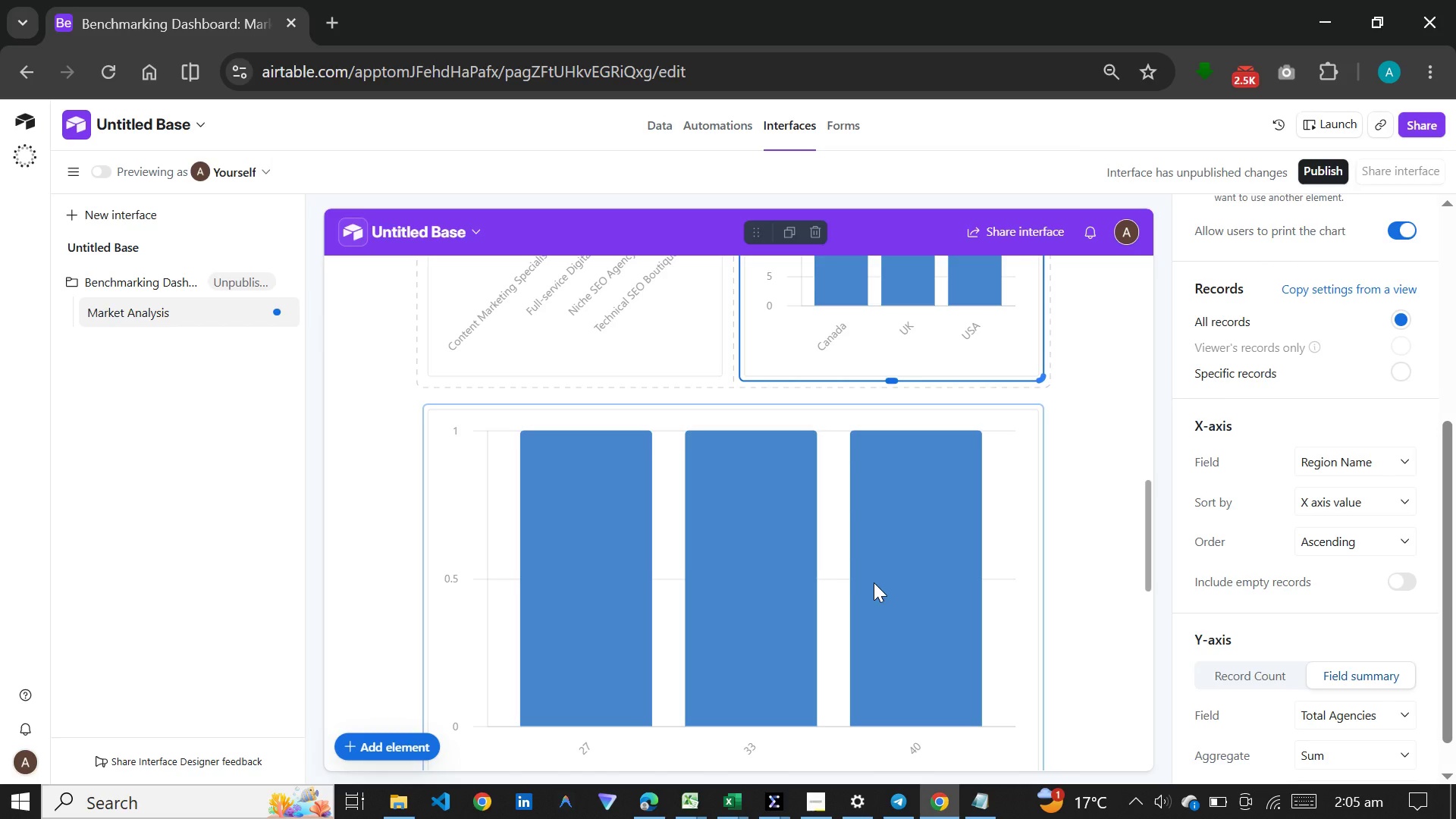 
wait(18.18)
 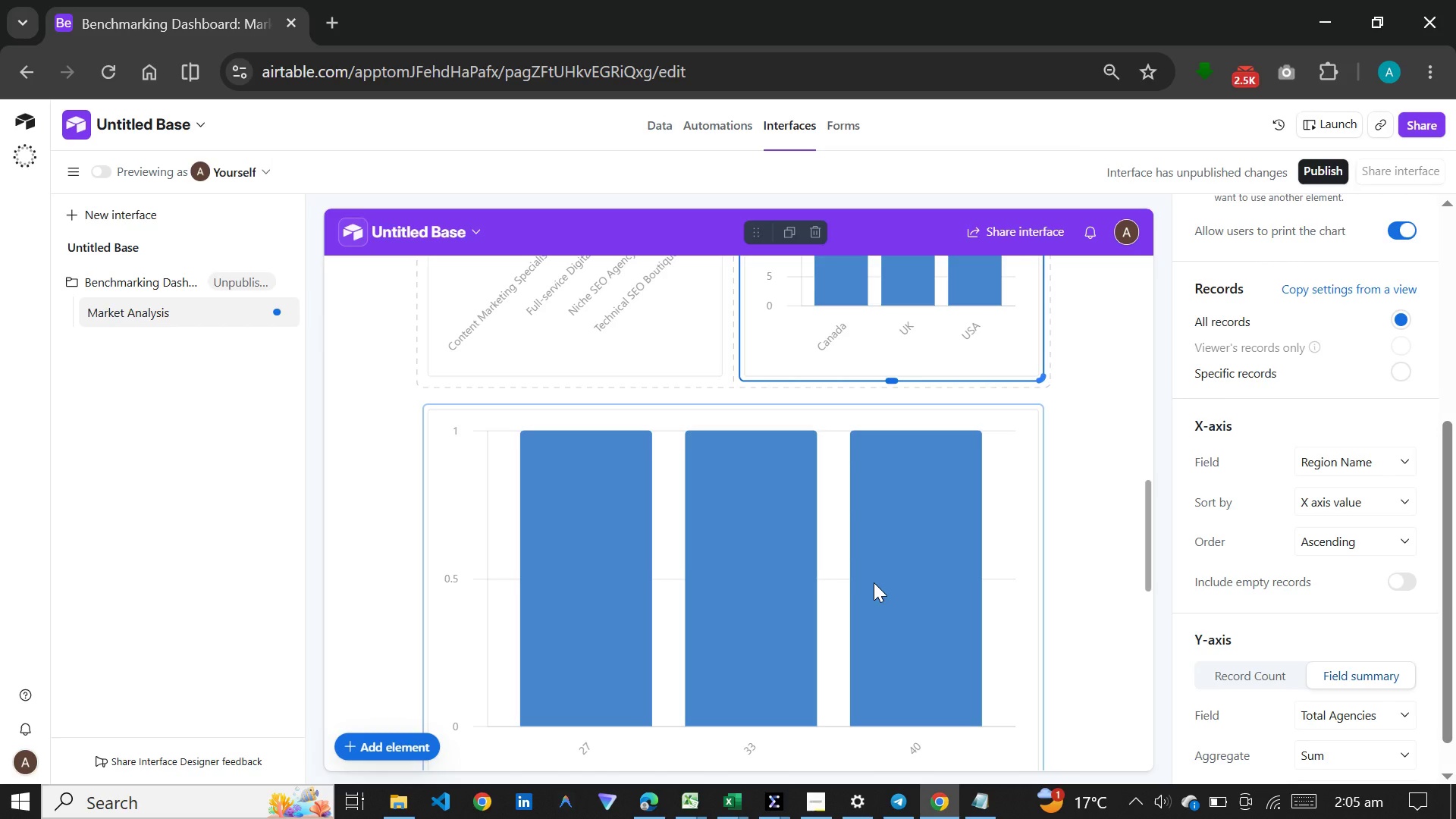 
left_click([874, 582])
 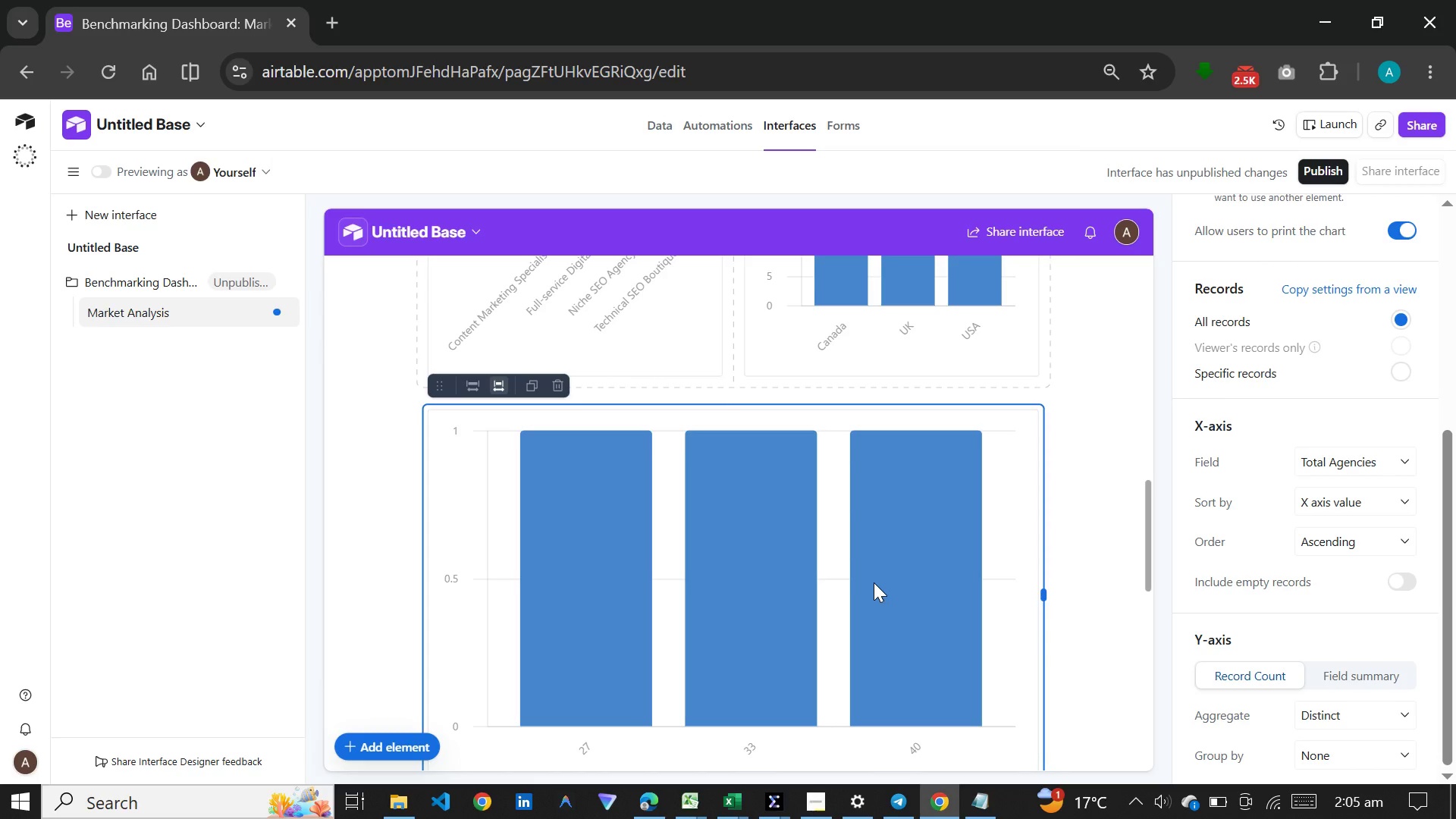 
scroll: coordinate [889, 566], scroll_direction: up, amount: 8.0
 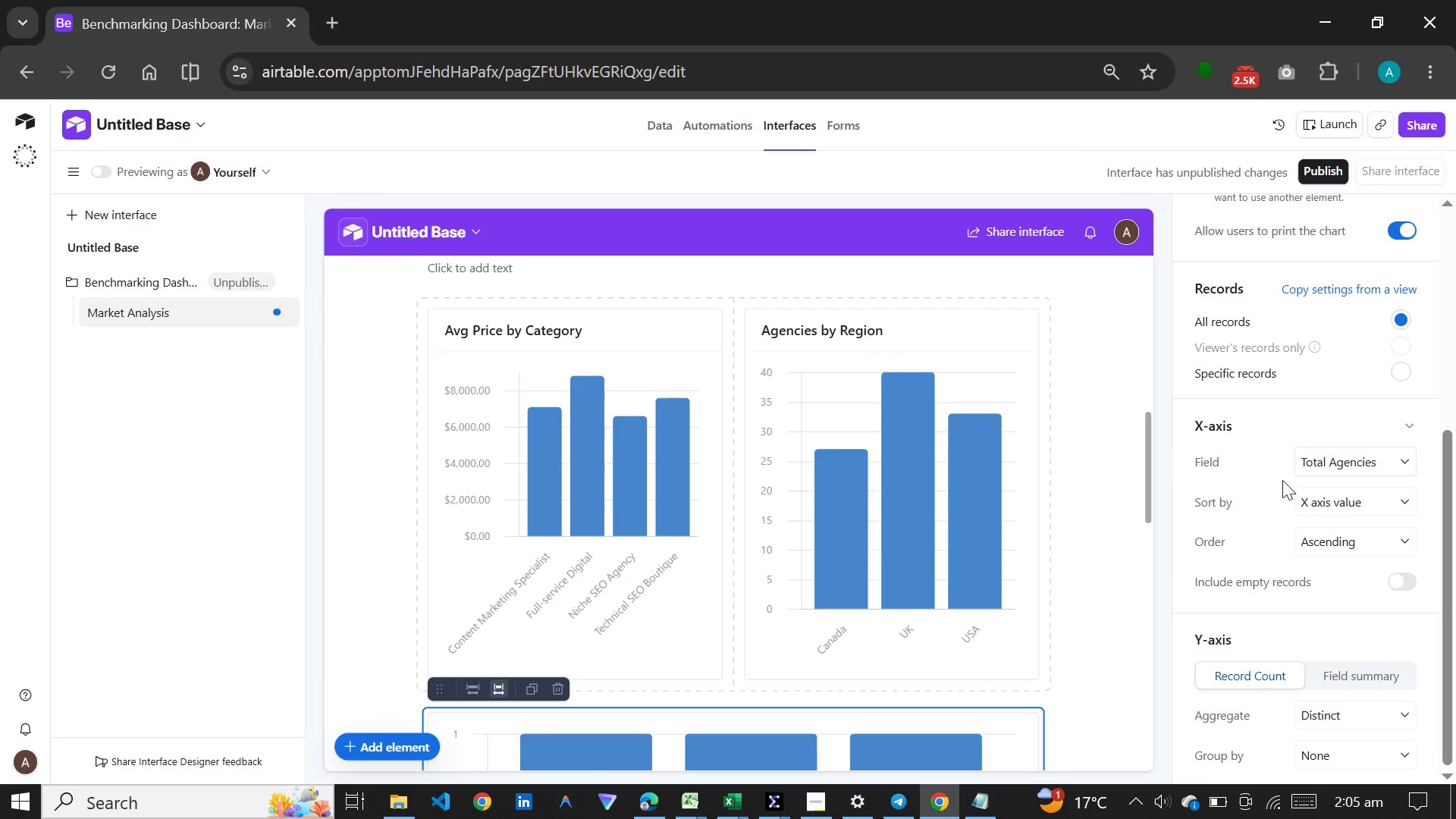 
scroll: coordinate [817, 667], scroll_direction: down, amount: 4.0
 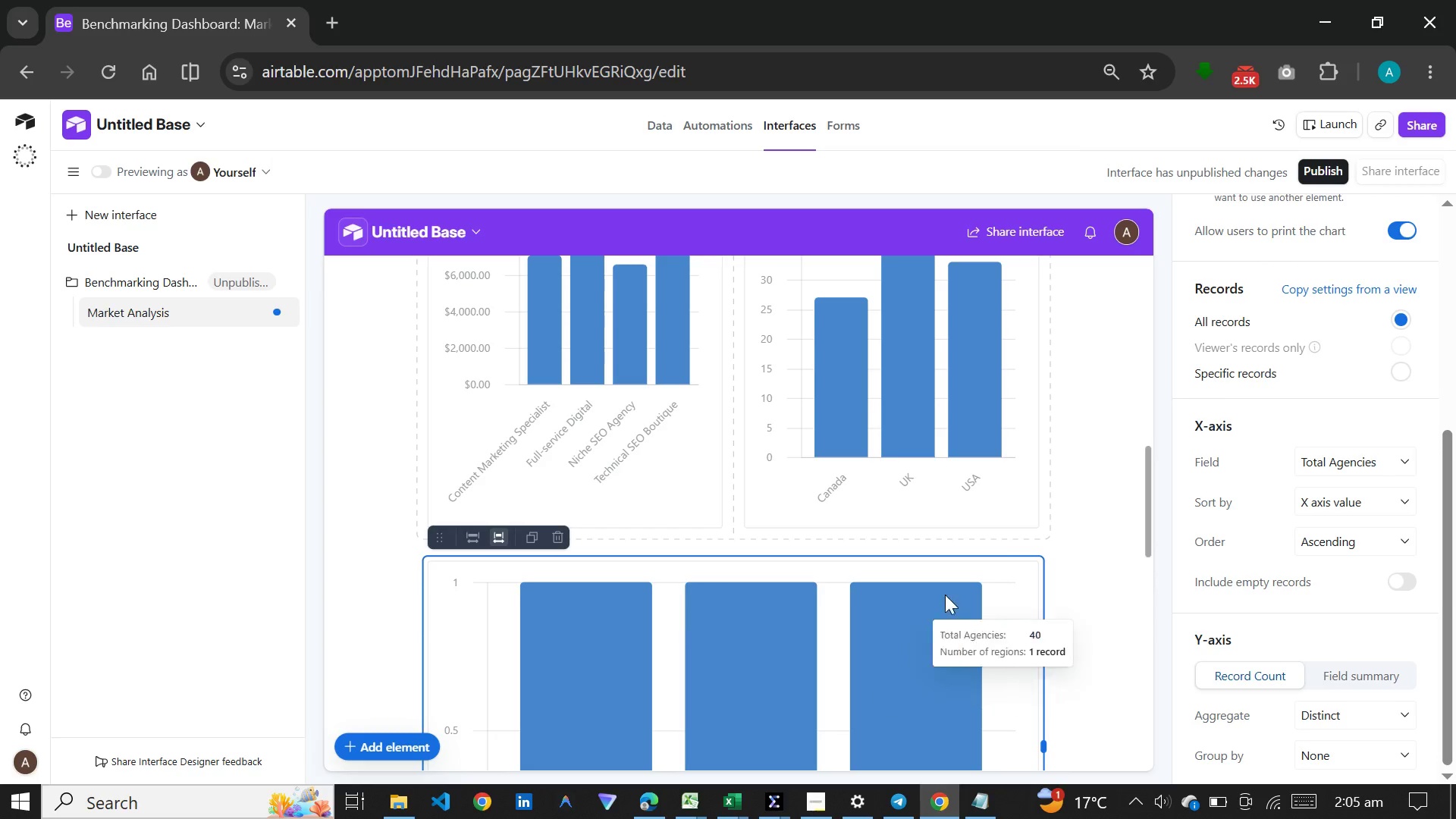 
wait(7.14)
 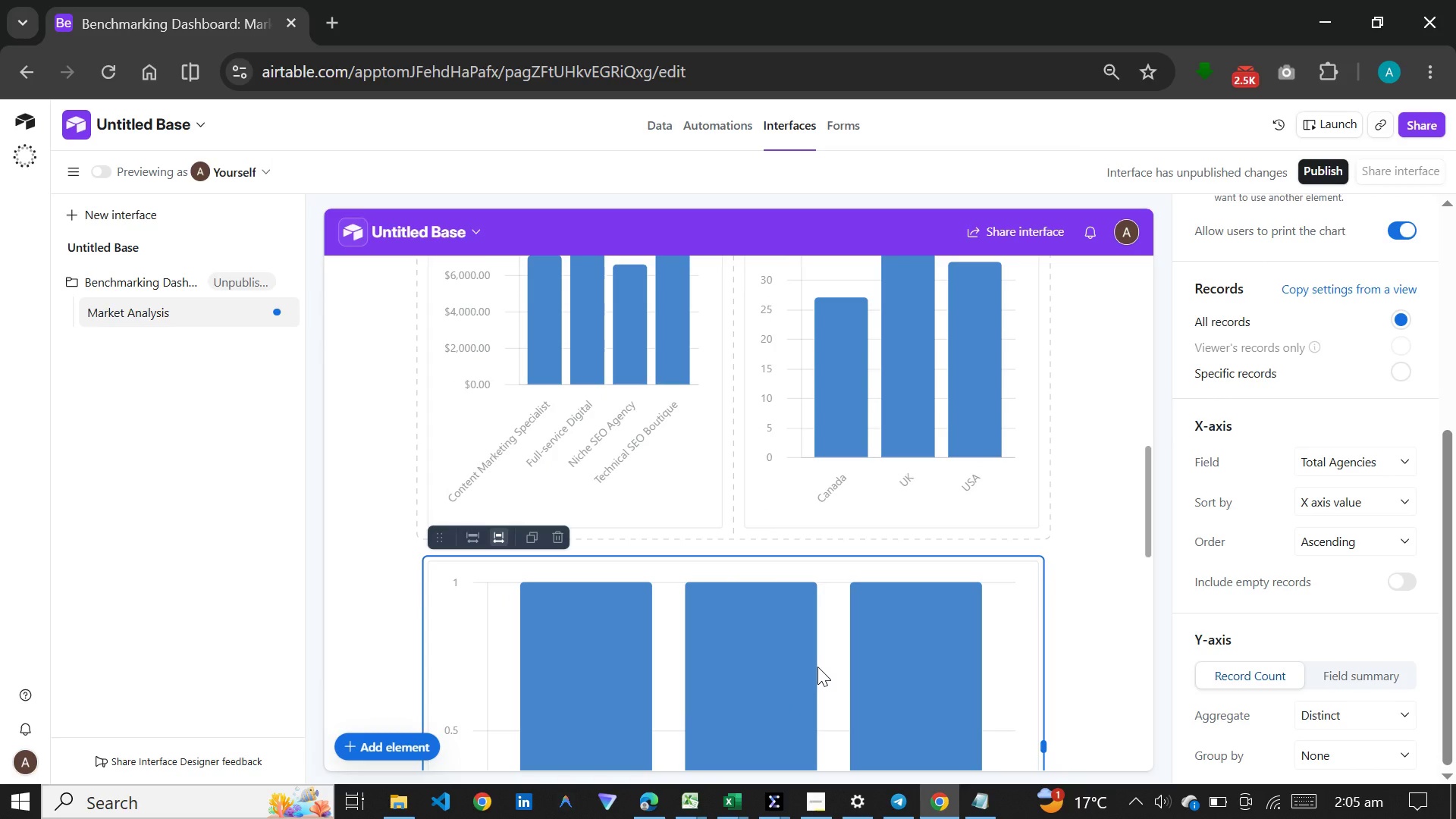 
scroll: coordinate [1302, 212], scroll_direction: up, amount: 14.0
 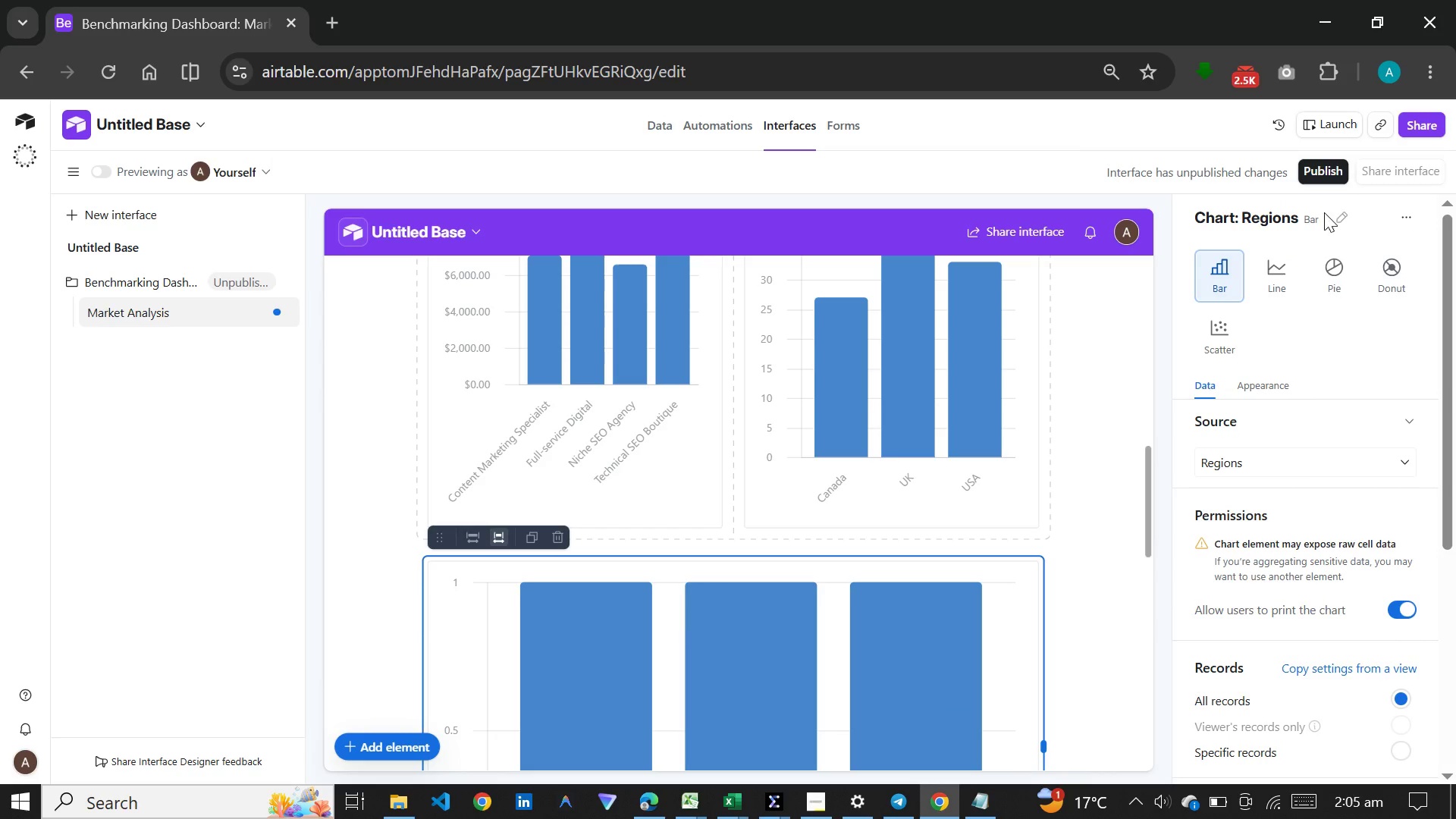 
left_click([1329, 212])
 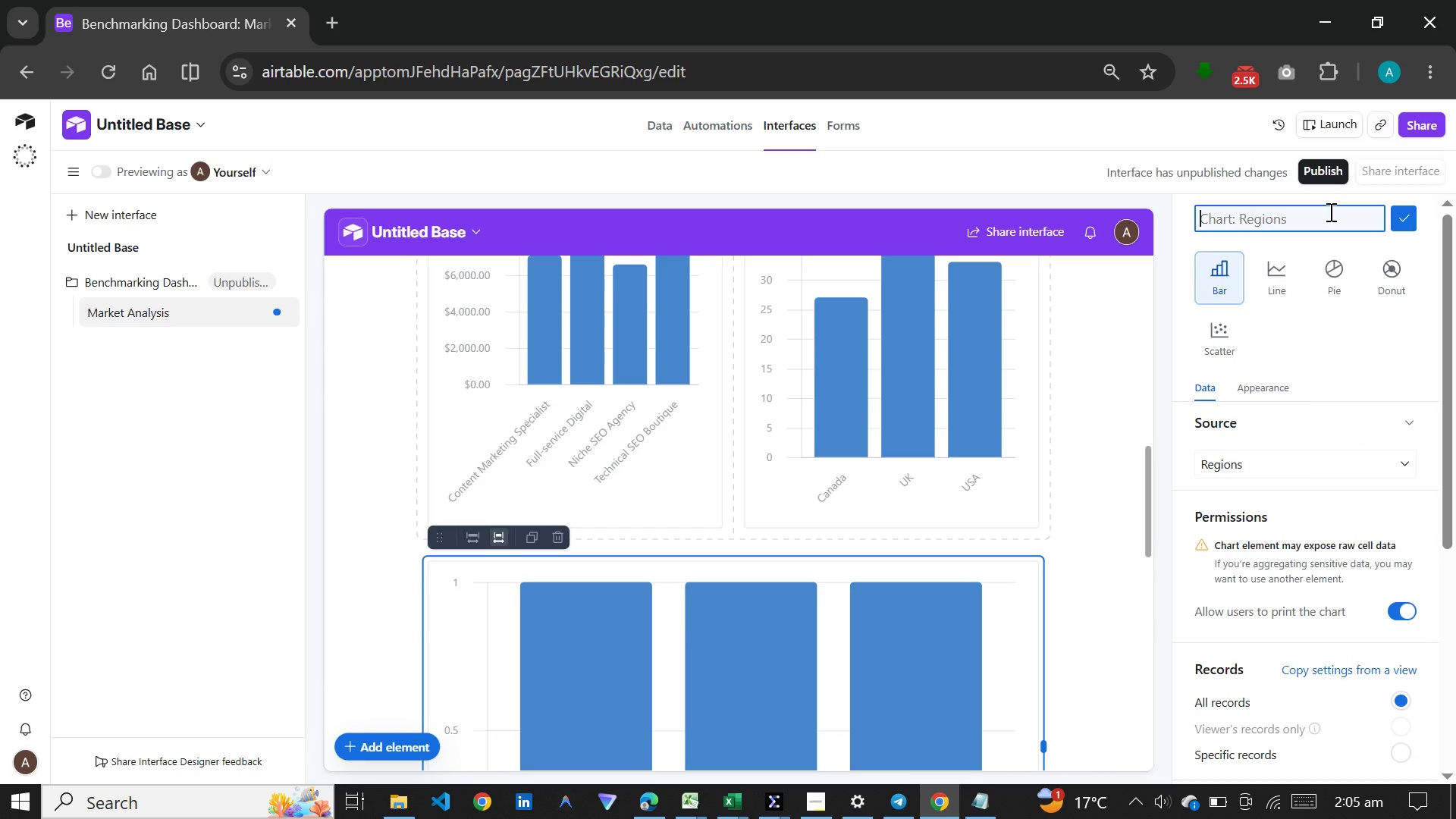 
type(Price by Tier)
 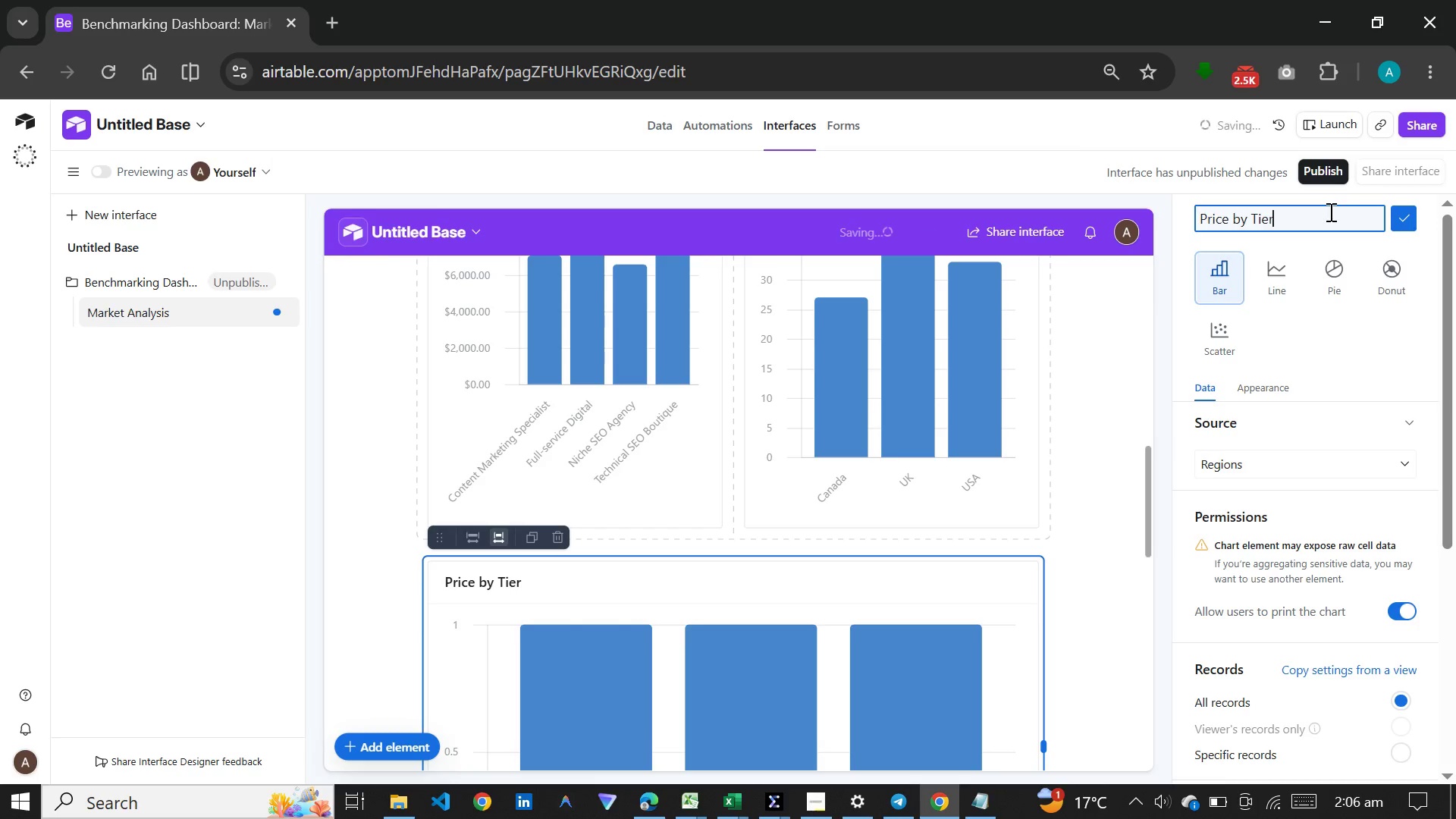 
key(Enter)
 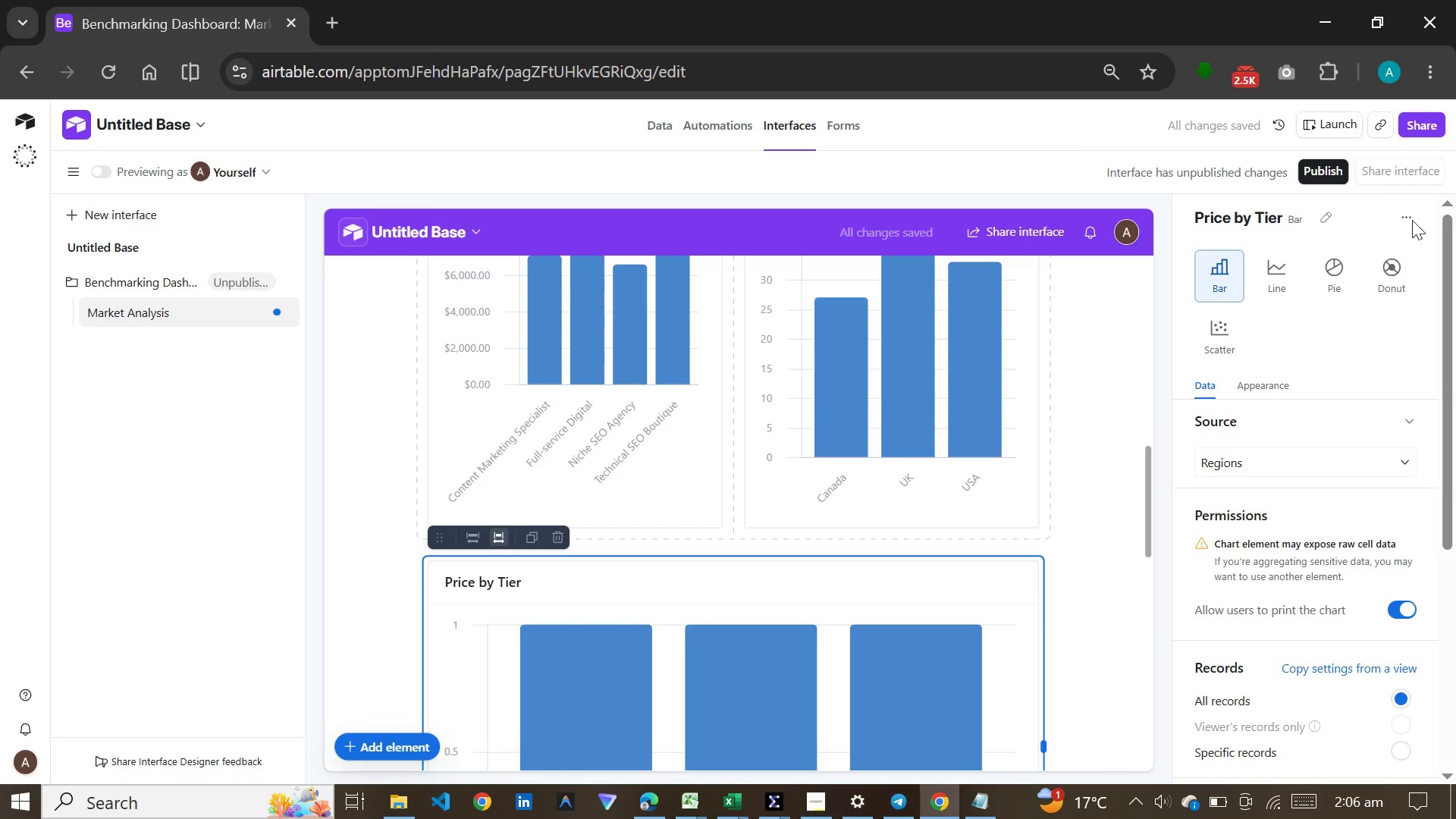 
wait(5.31)
 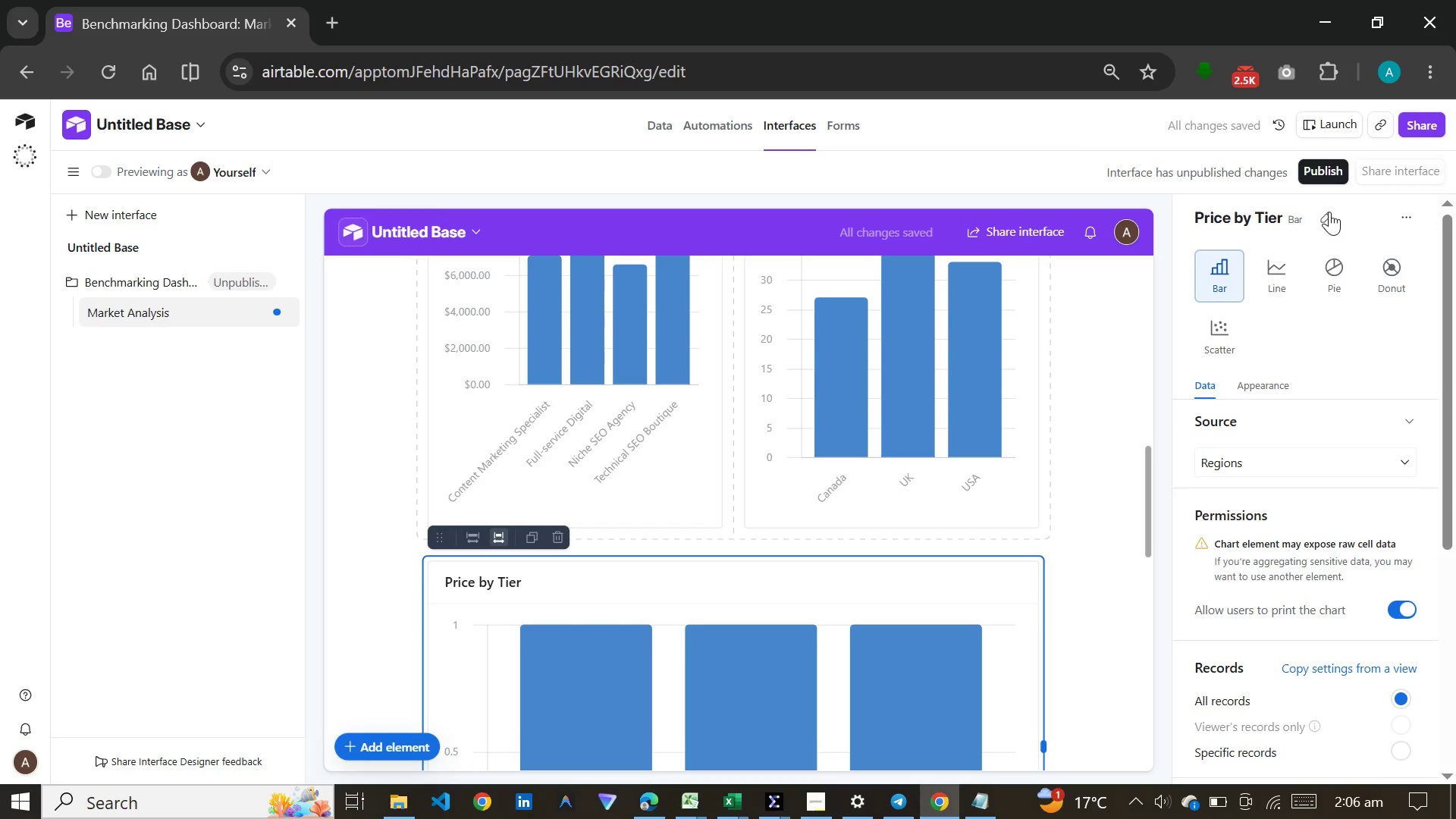 
left_click([1272, 472])
 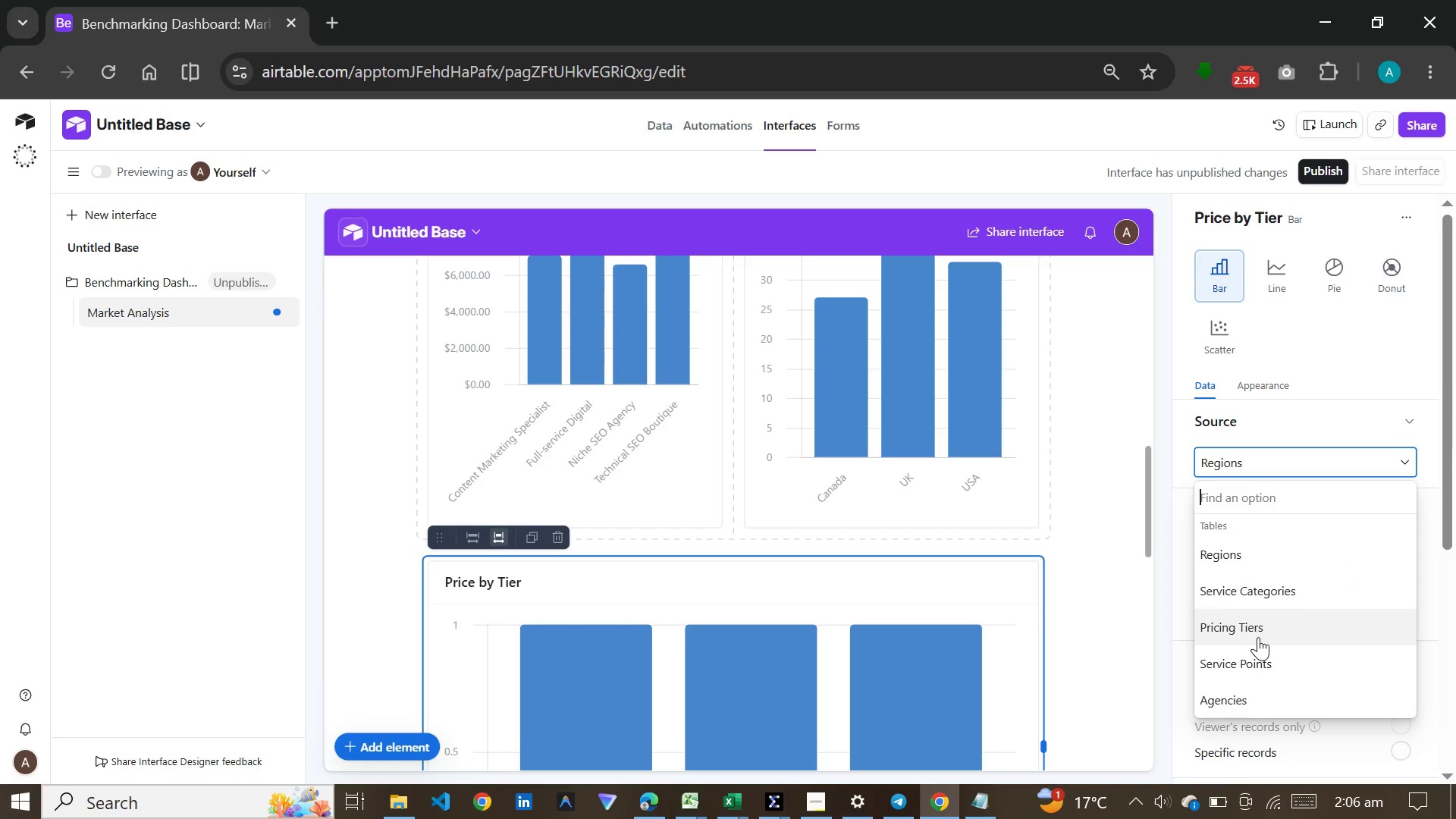 
left_click([1260, 635])
 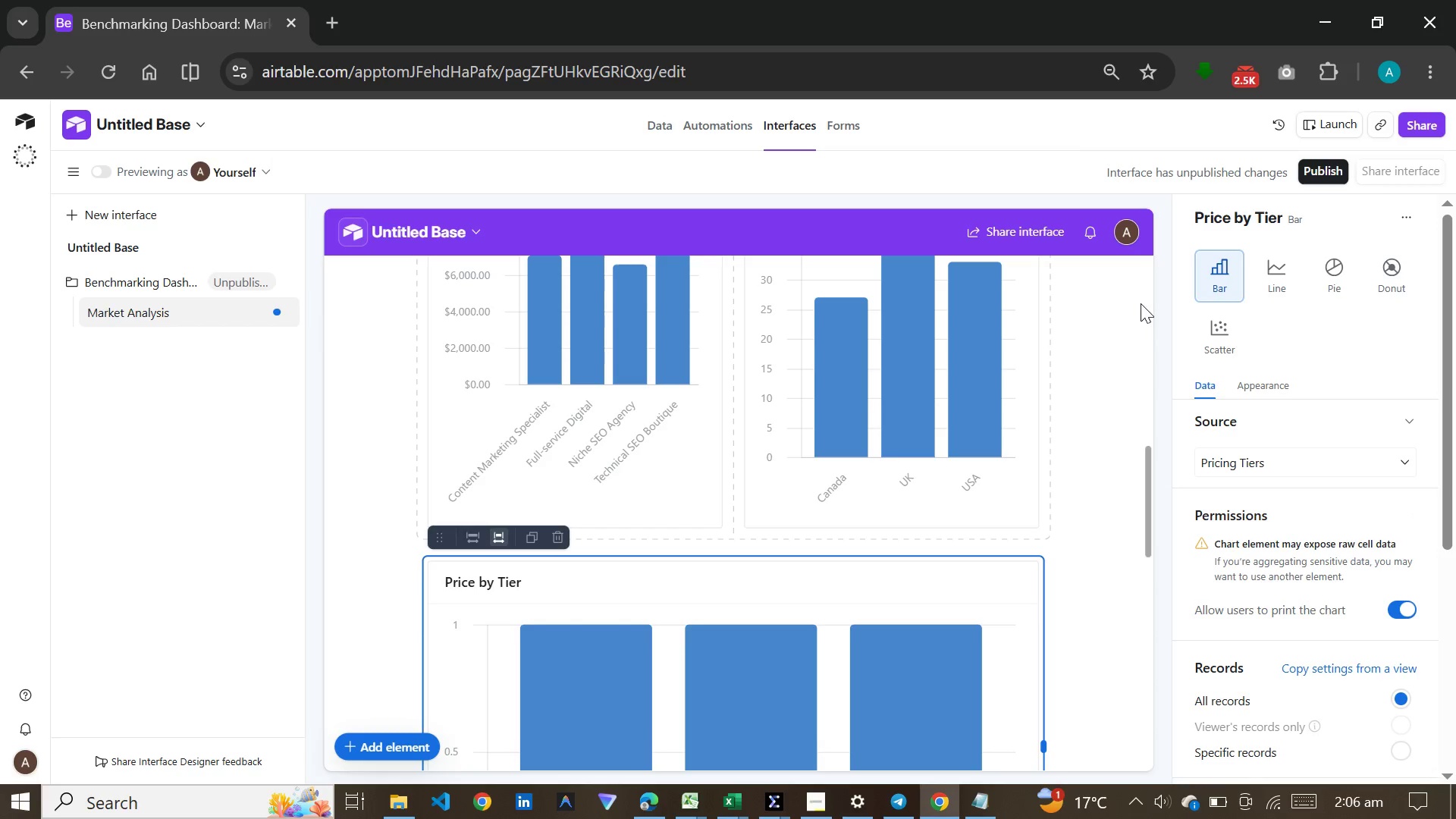 
wait(12.76)
 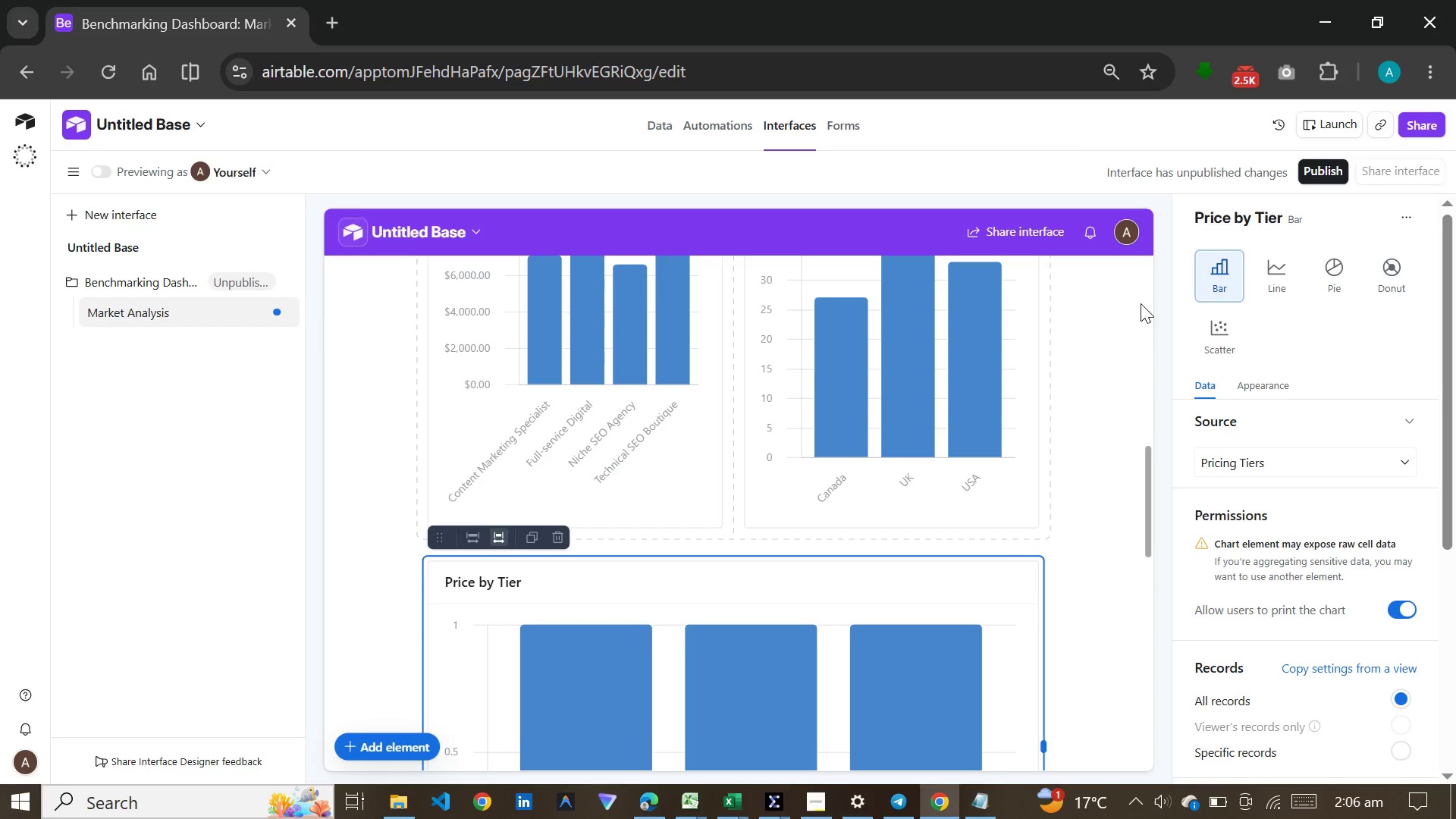 
scroll: coordinate [1319, 667], scroll_direction: down, amount: 5.0
 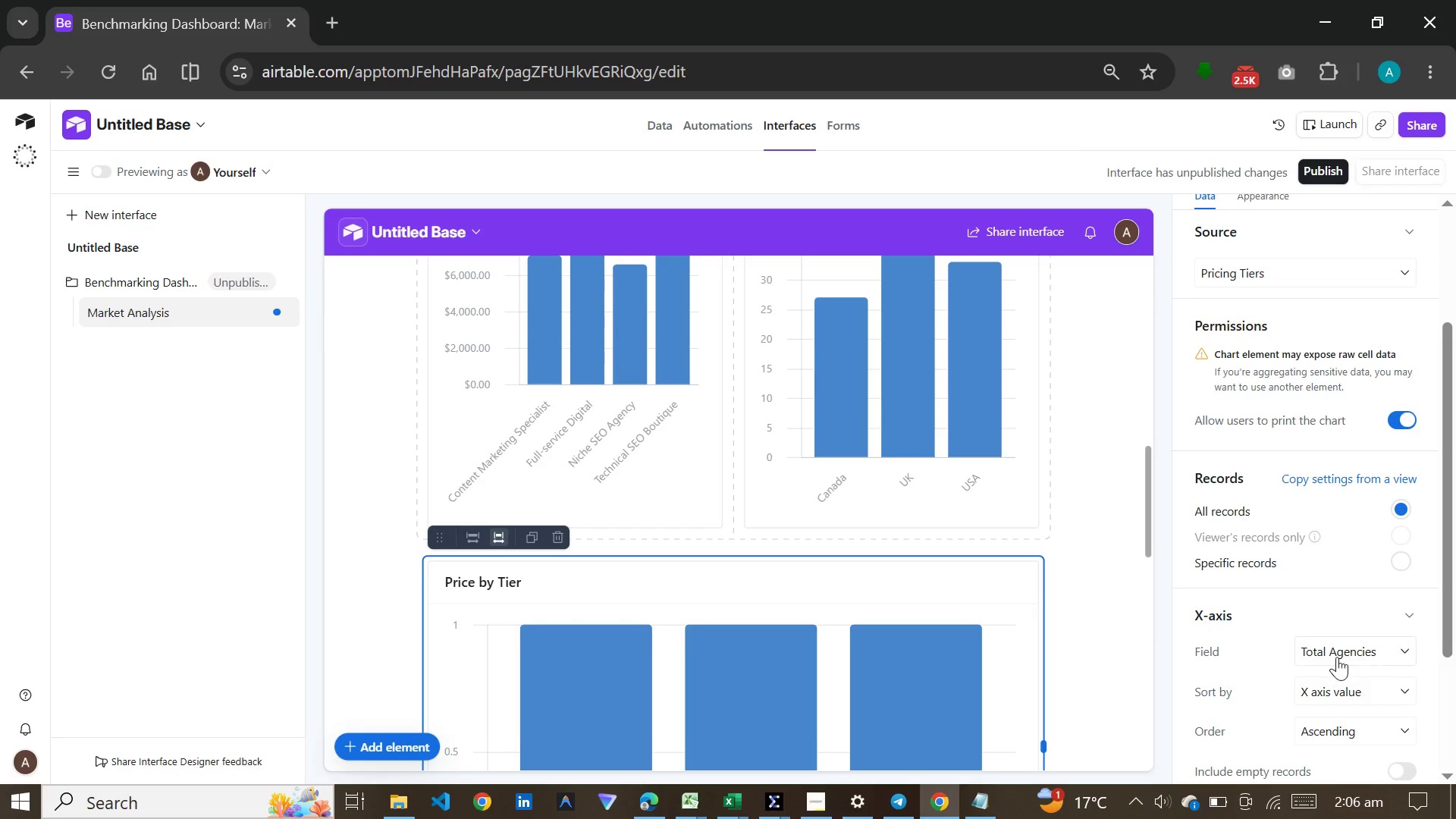 
left_click([1337, 657])
 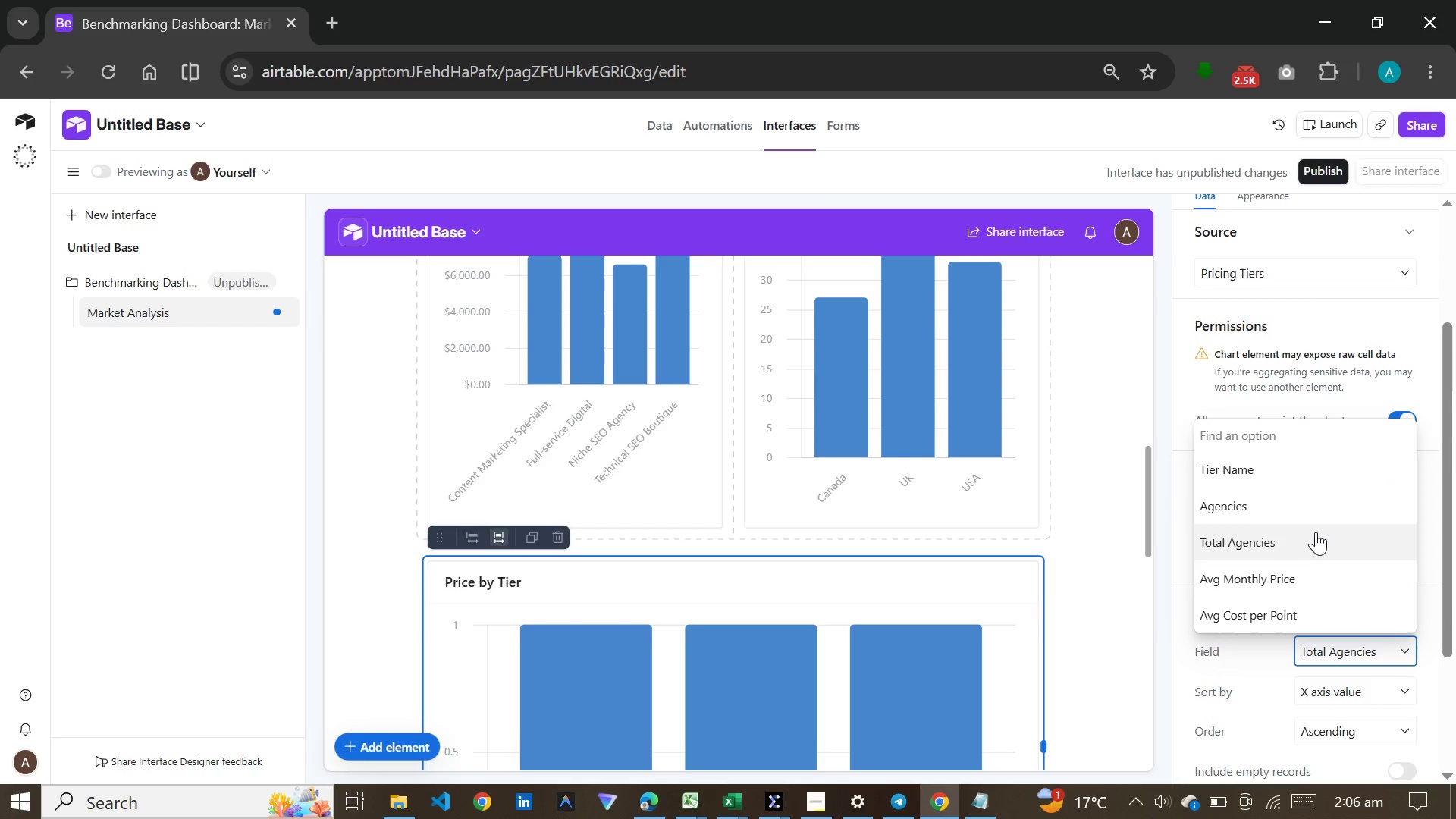 
scroll: coordinate [1316, 529], scroll_direction: down, amount: 4.0
 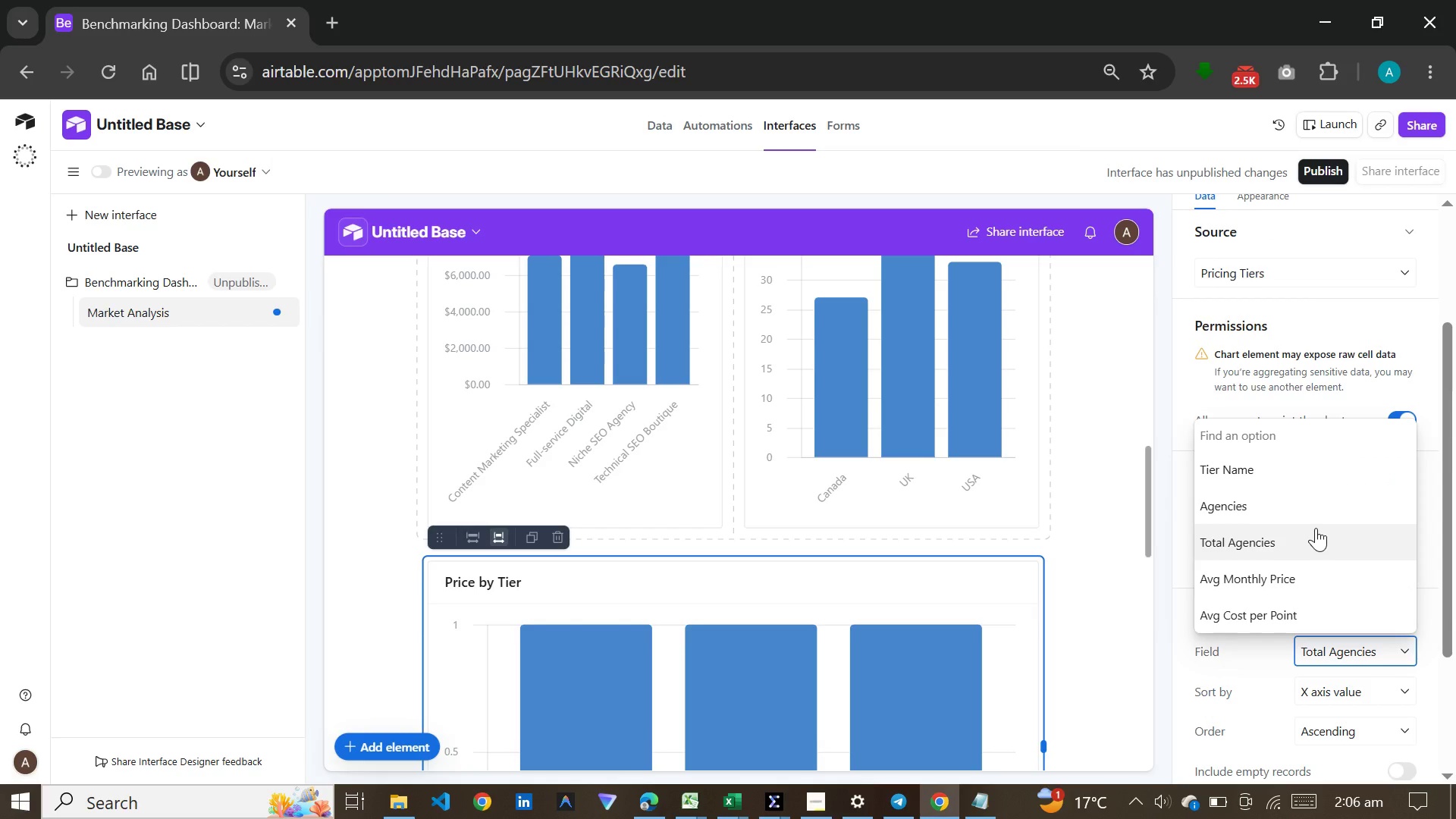 
scroll: coordinate [1316, 528], scroll_direction: up, amount: 3.0
 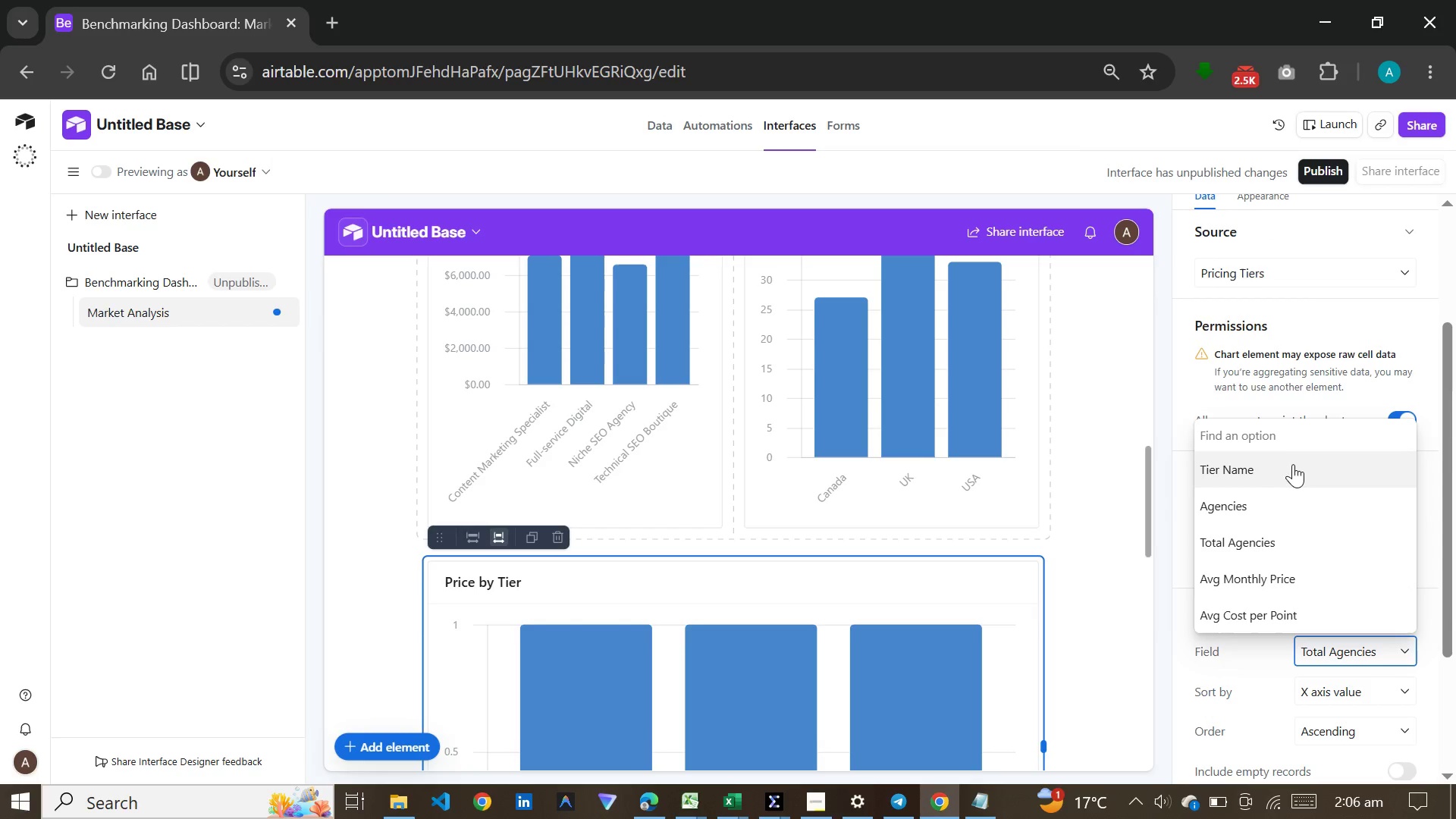 
left_click([1293, 464])
 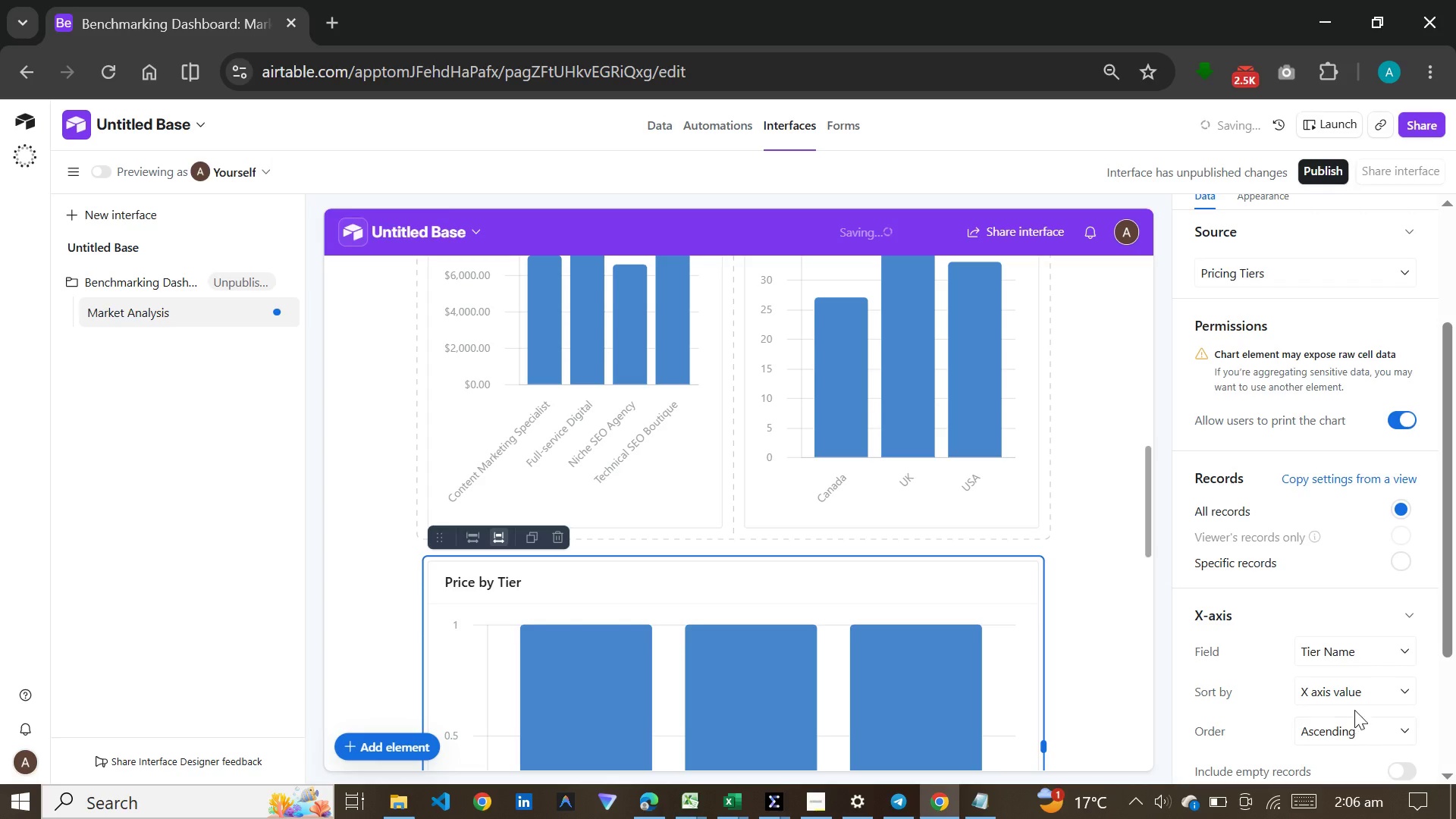 
scroll: coordinate [1354, 706], scroll_direction: down, amount: 1.0
 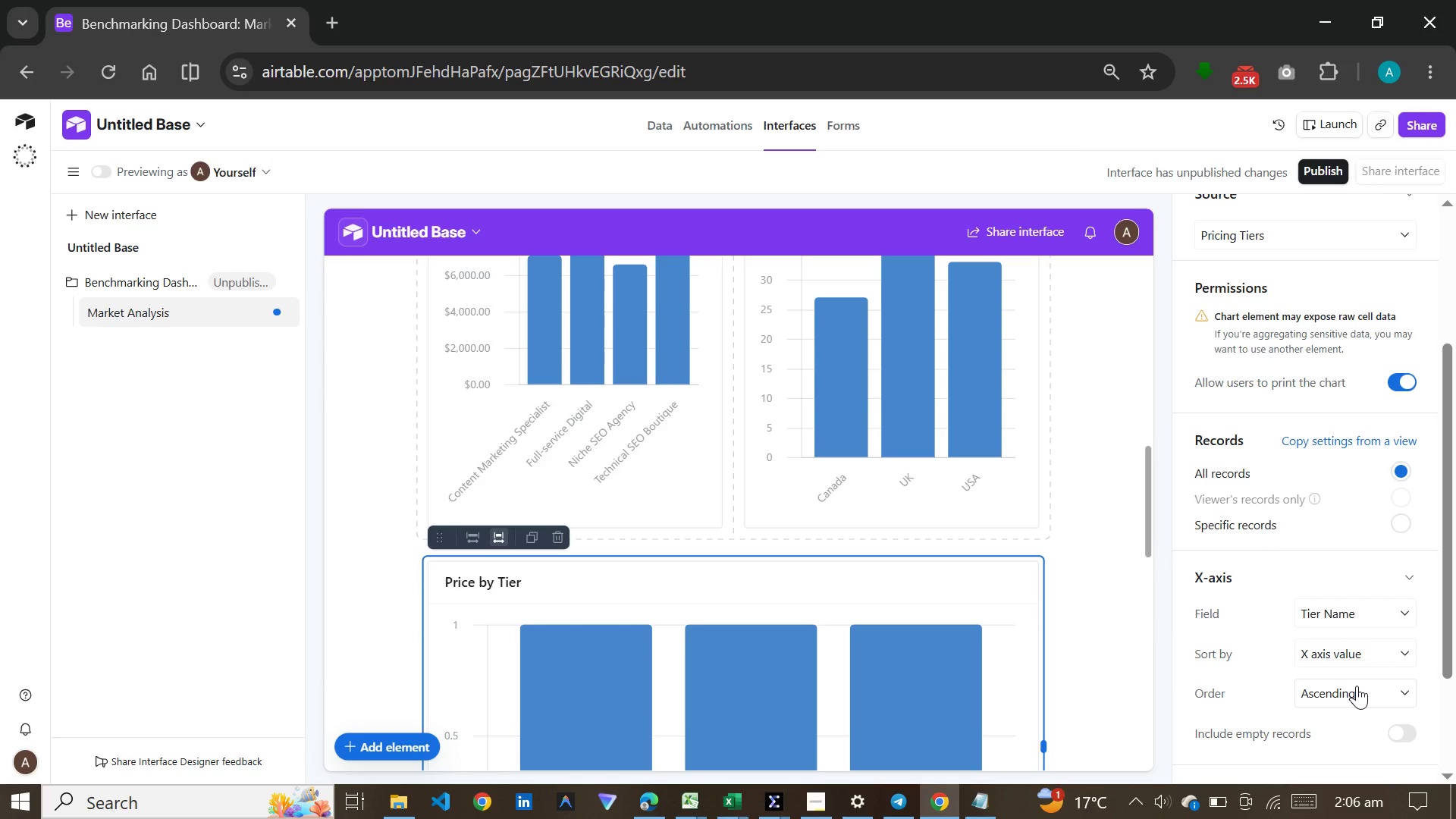 
wait(16.28)
 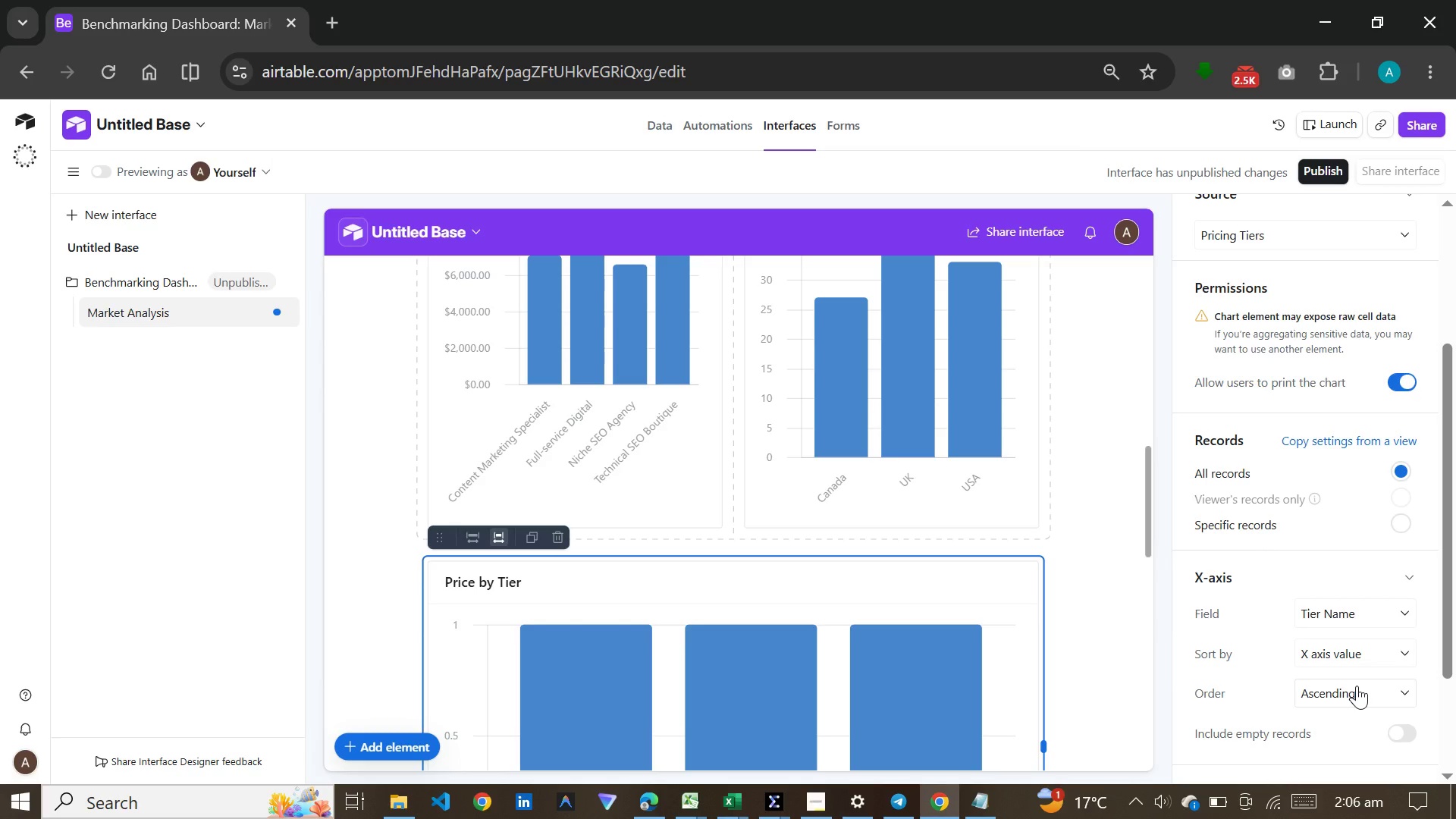 
scroll: coordinate [1381, 622], scroll_direction: down, amount: 4.0
 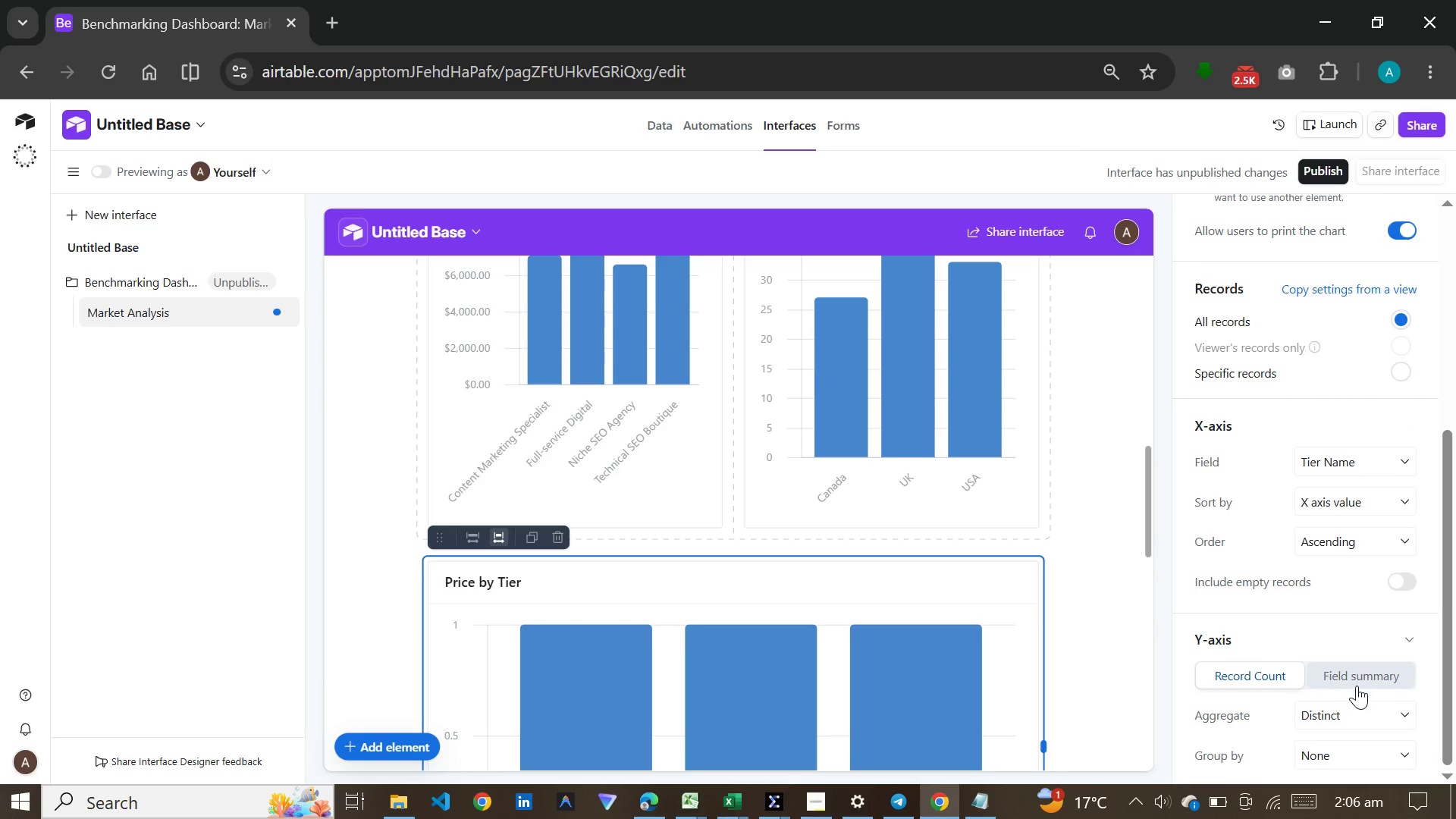 
left_click([1367, 672])
 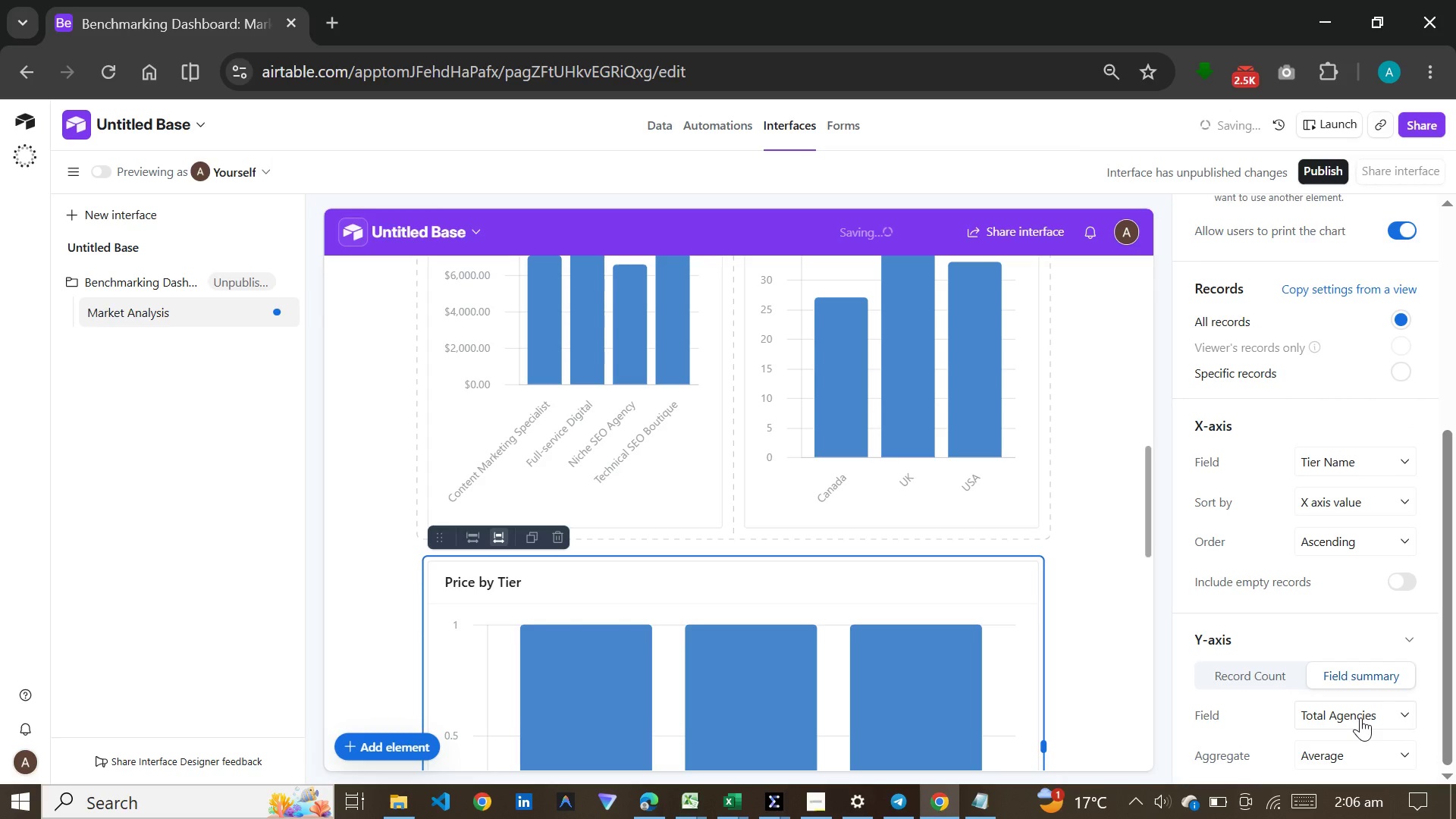 
left_click([1360, 717])
 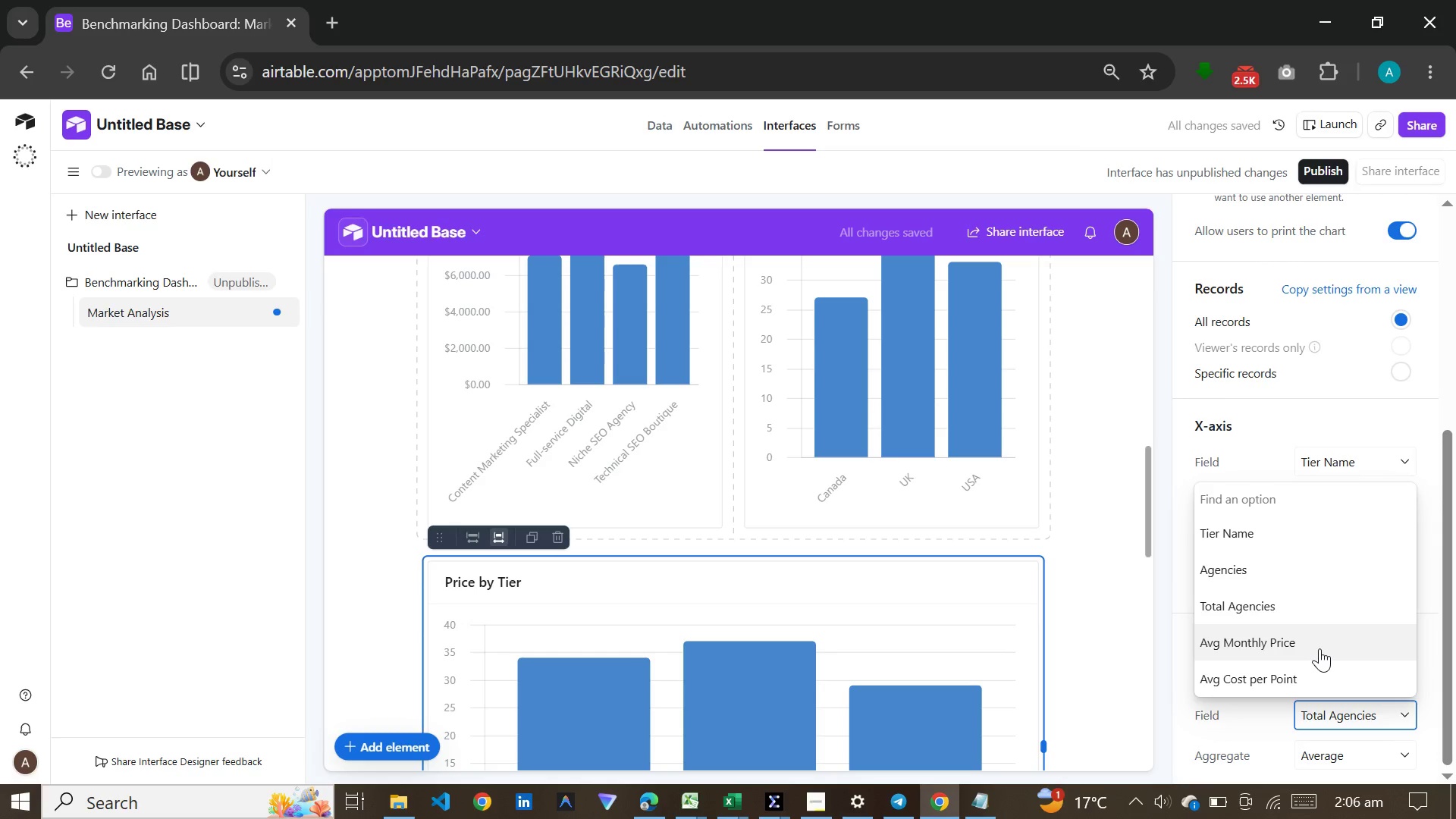 
left_click([1320, 648])
 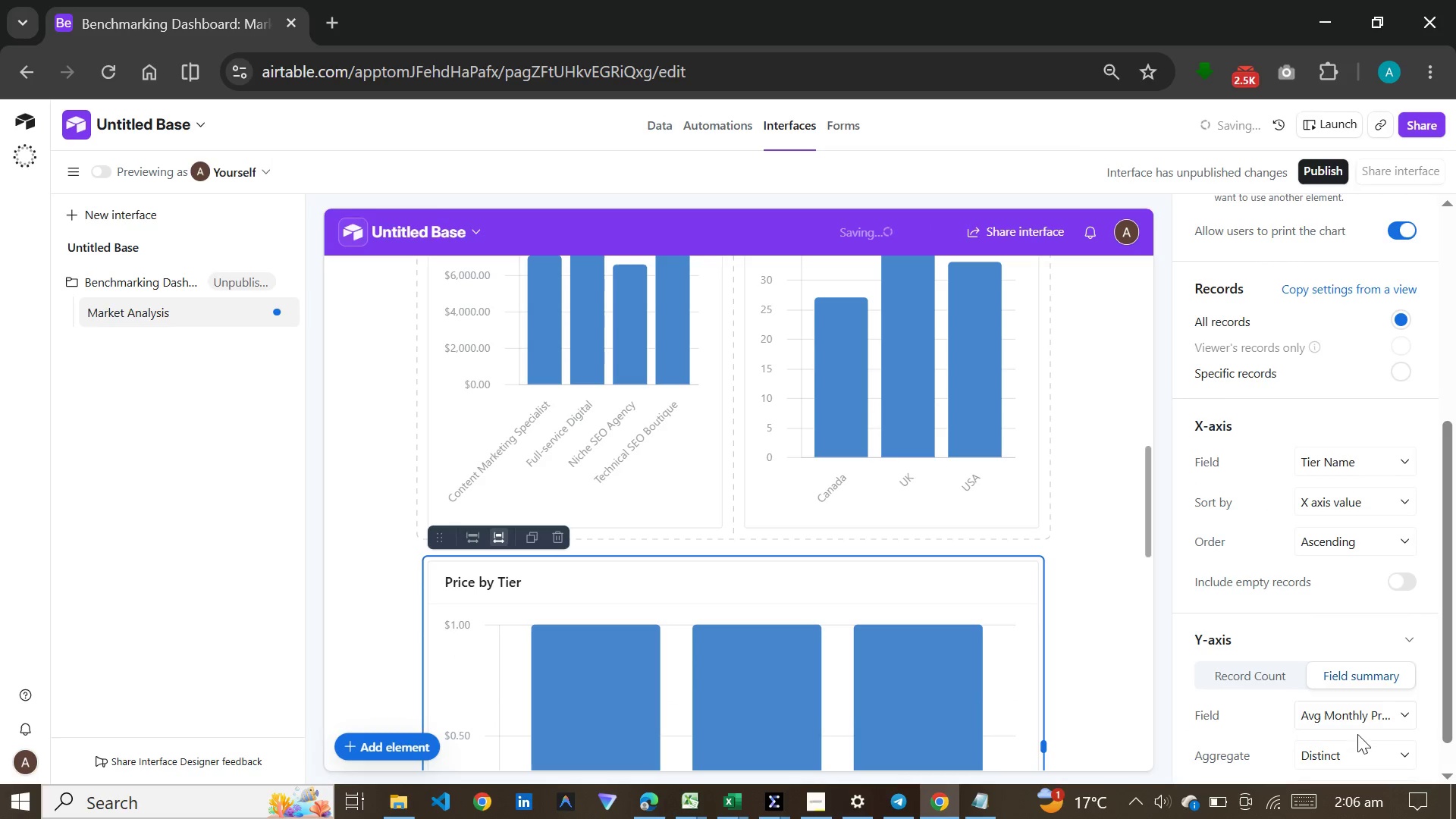 
left_click([1348, 749])
 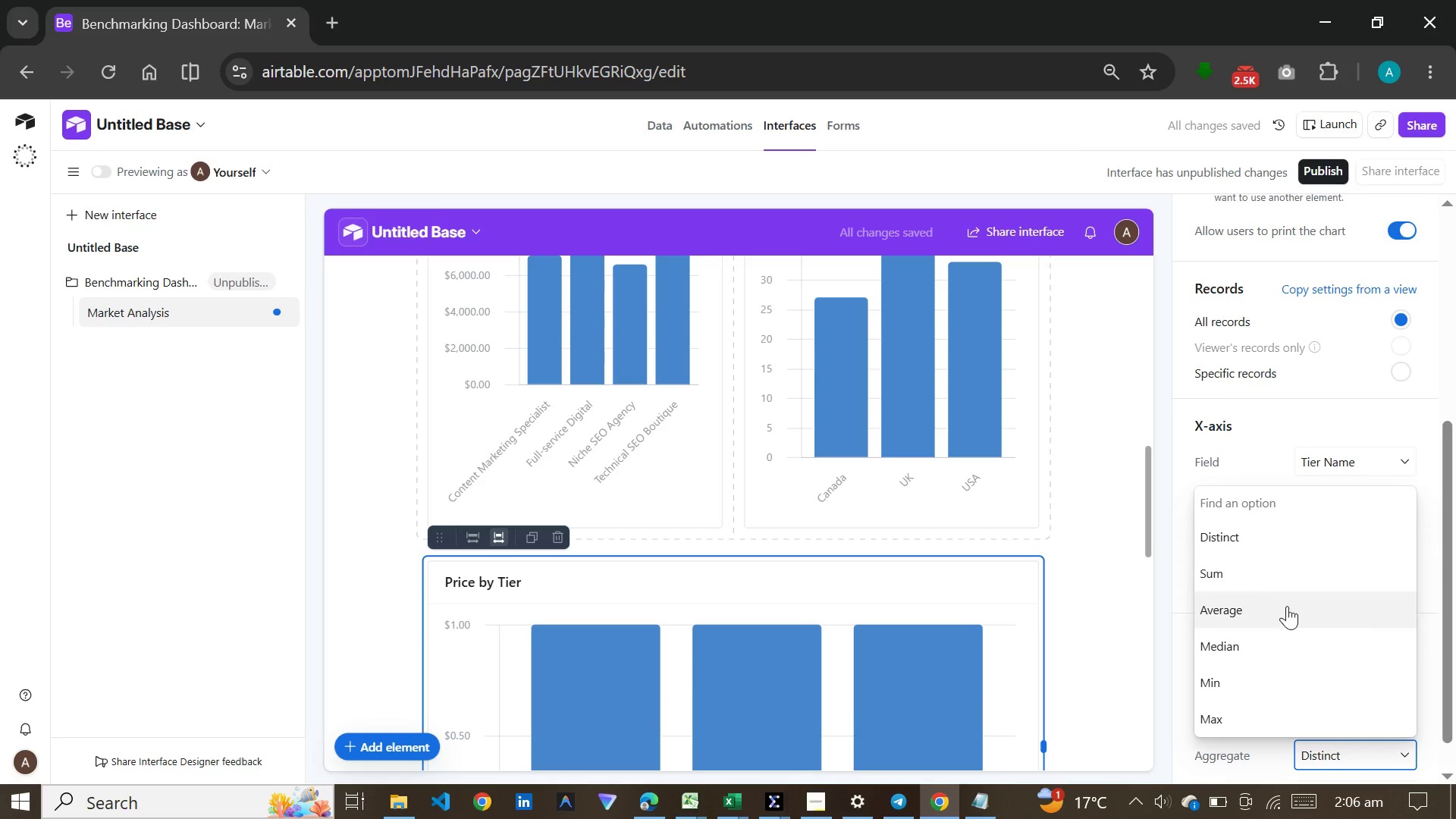 
left_click([1285, 610])
 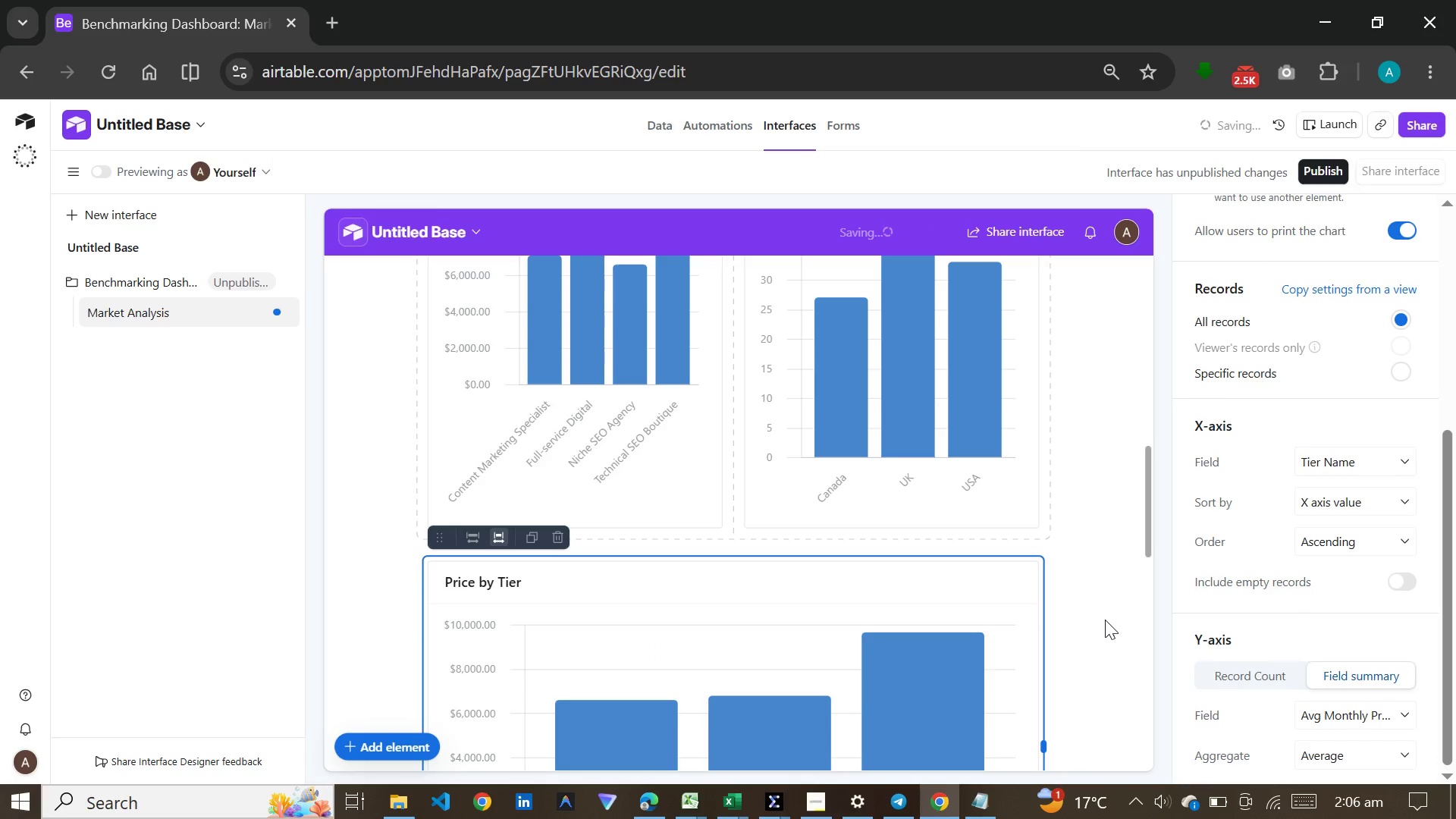 
left_click([1105, 618])
 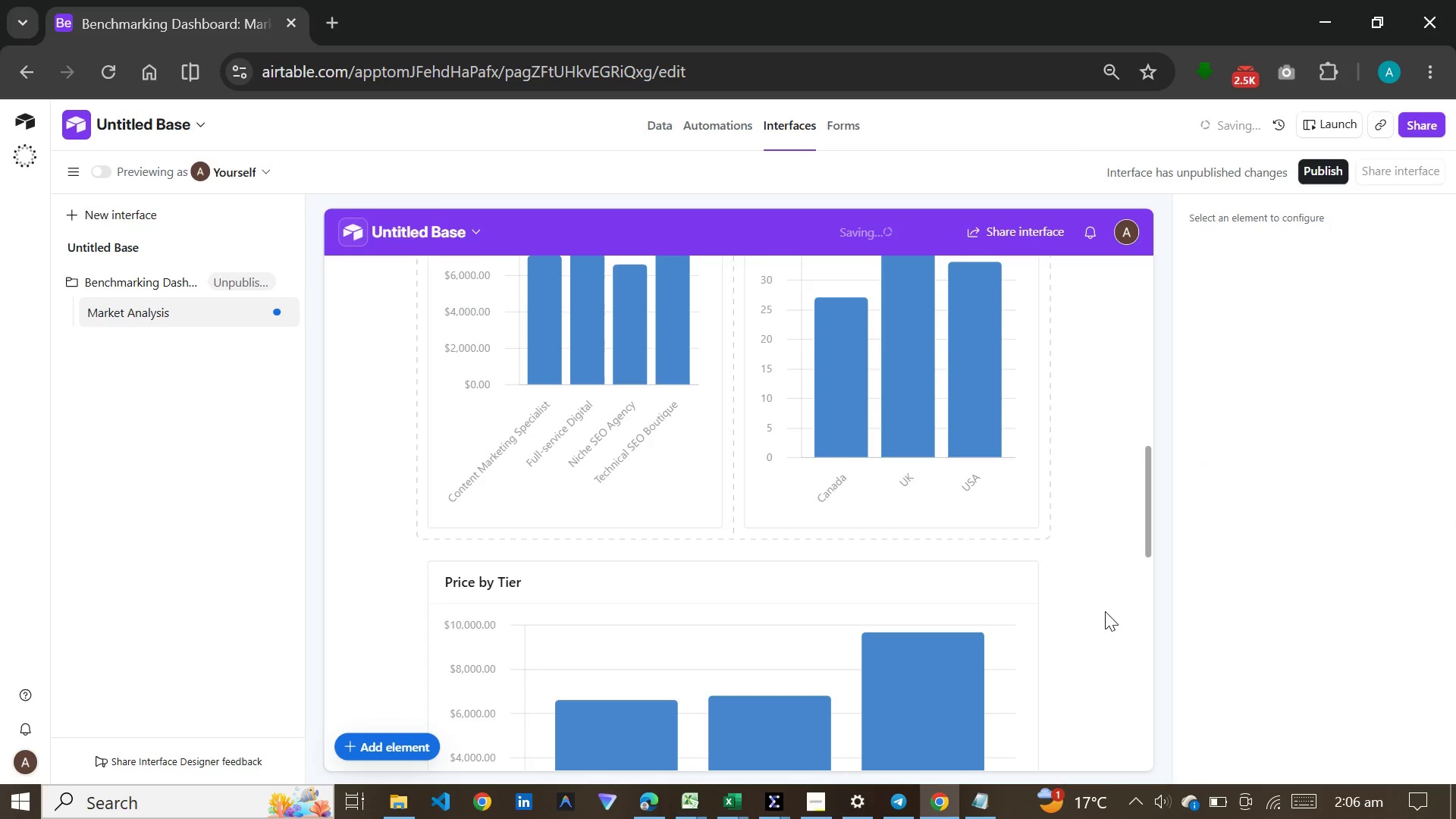 
scroll: coordinate [1105, 603], scroll_direction: down, amount: 12.0
 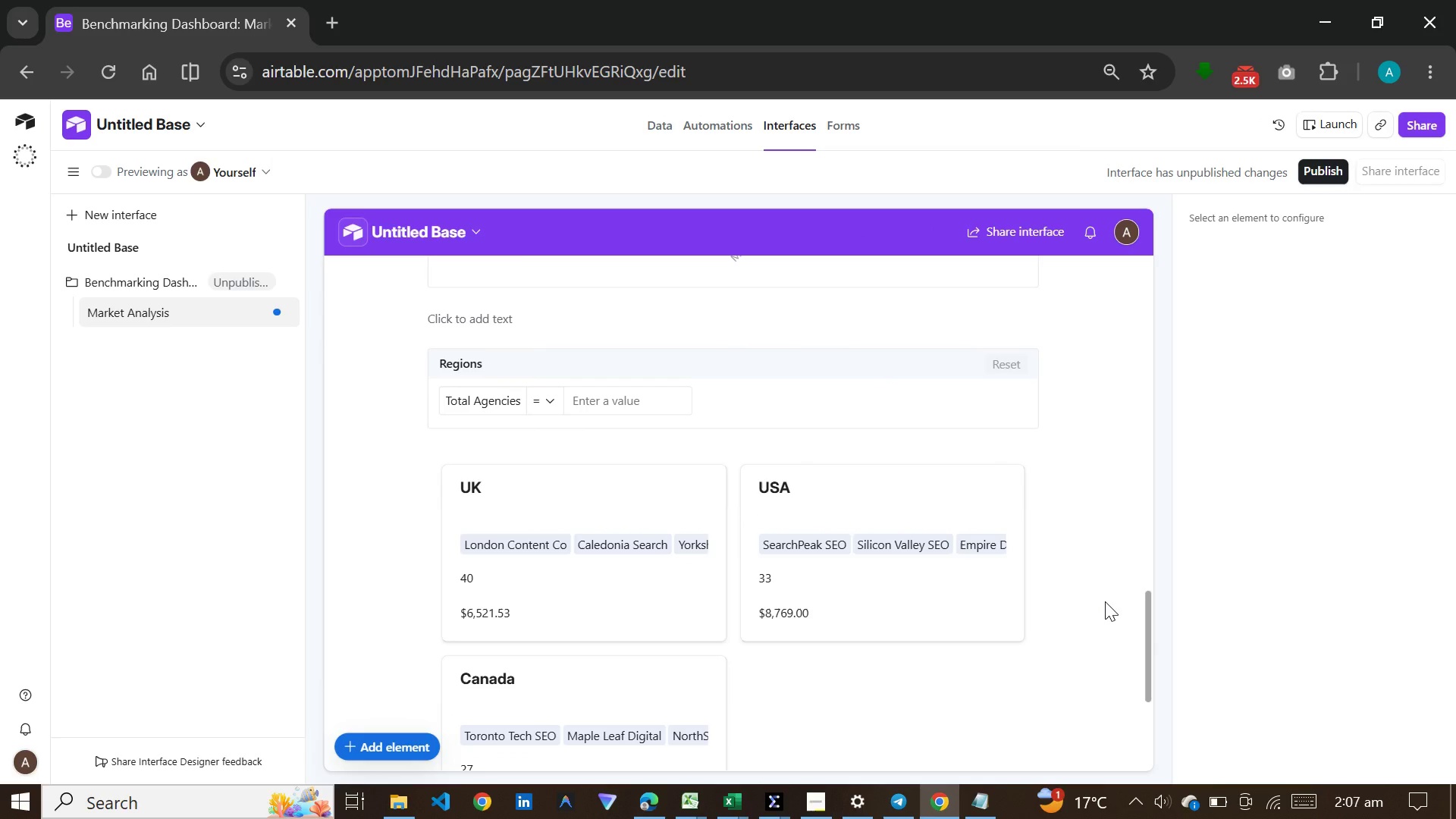 
wait(10.44)
 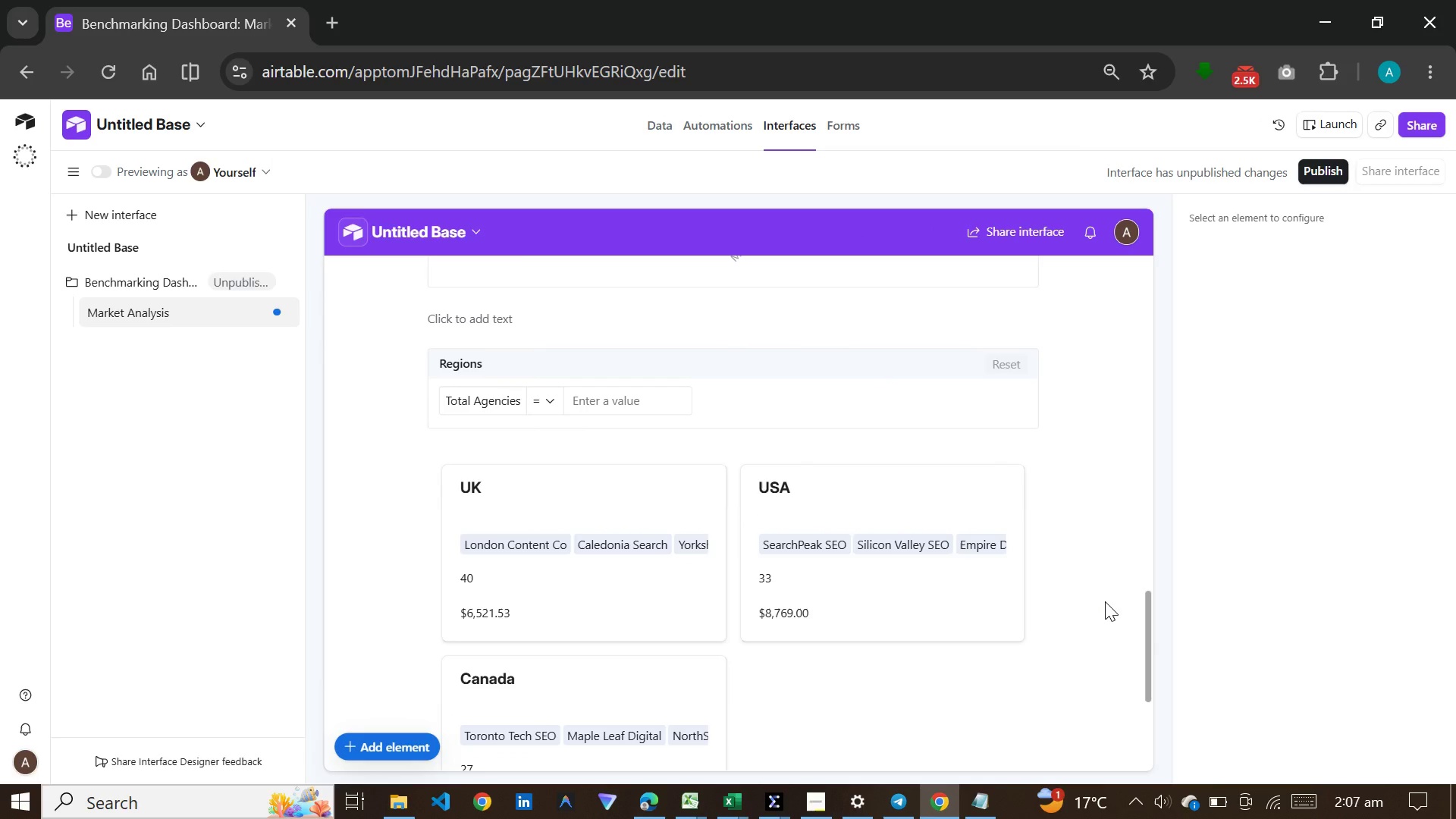 
scroll: coordinate [984, 450], scroll_direction: up, amount: 8.0
 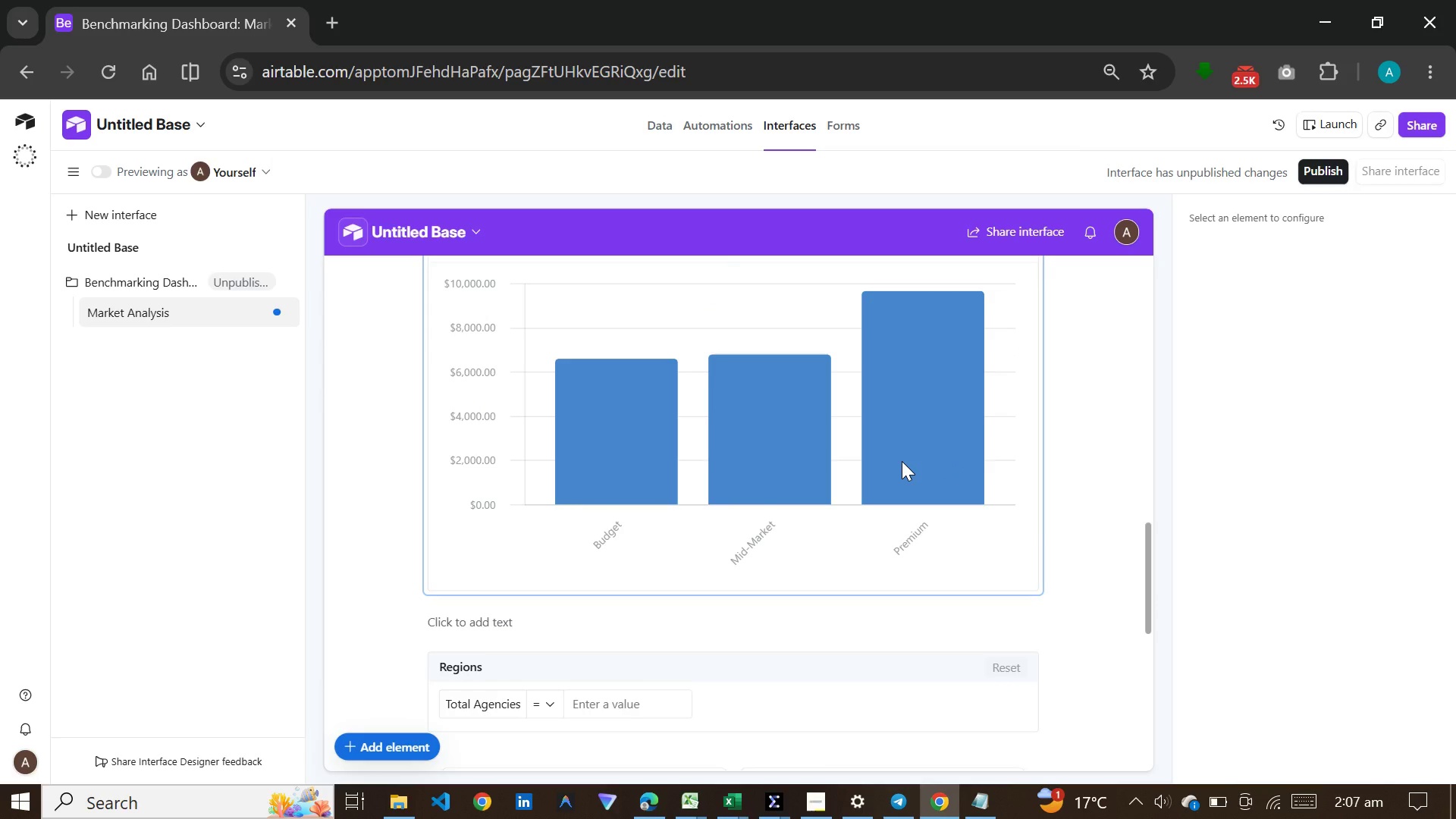 
left_click([902, 461])
 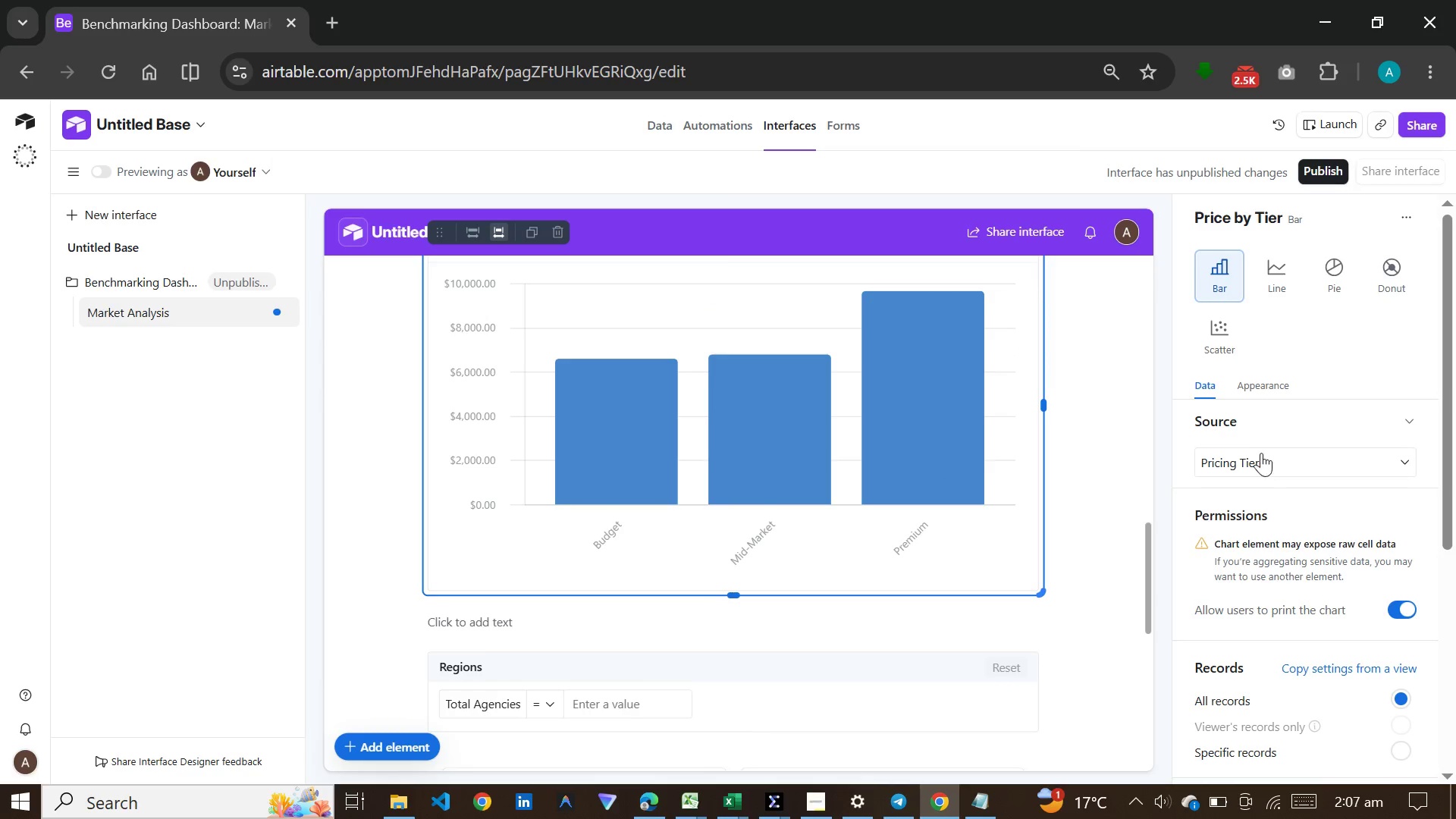 
scroll: coordinate [1261, 453], scroll_direction: down, amount: 3.0
 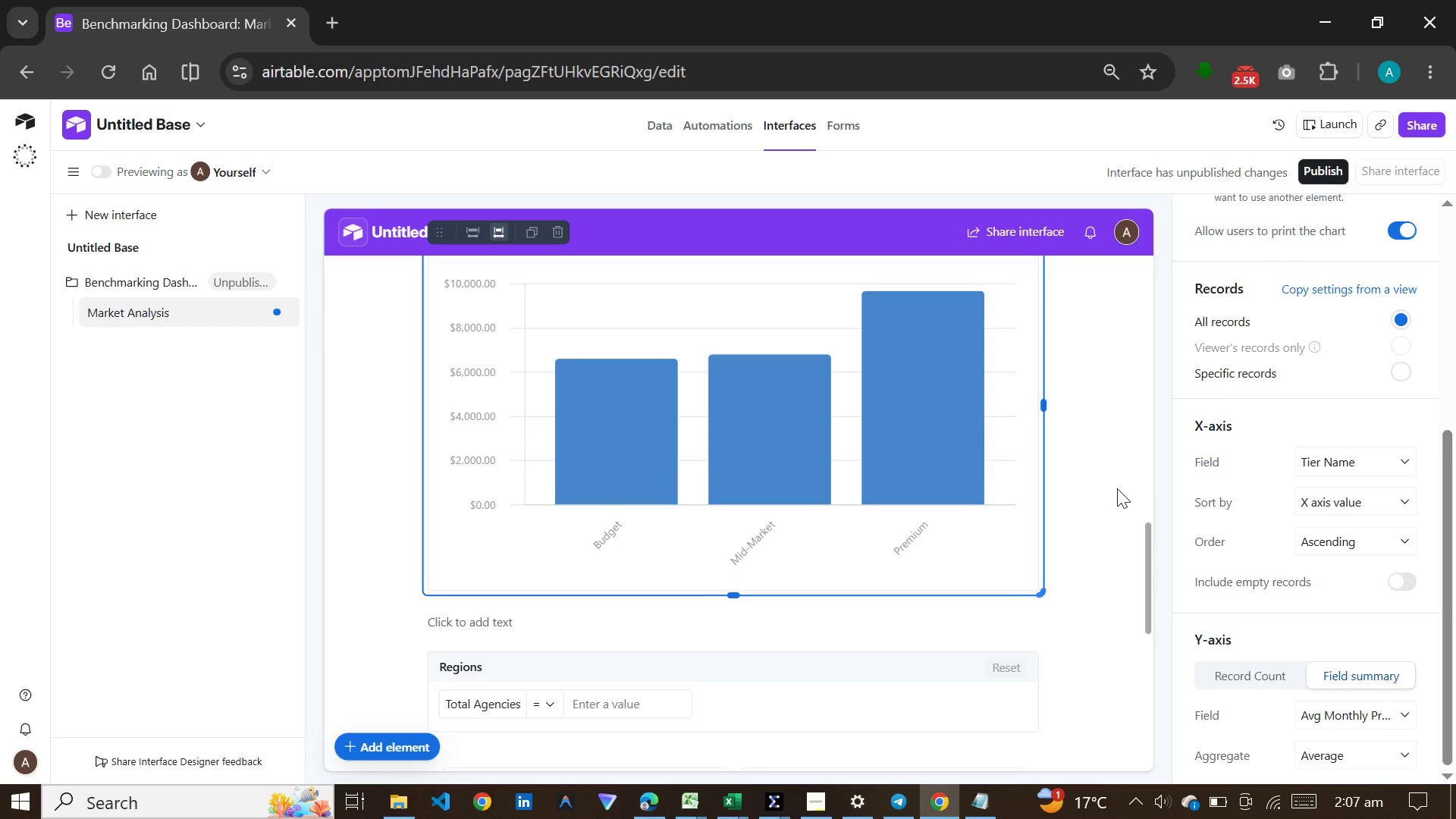 
wait(11.55)
 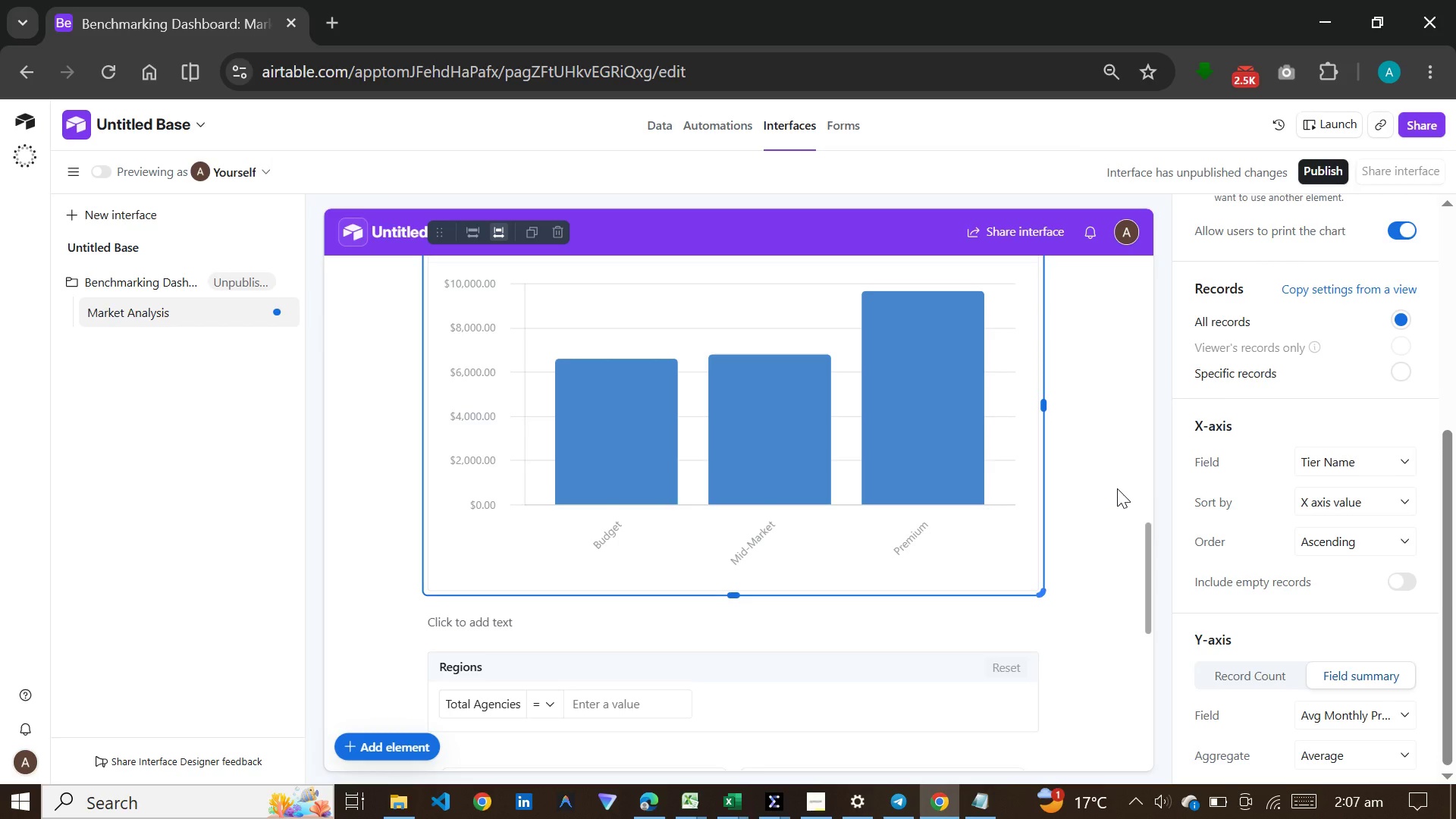 
scroll: coordinate [947, 544], scroll_direction: down, amount: 9.0
 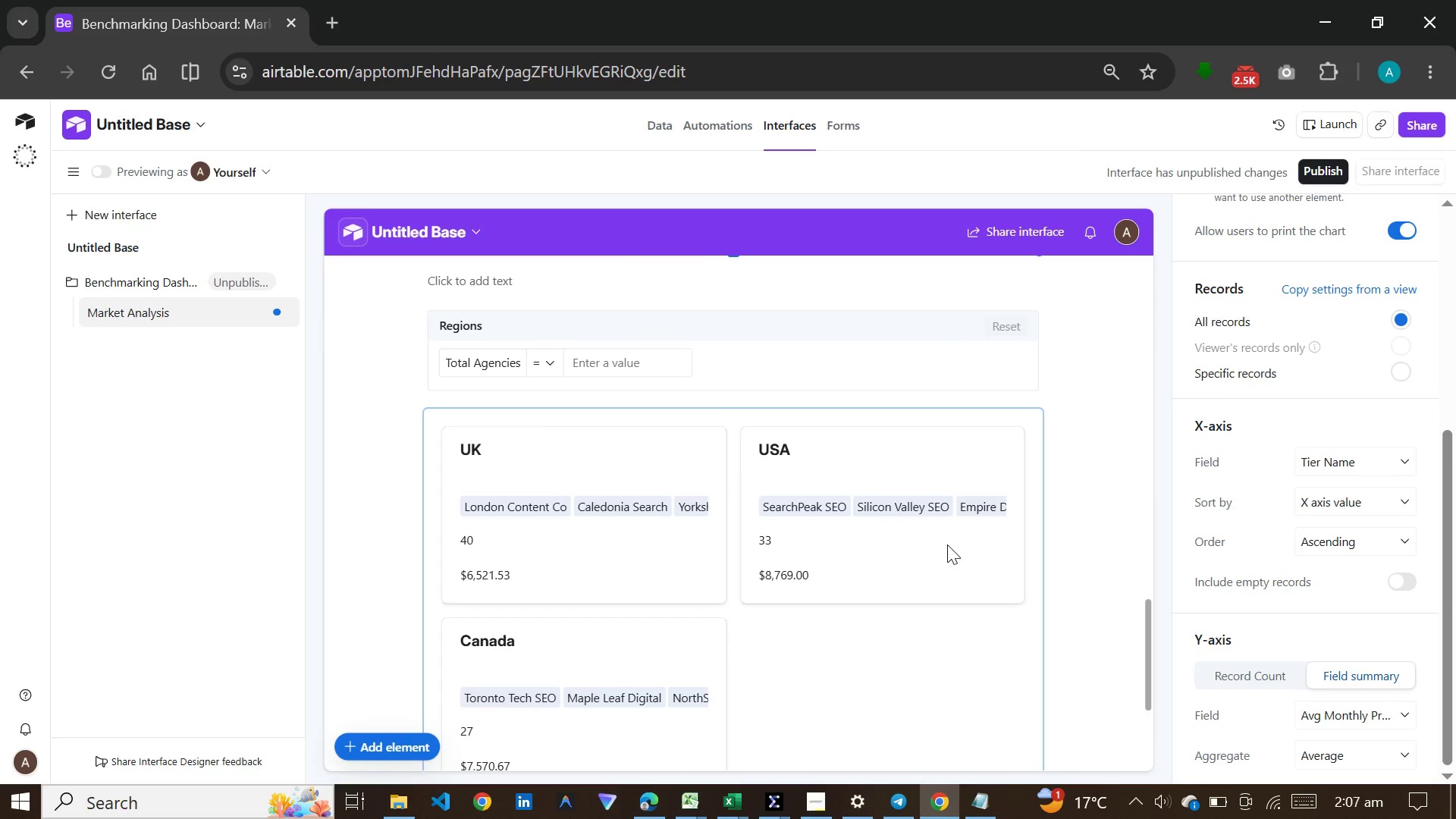 
left_click([947, 544])
 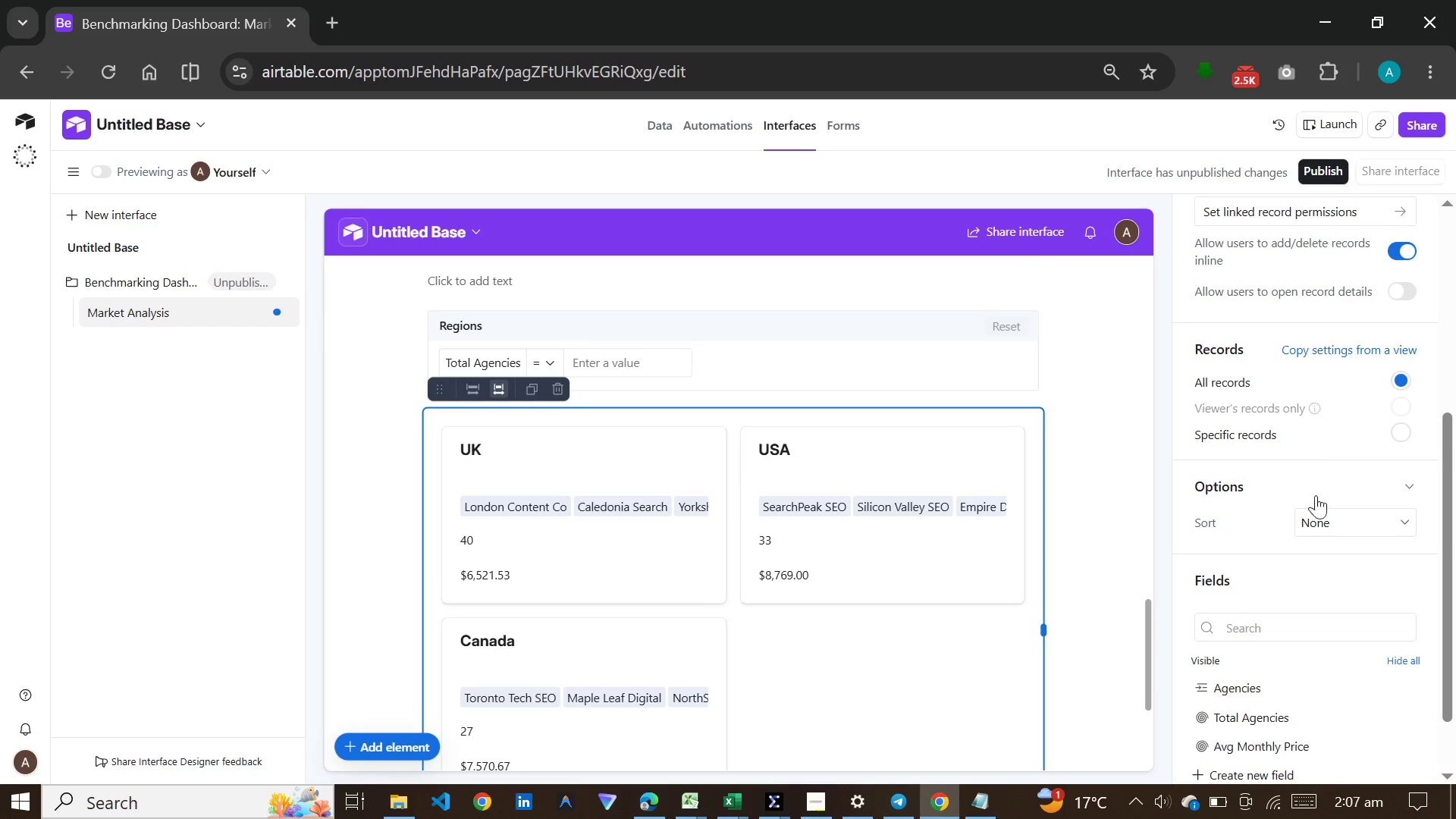 
scroll: coordinate [1293, 433], scroll_direction: up, amount: 3.0
 